 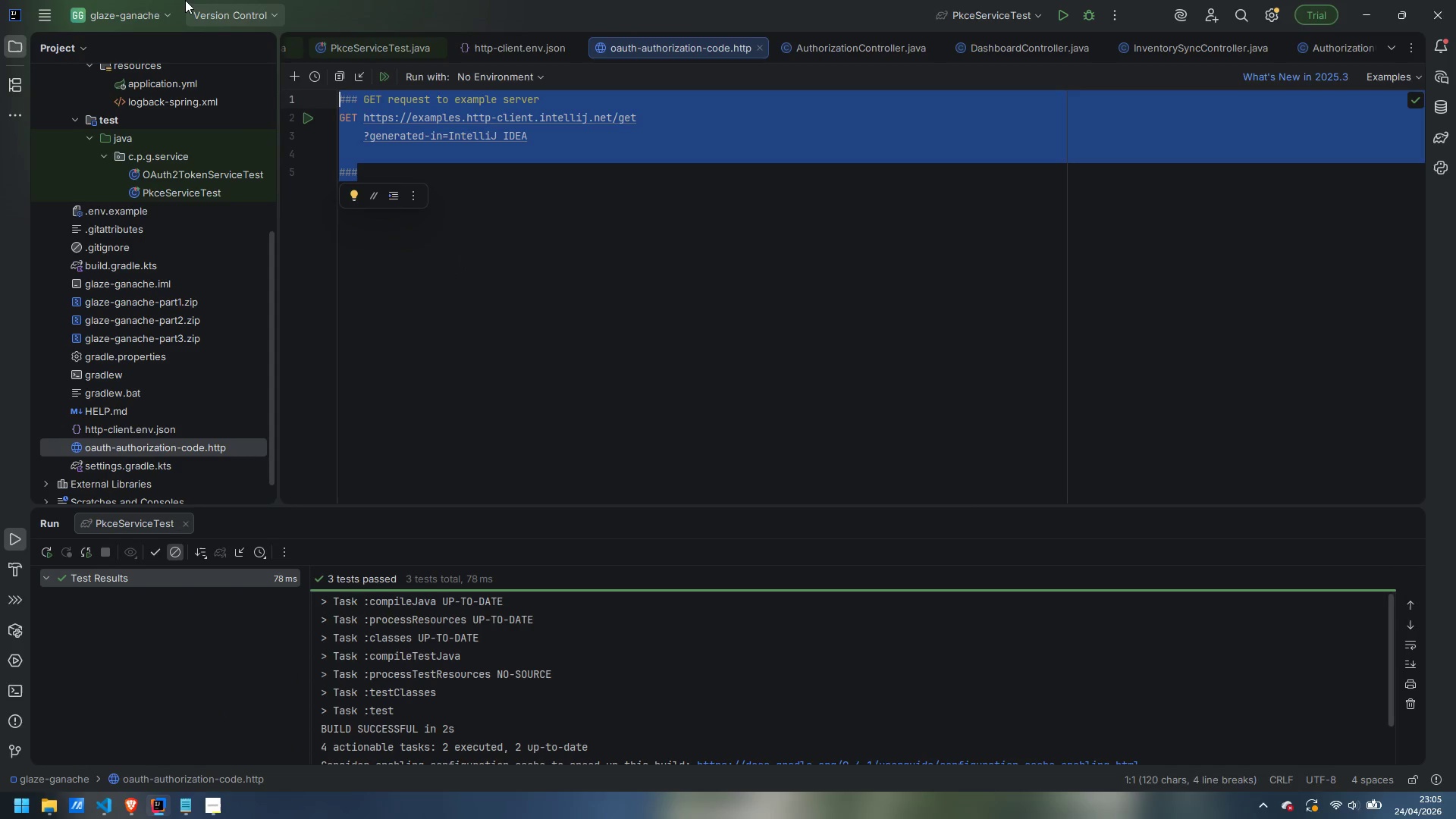 
key(Backspace)
 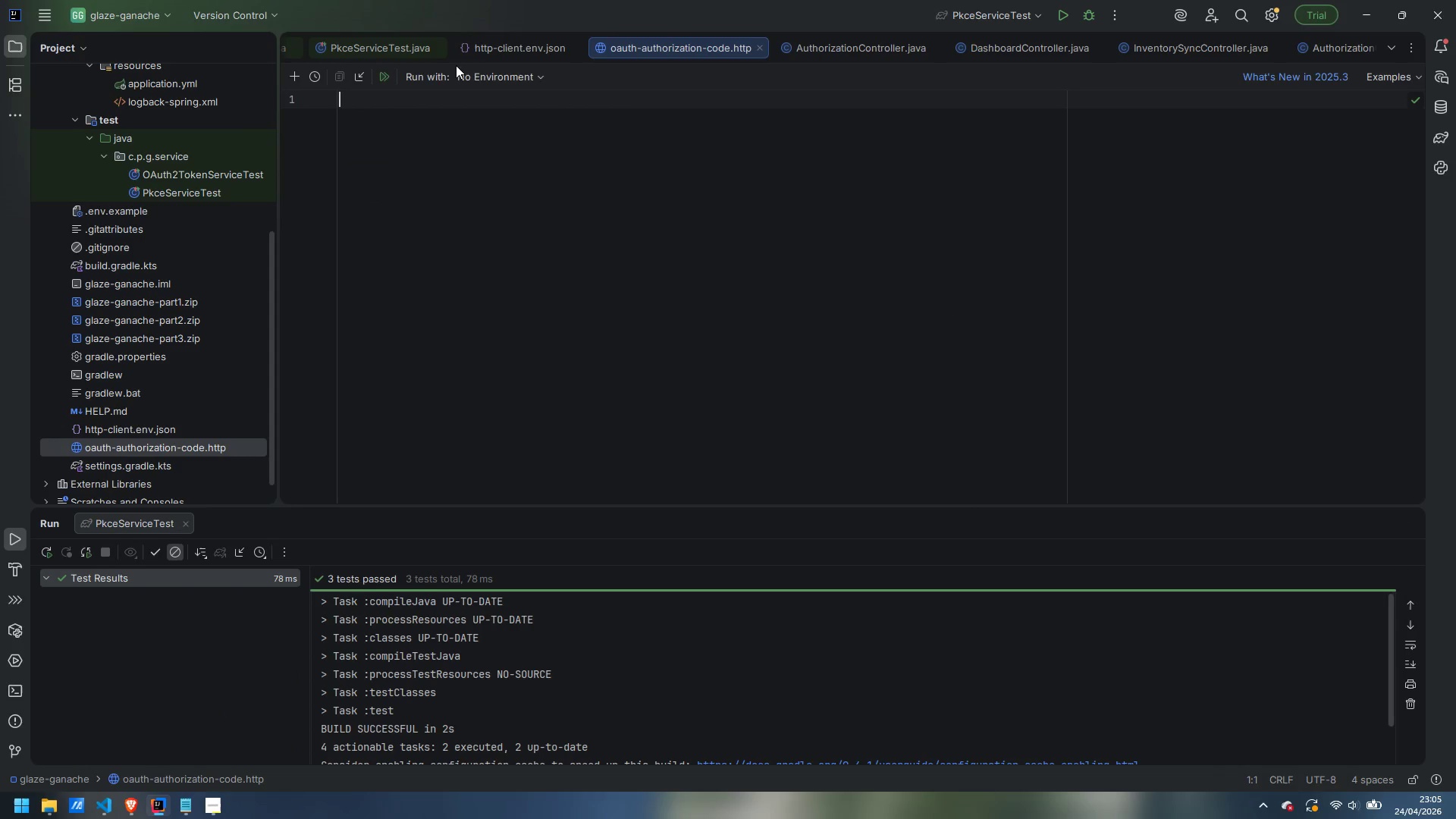 
left_click([498, 71])
 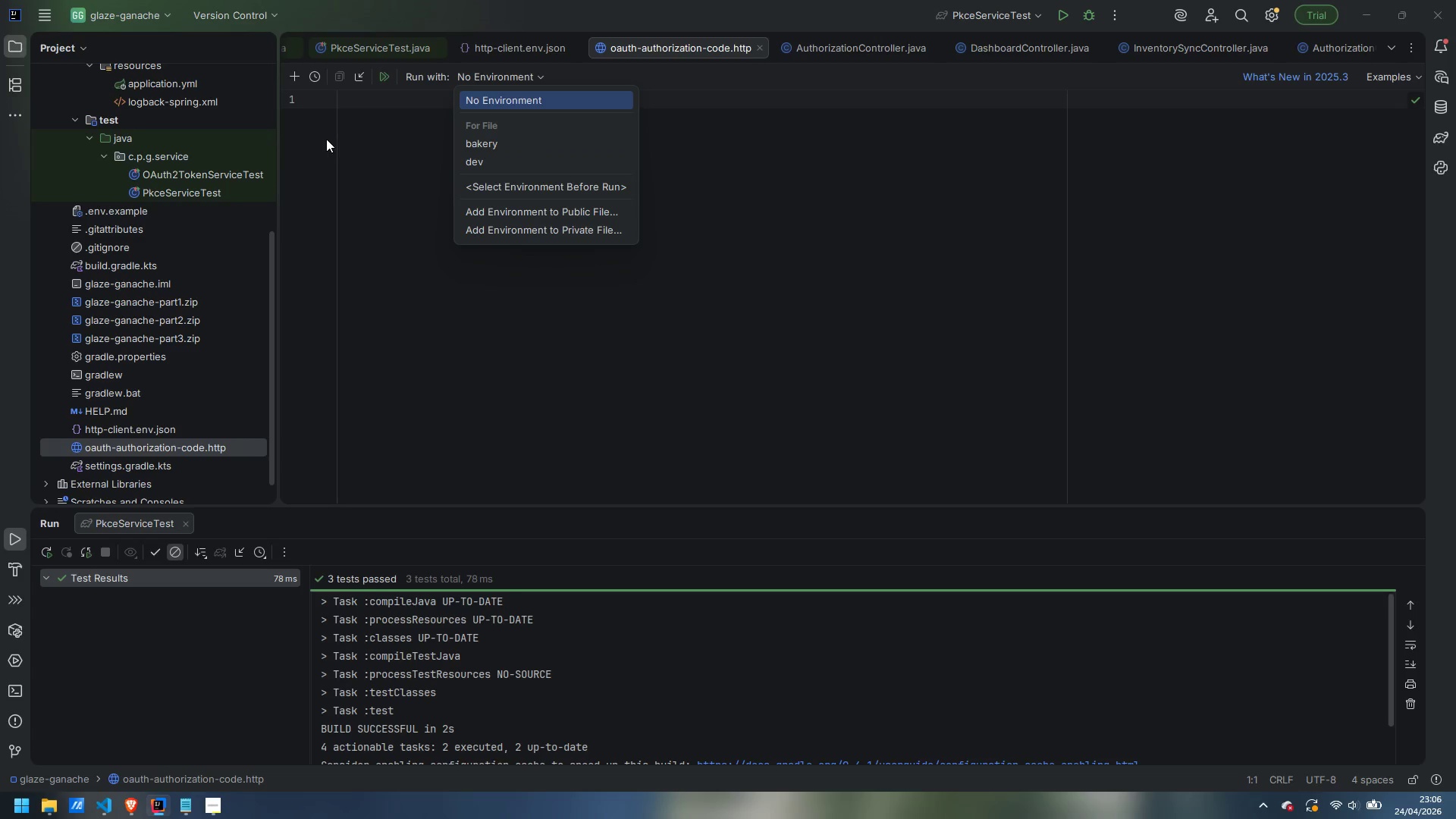 
left_click([369, 107])
 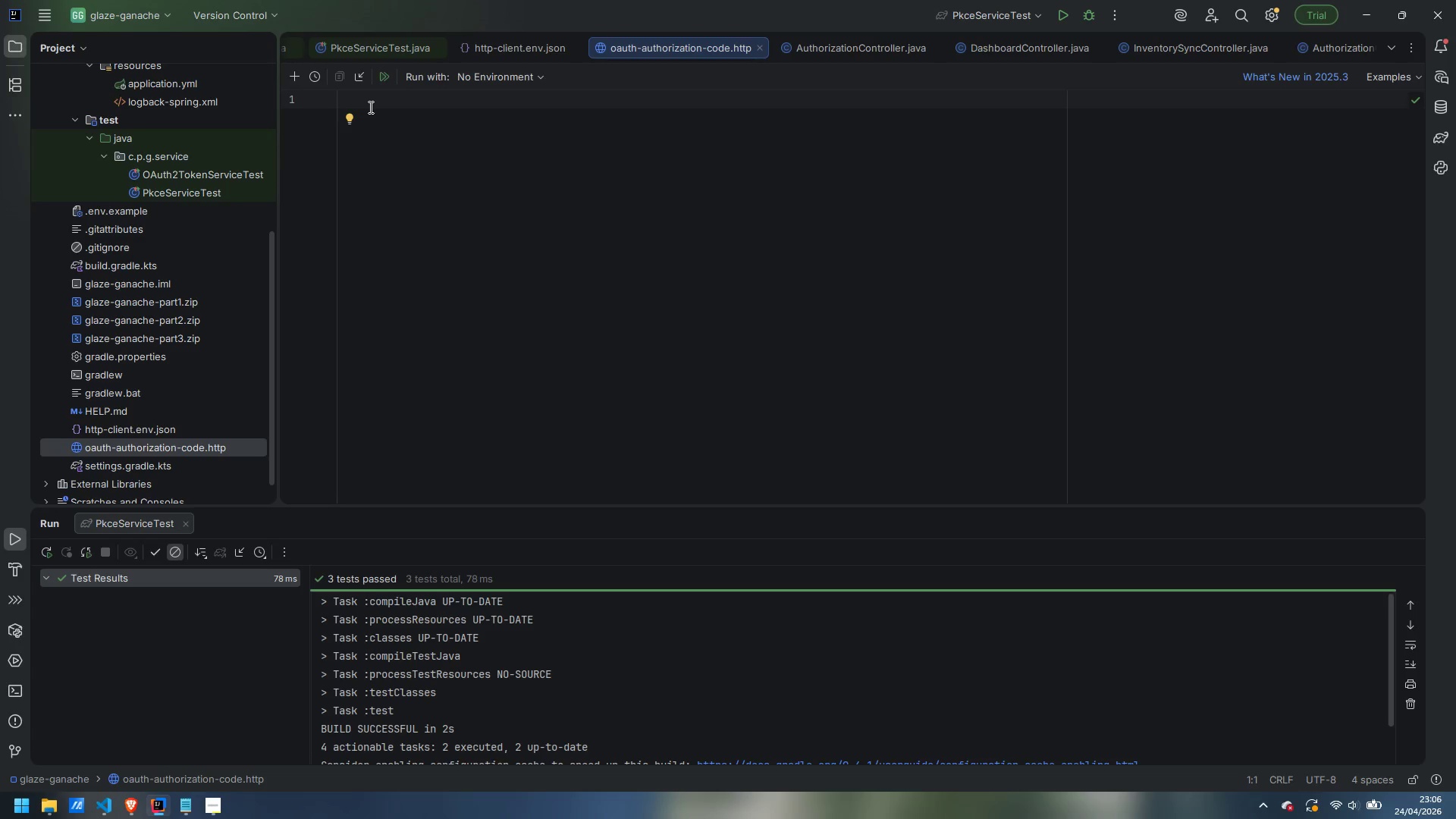 
wait(15.45)
 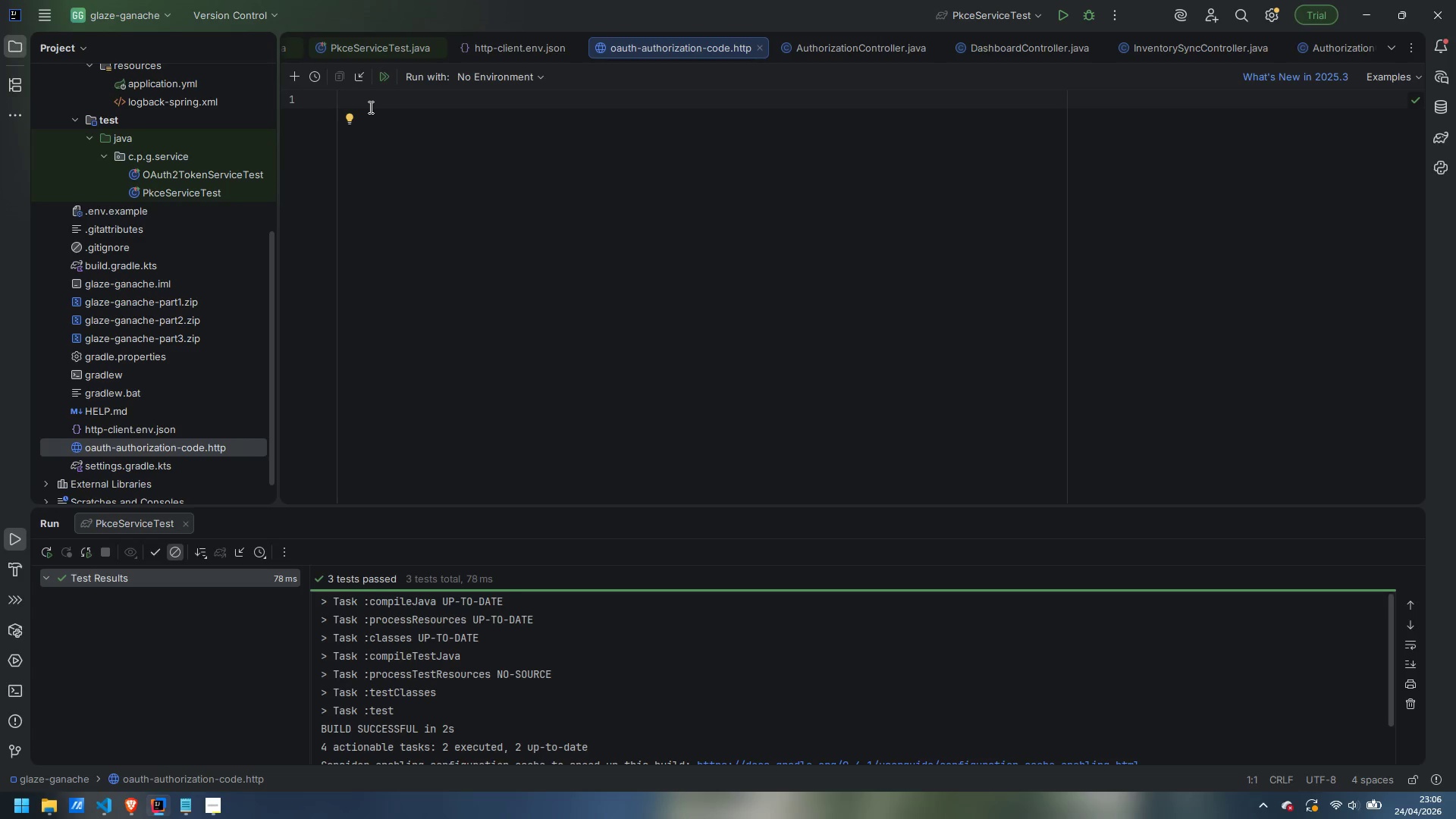 
type(### Glaze & Ganache - )
key(Backspace)
type(- )
key(Backspace)
type(- )
key(Backspace)
key(Backspace)
key(Backspace)
type( Authorizatrion)
key(Backspace)
key(Backspace)
key(Backspace)
key(Backspace)
type(ion Code Flow (with PKCE))
 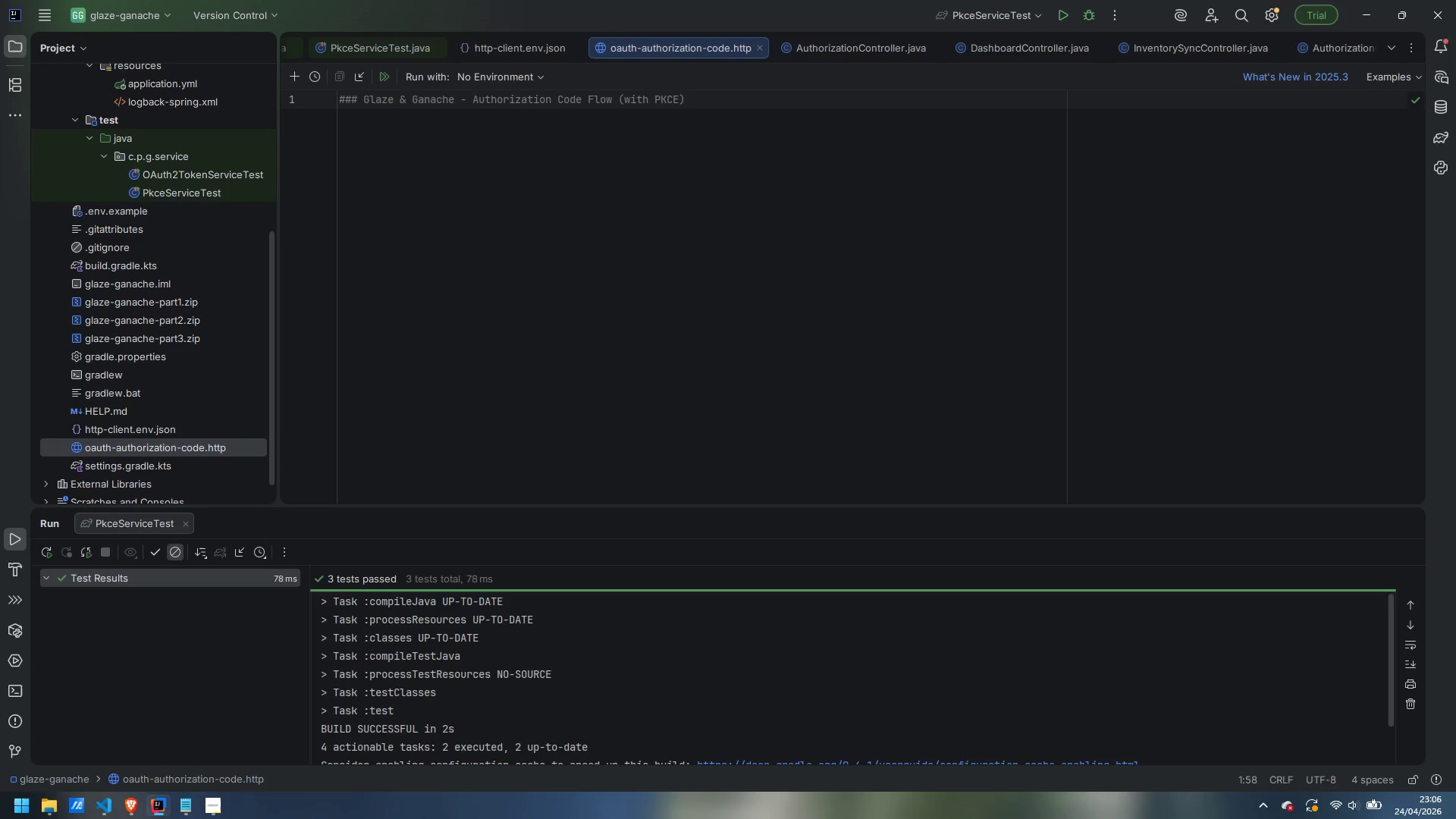 
key(Enter)
 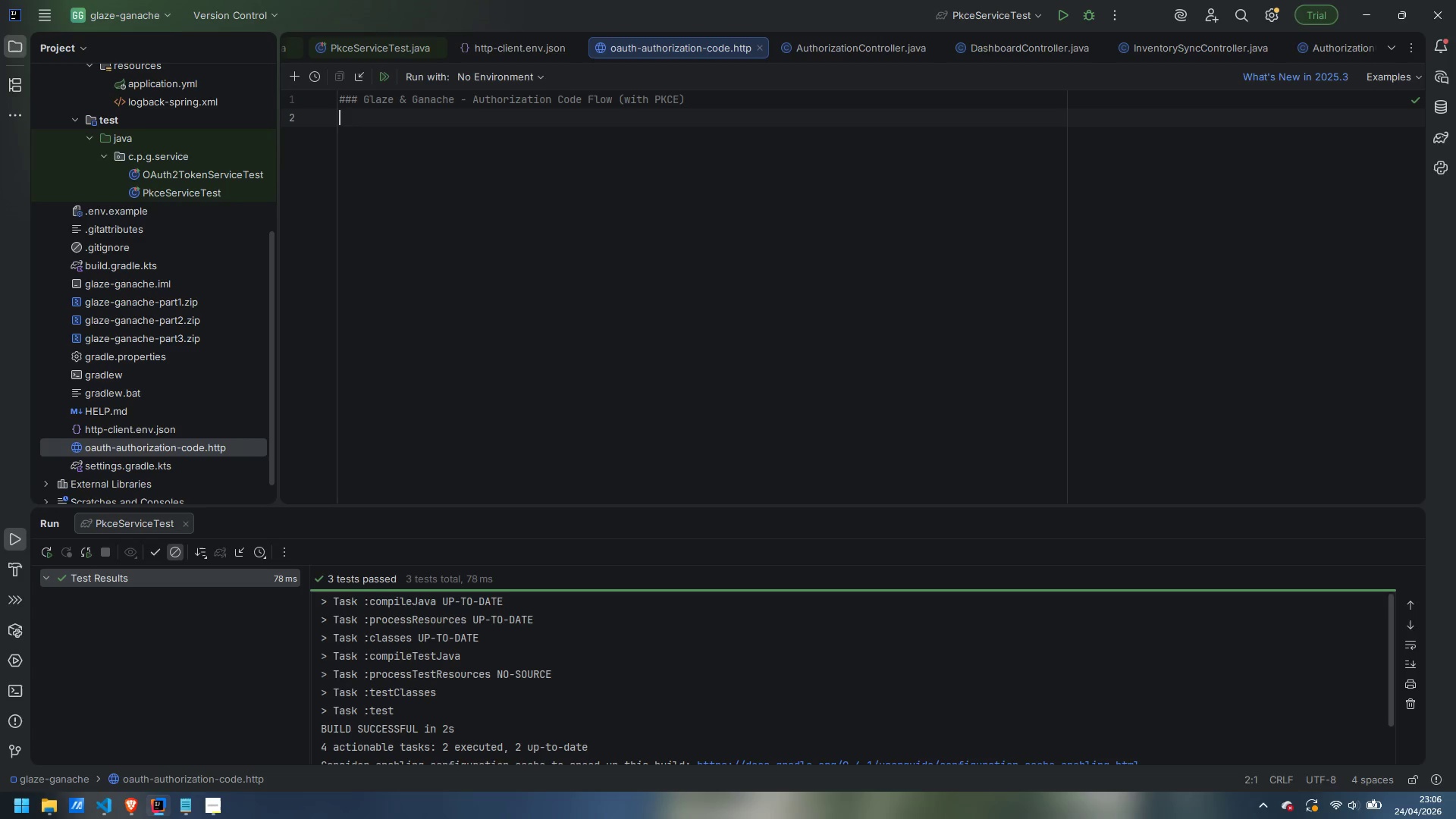 
type(### Run against the "dev" environment (top )
key(Backspace)
type(-right dropdown in IntelliJ).)
 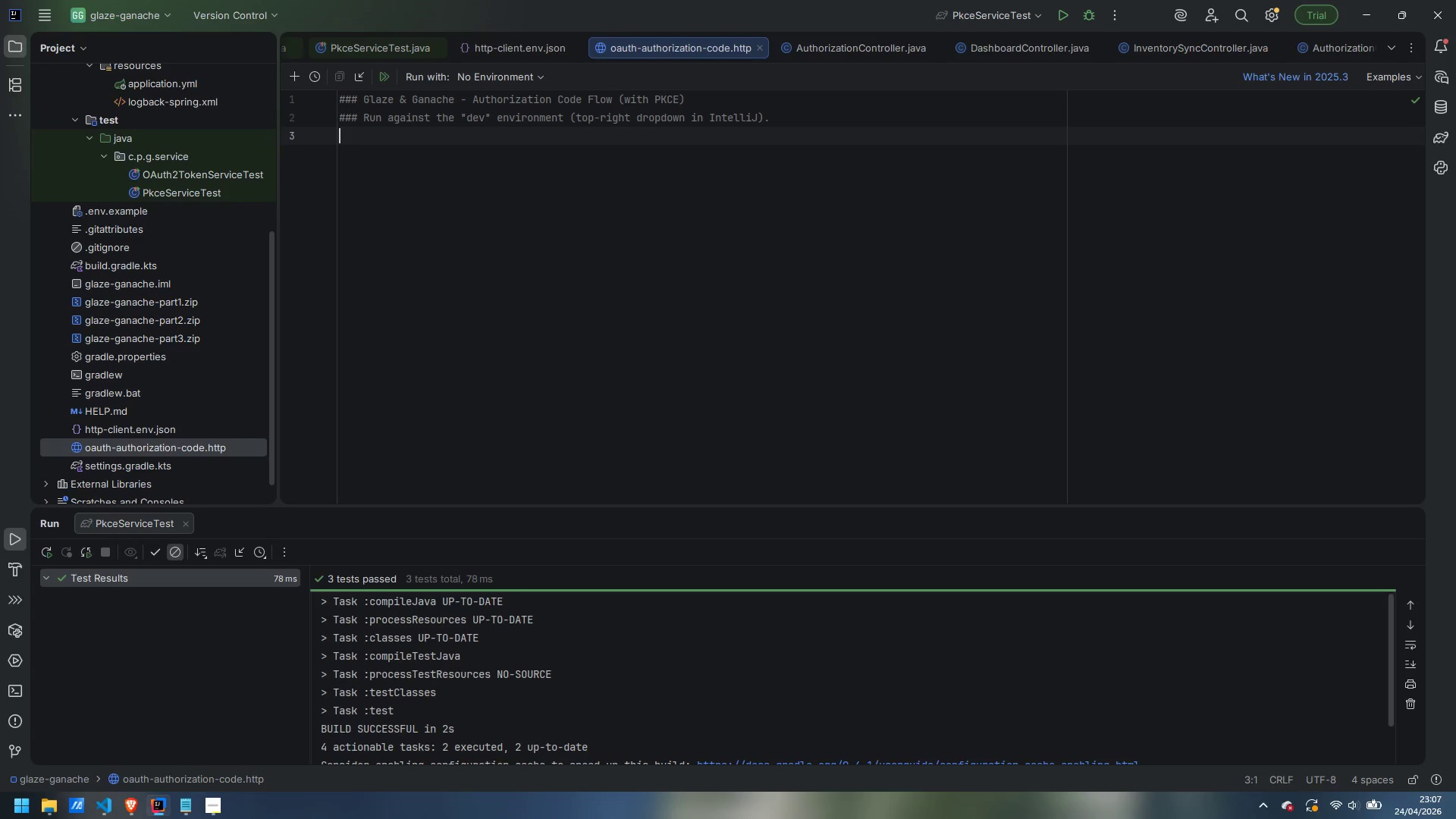 
 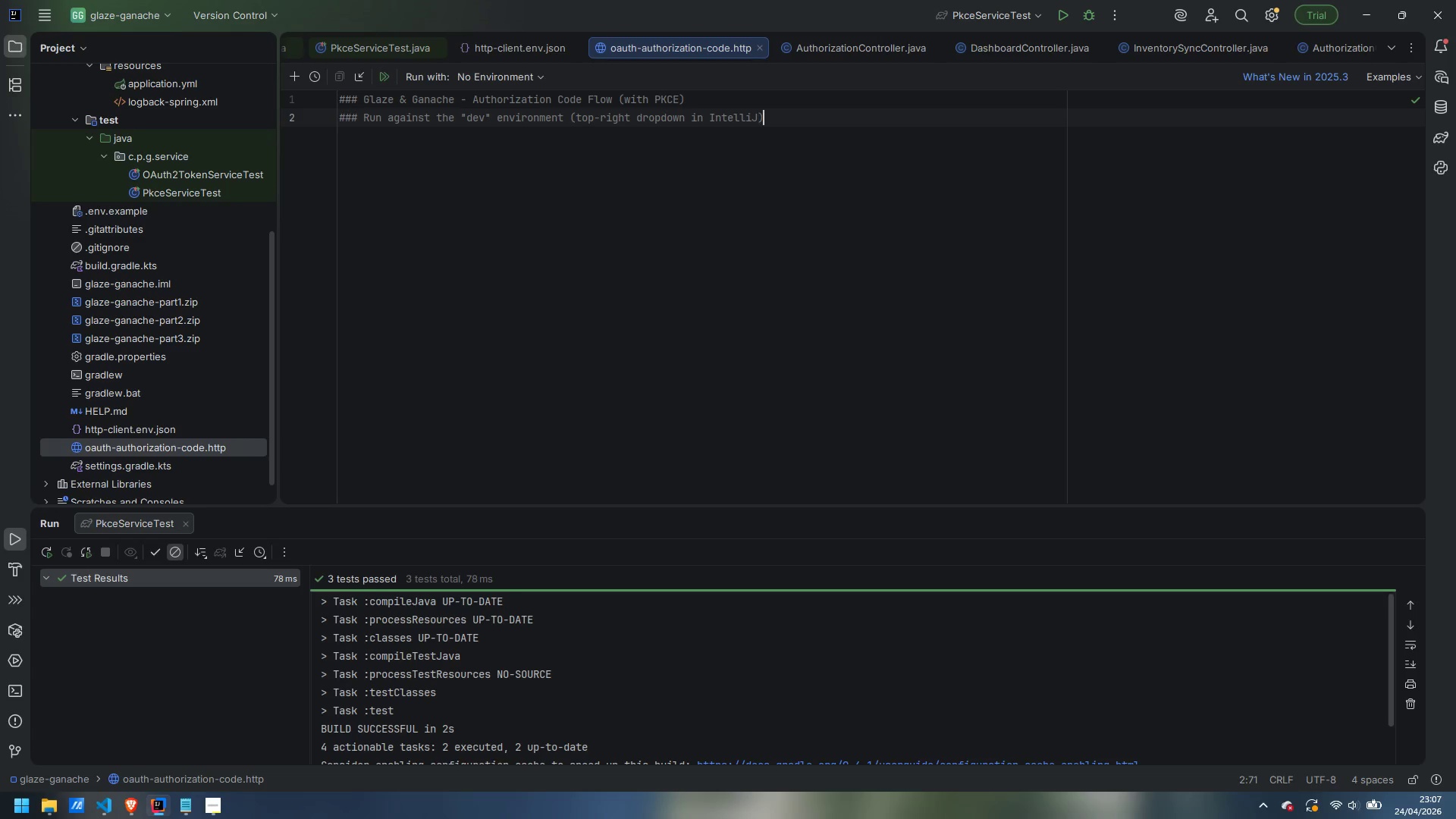 
key(Enter)
 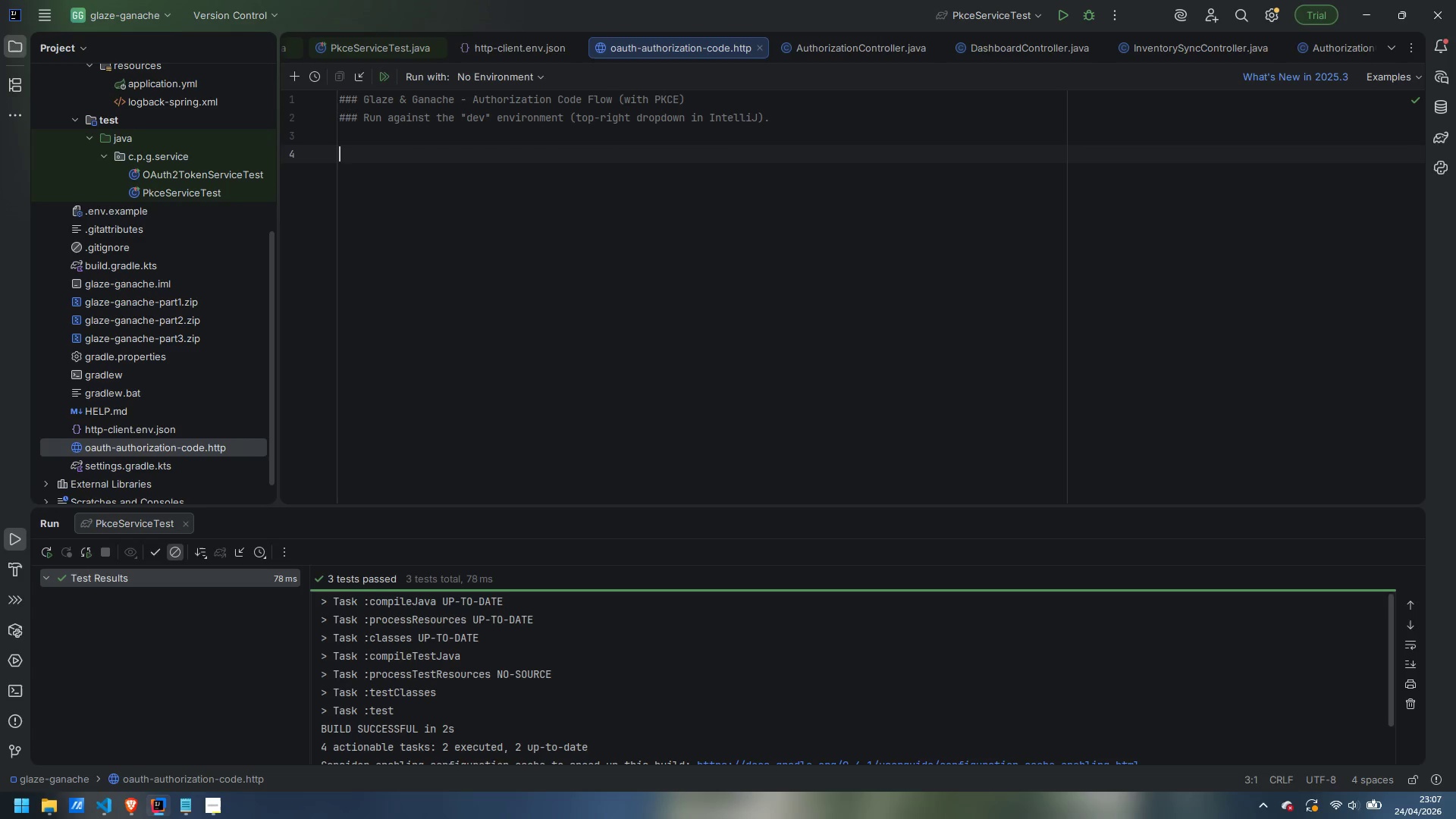 
key(Enter)
 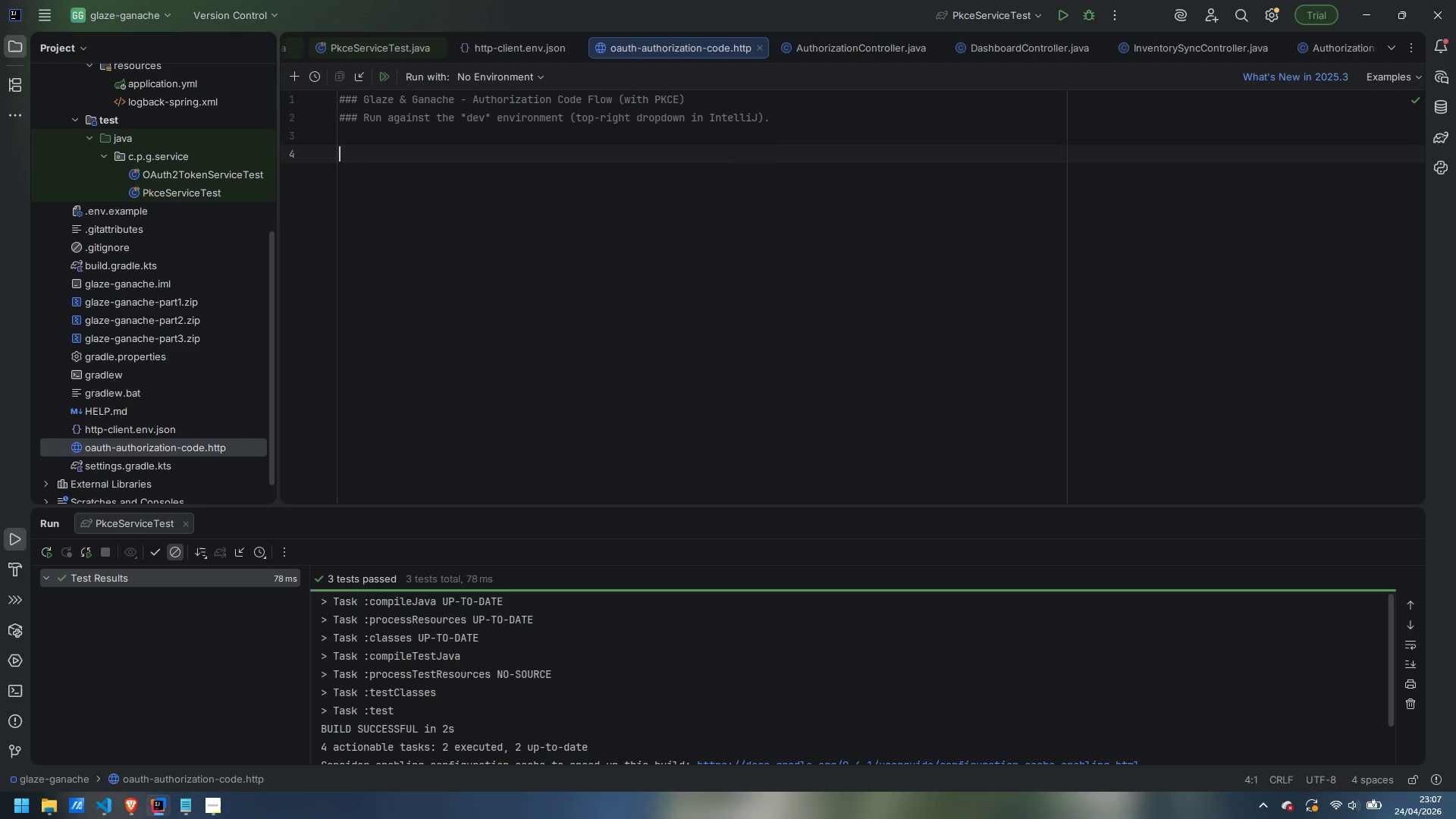 
type(###)
 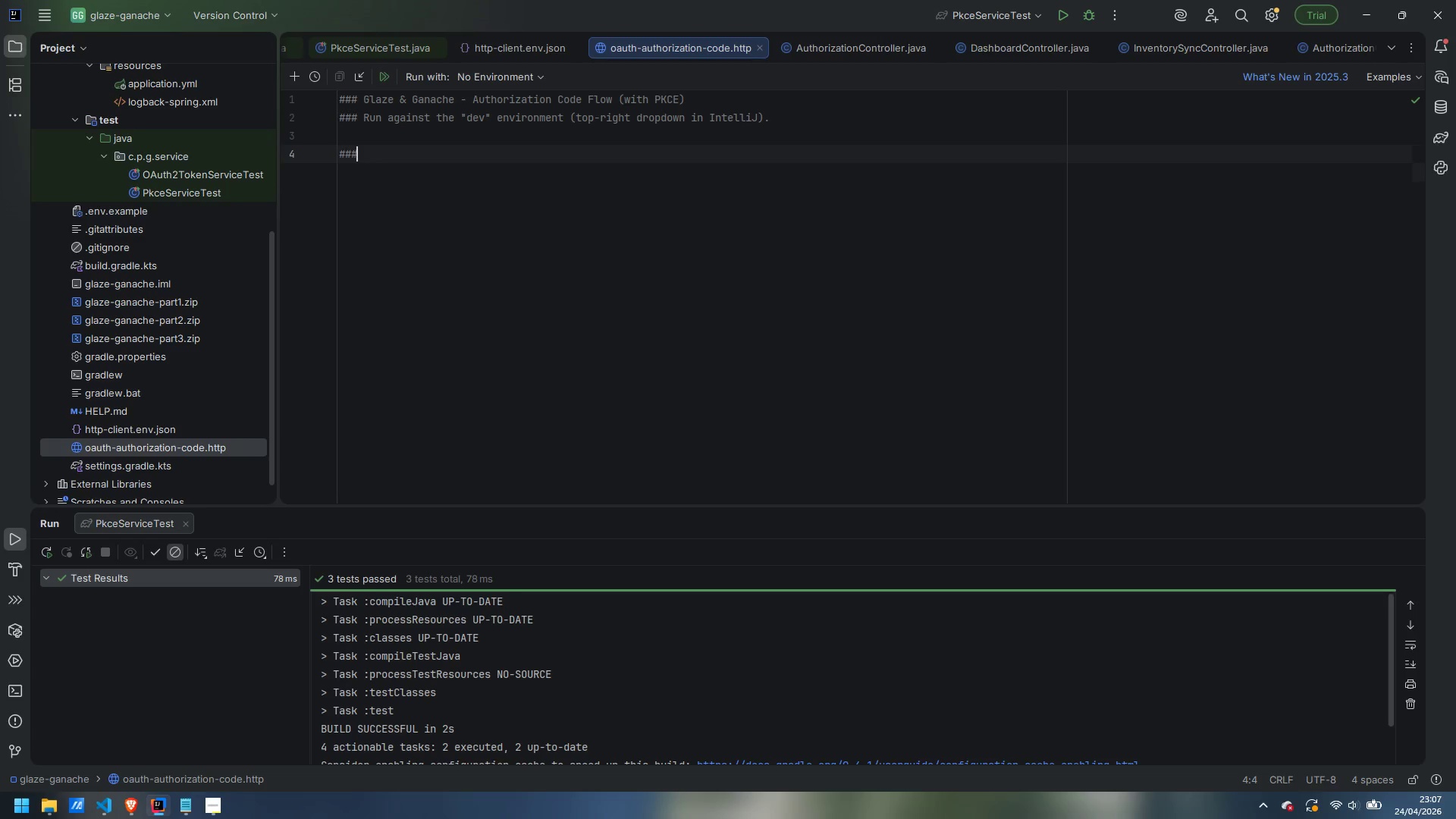 
key(Enter)
 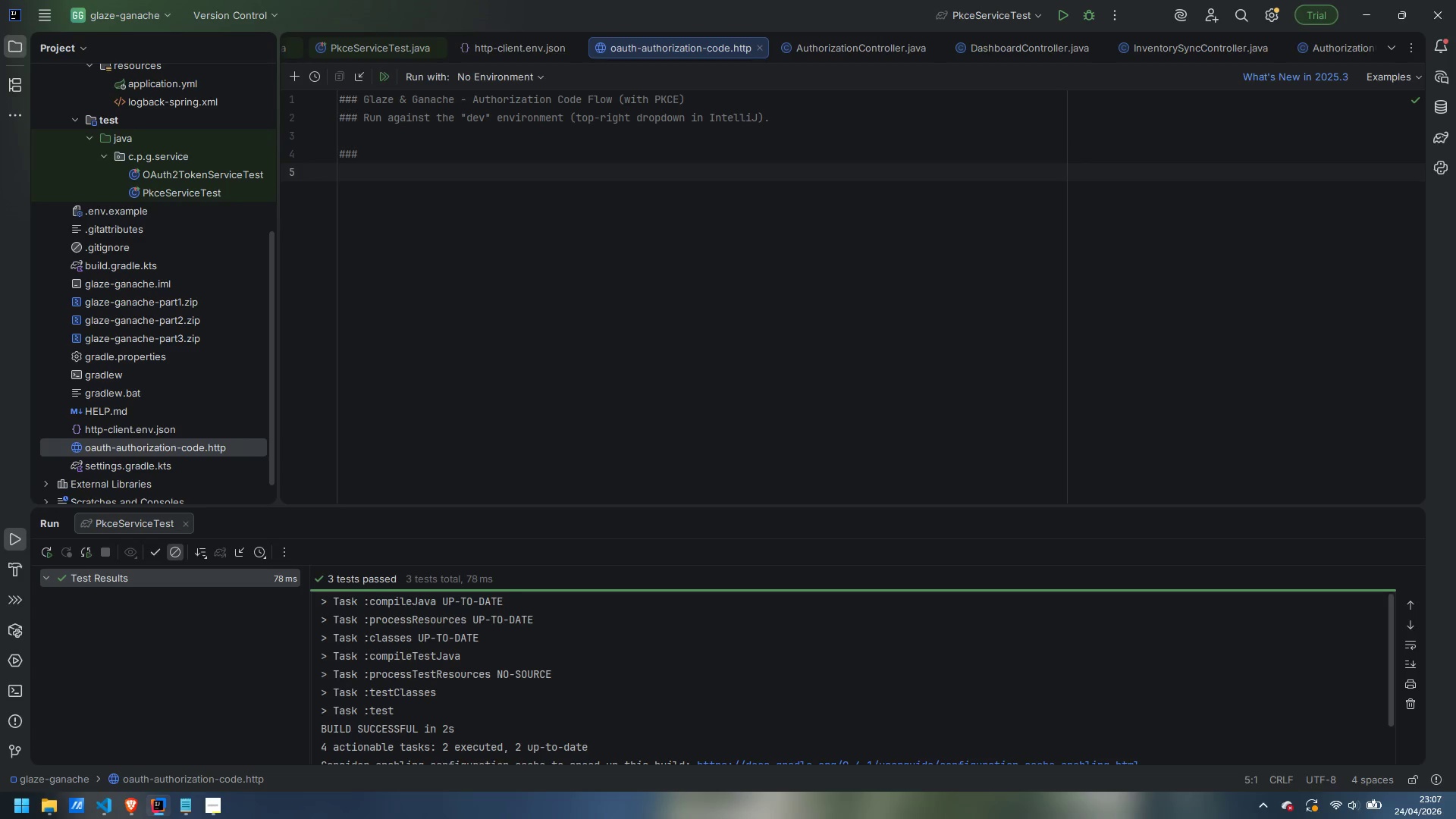 
type(# 1. Confirm the service is alive and reports the expected)
 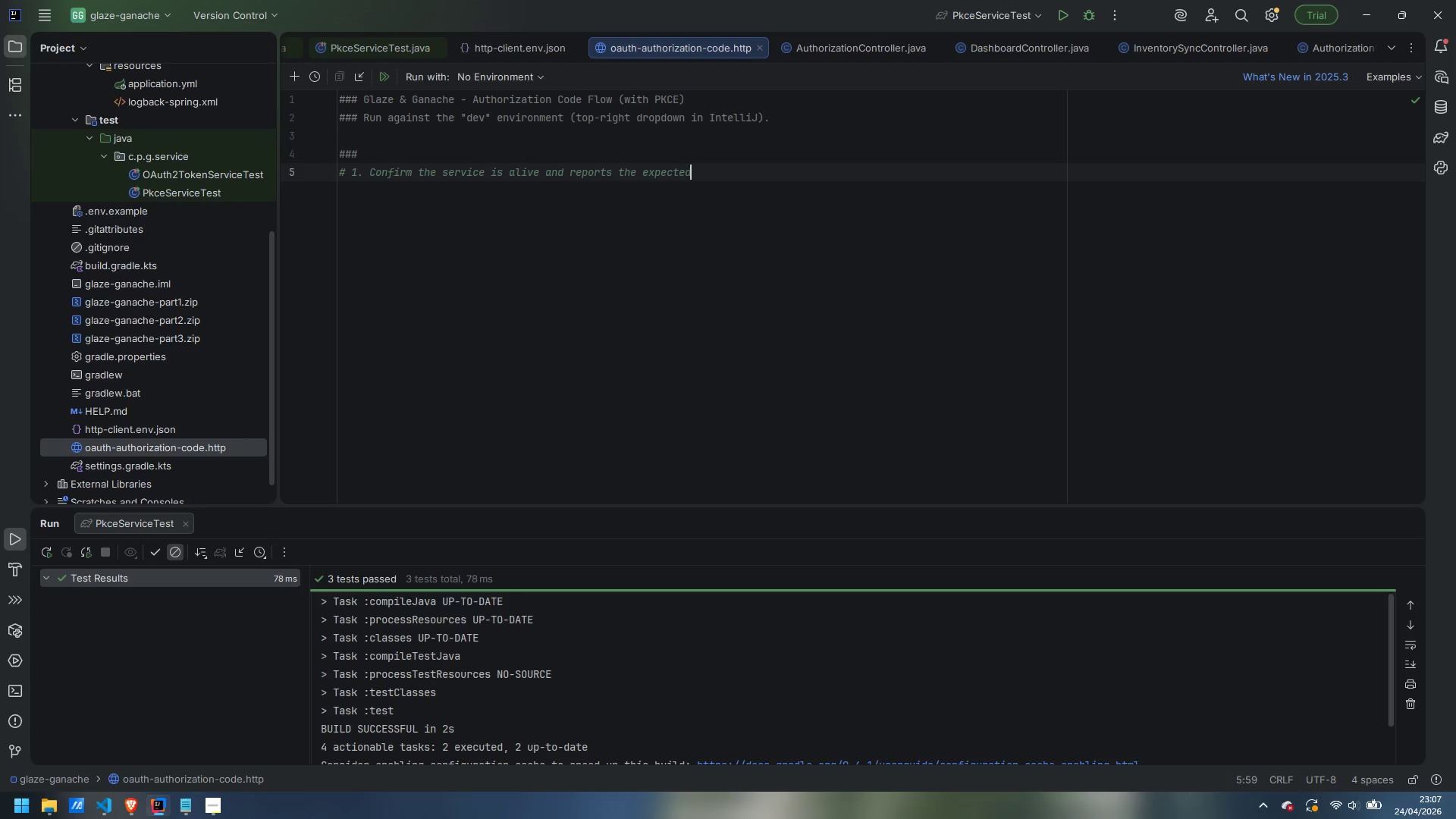 
wait(10.75)
 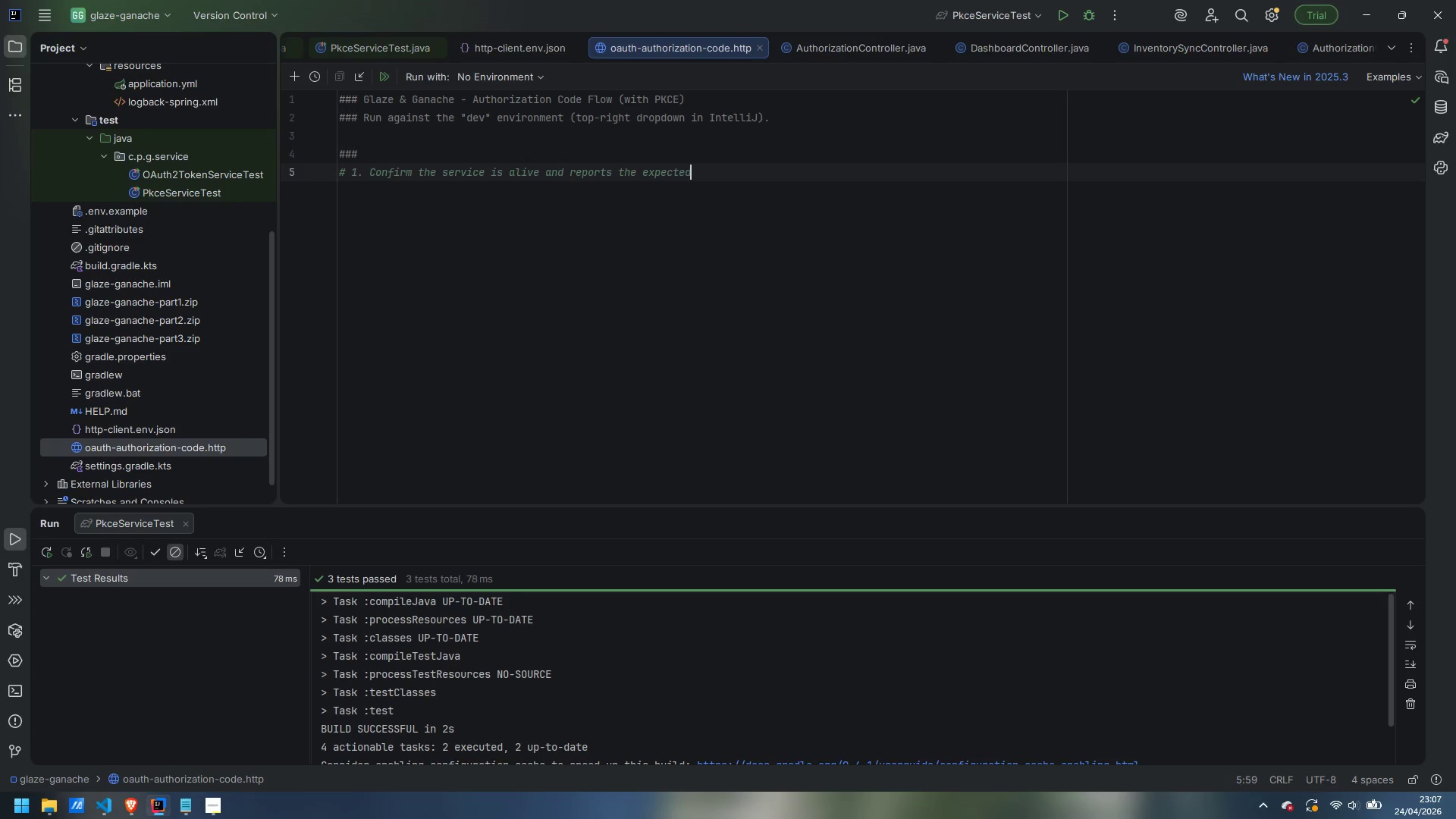 
type( active provider.)
 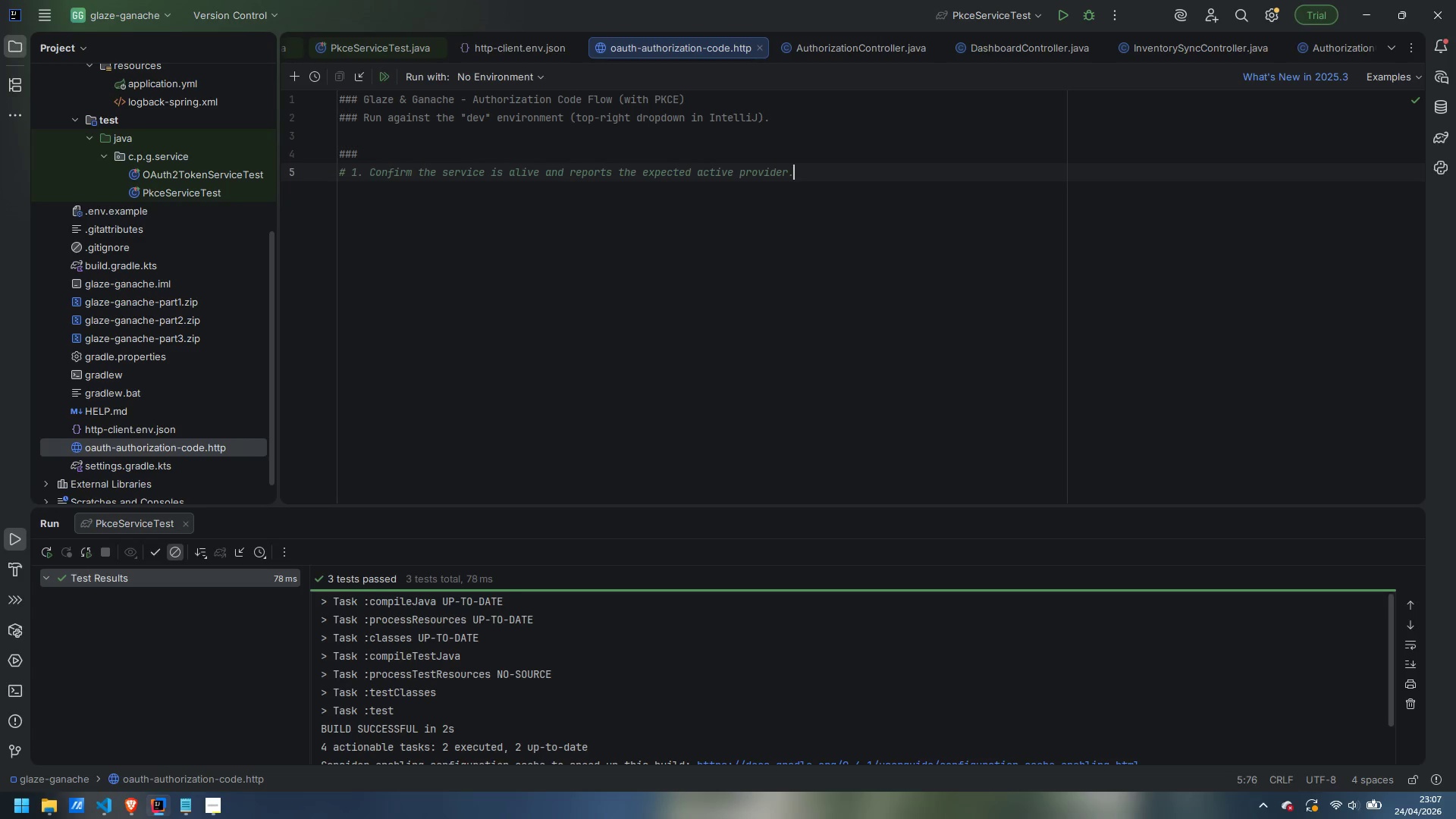 
key(Enter)
 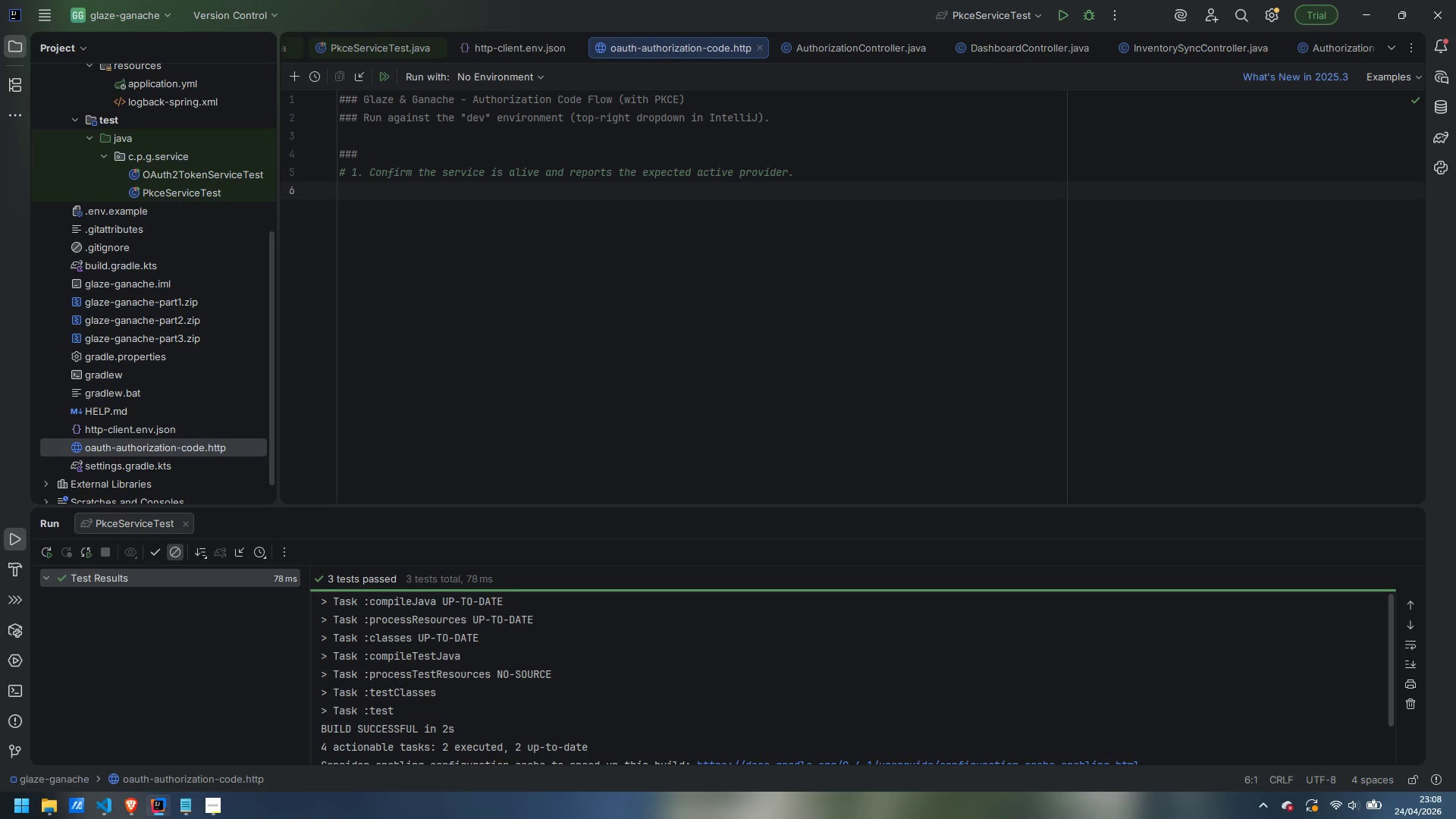 
type(# Expect 2 )
key(Backspace)
key(Backspace)
type(a 200 with the plain-text body "github".)
 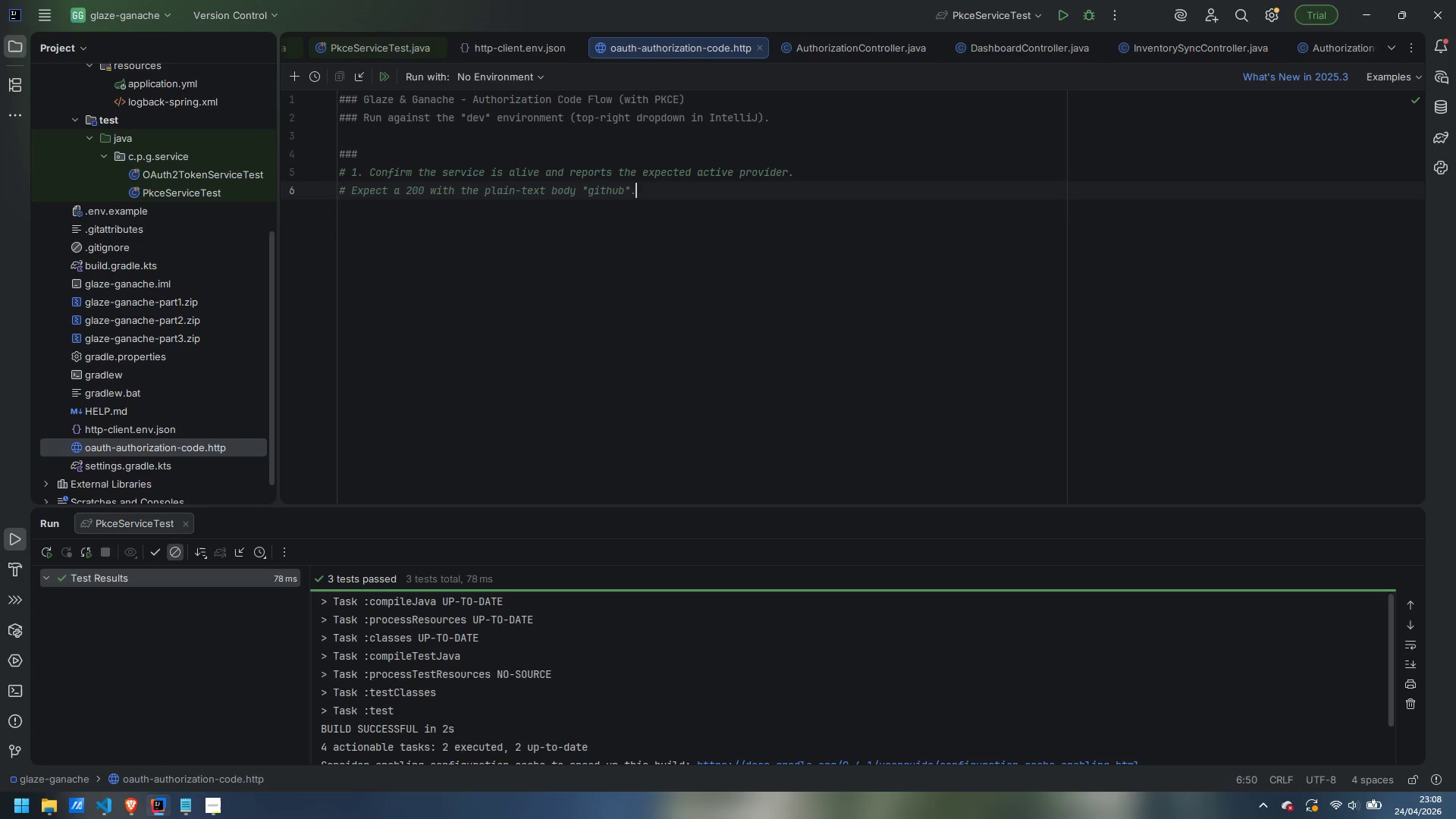 
key(Enter)
 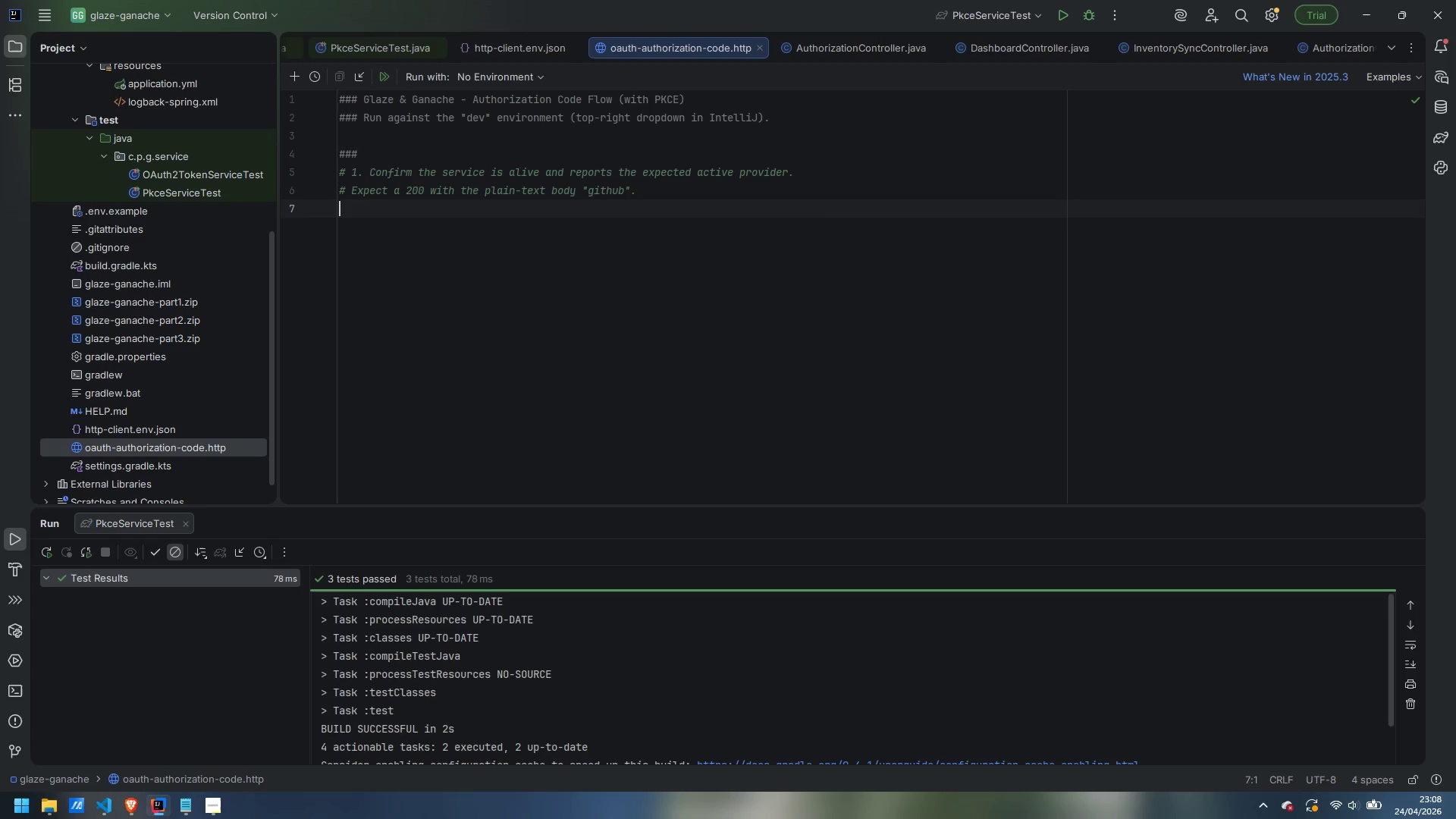 
type(GET {{baseUrl)
 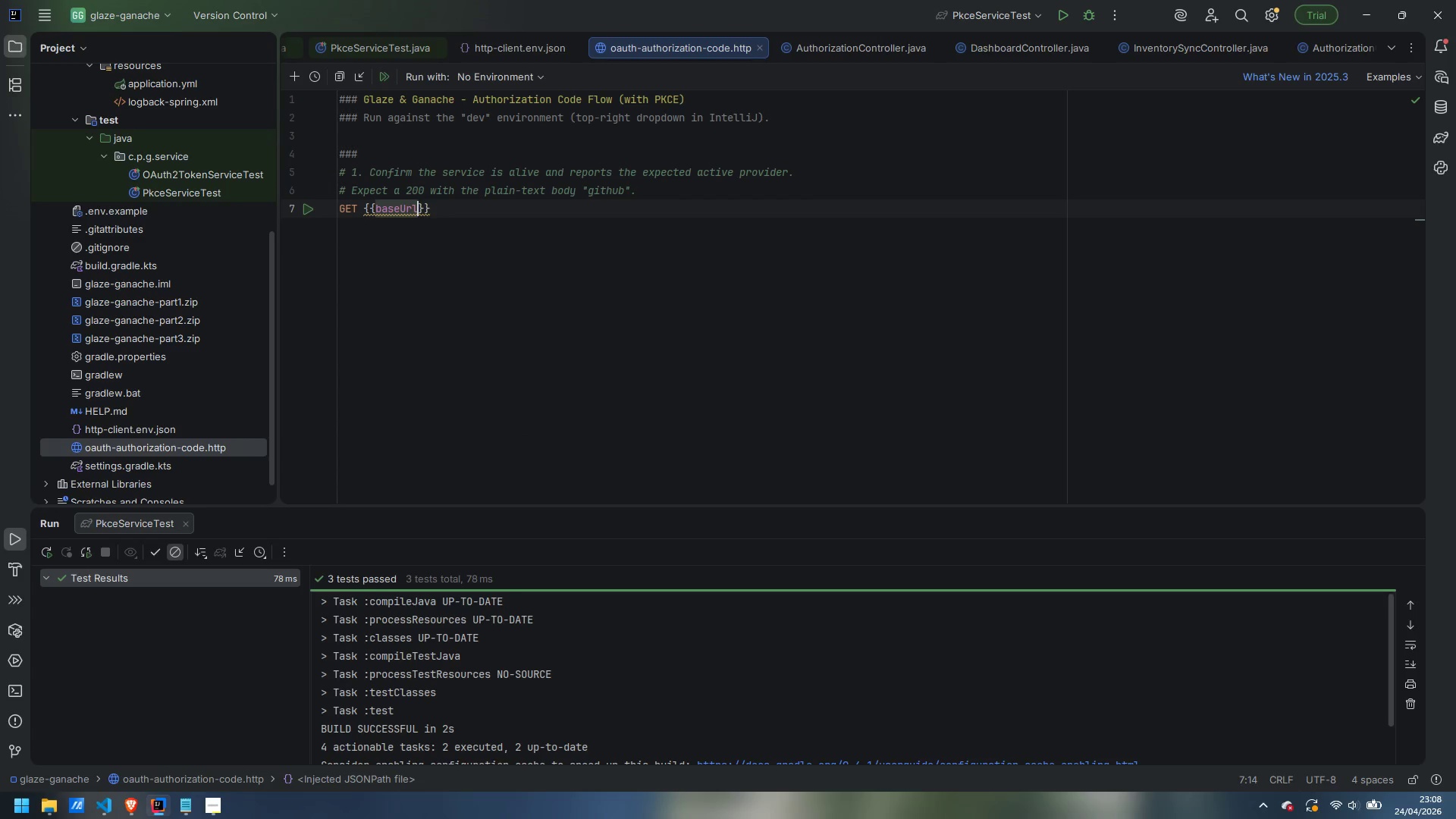 
key(ArrowRight)
 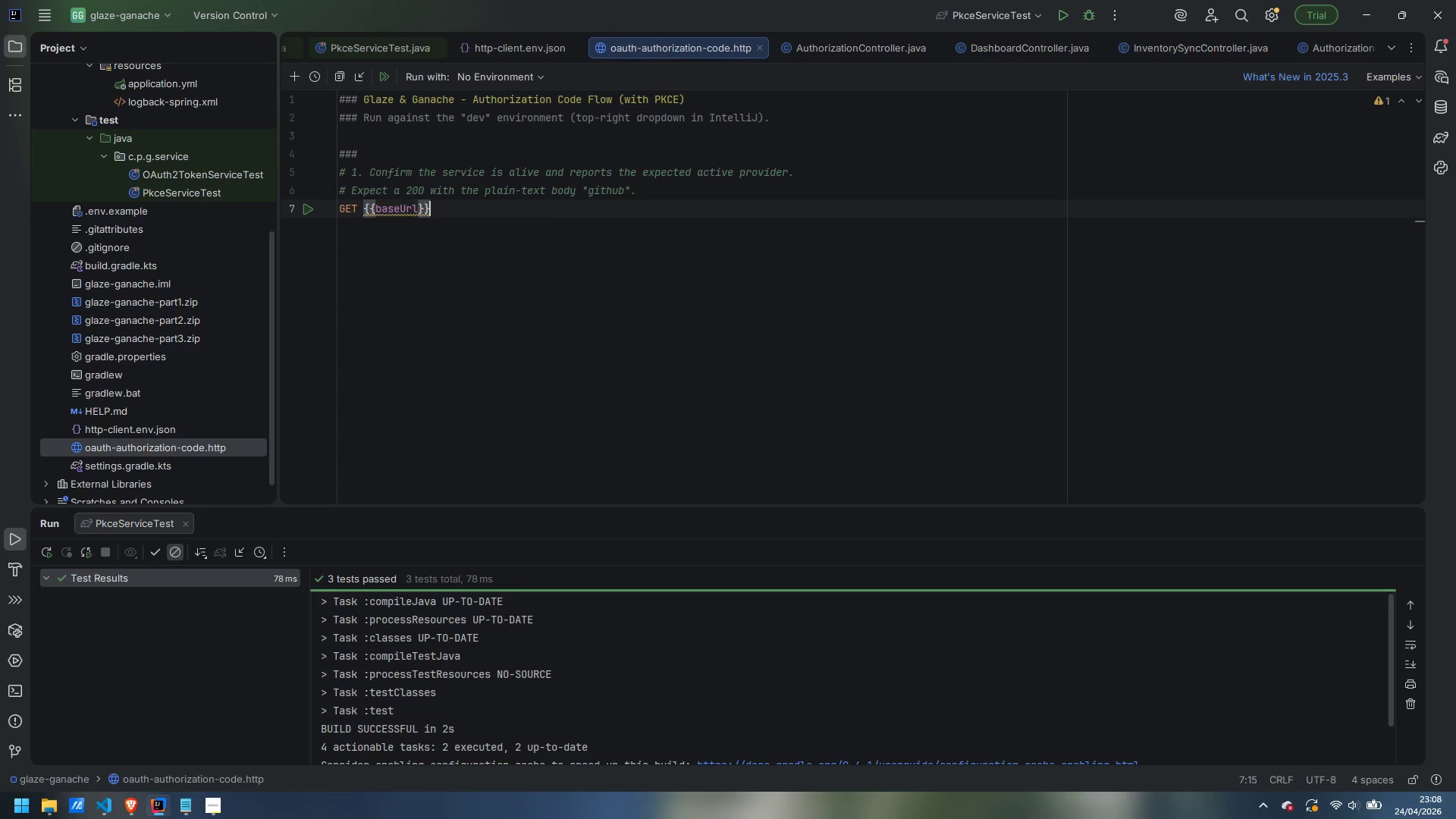 
key(ArrowRight)
 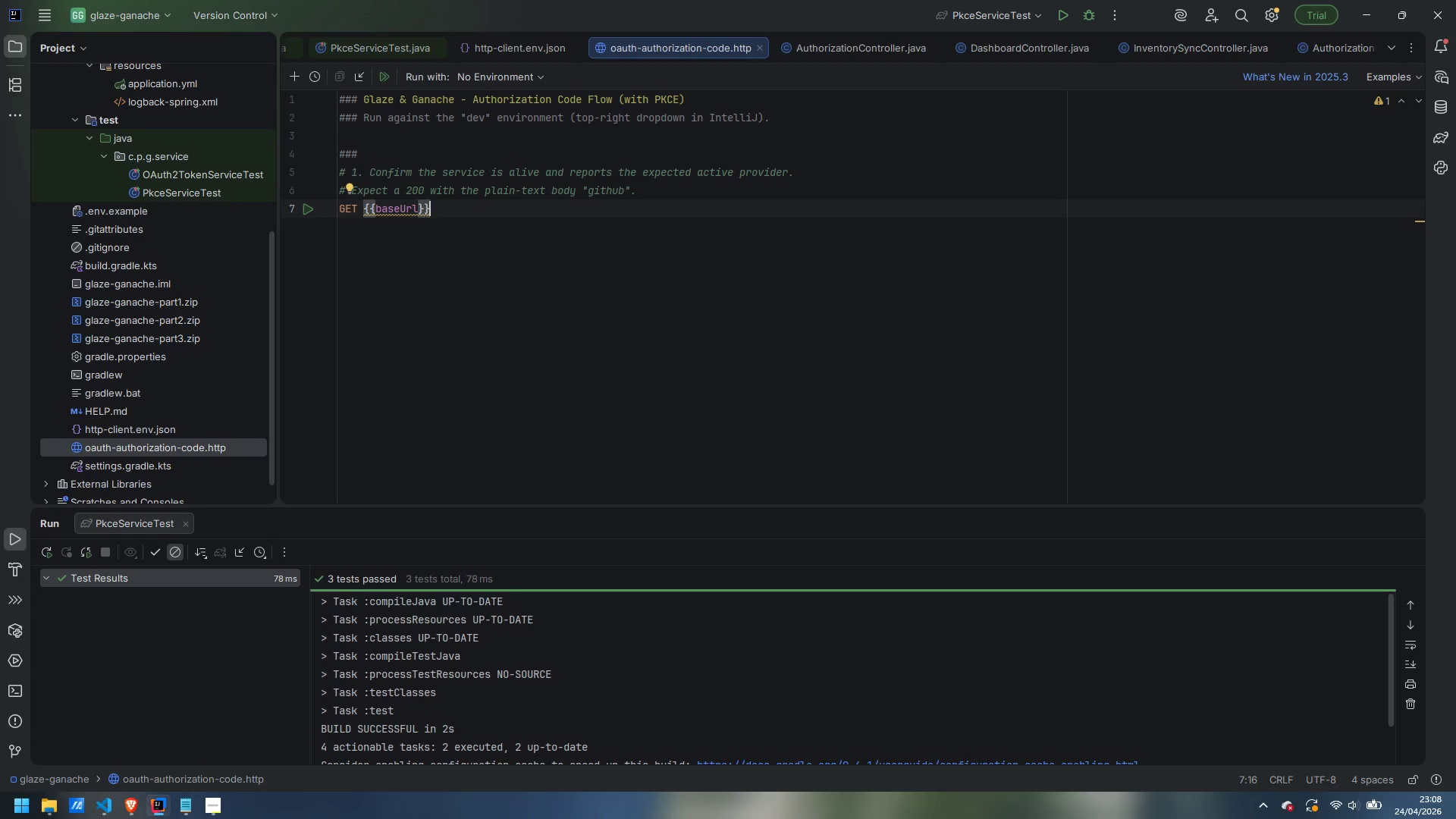 
type(/oatuh)
key(Backspace)
key(Backspace)
key(Backspace)
type(uth/active-prov)
key(Backspace)
type(vider)
 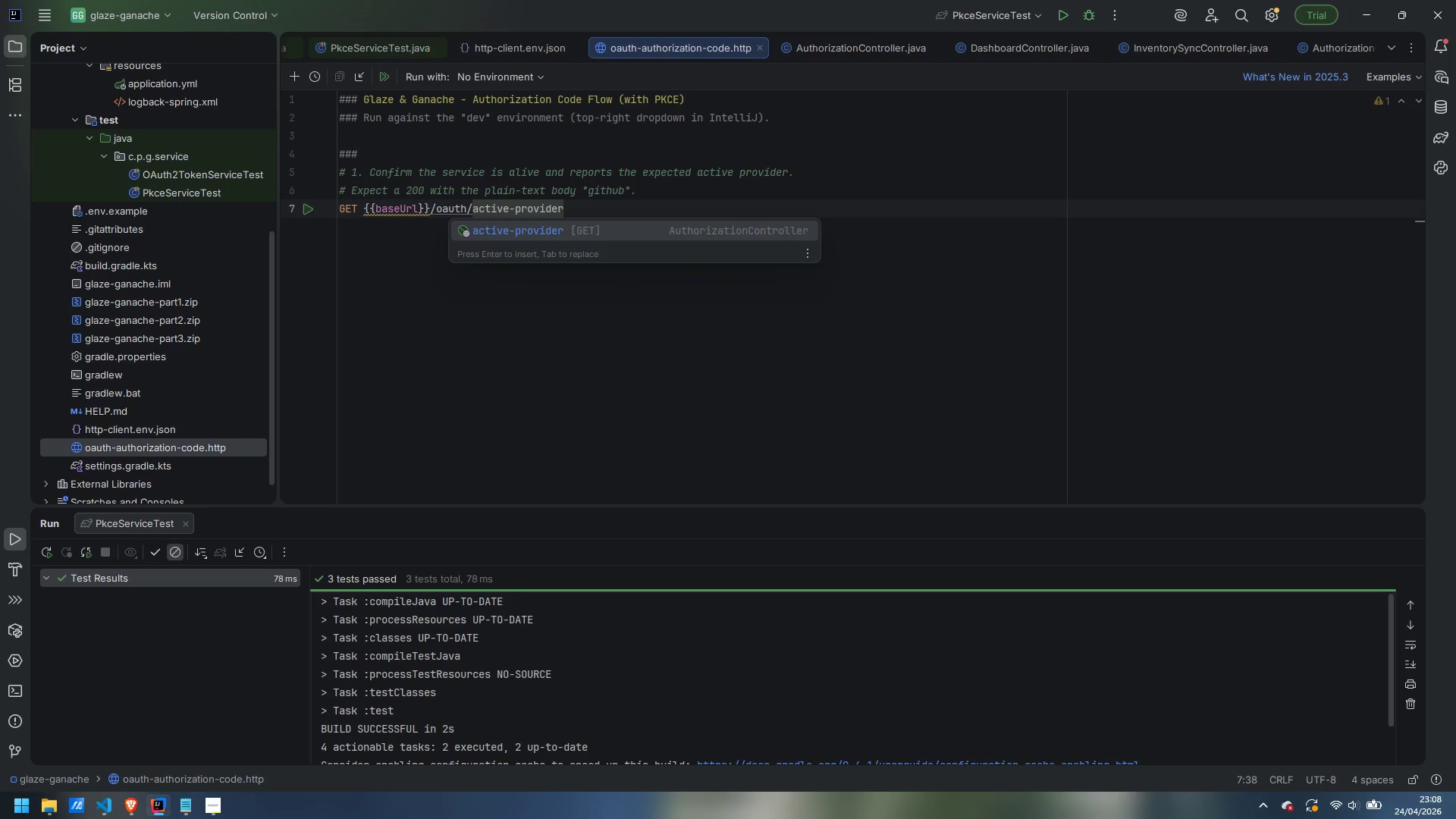 
key(Enter)
 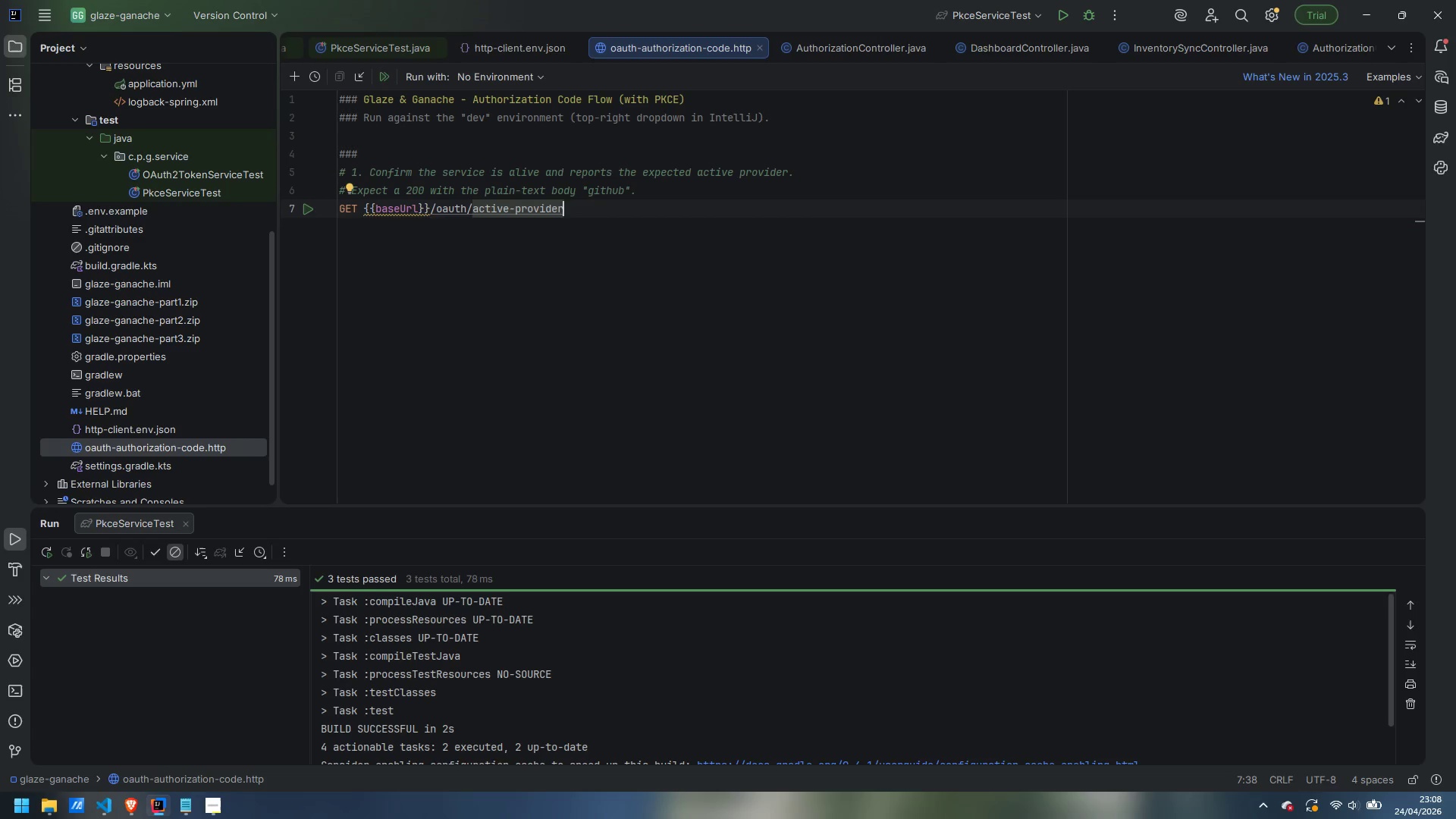 
left_click([488, 75])
 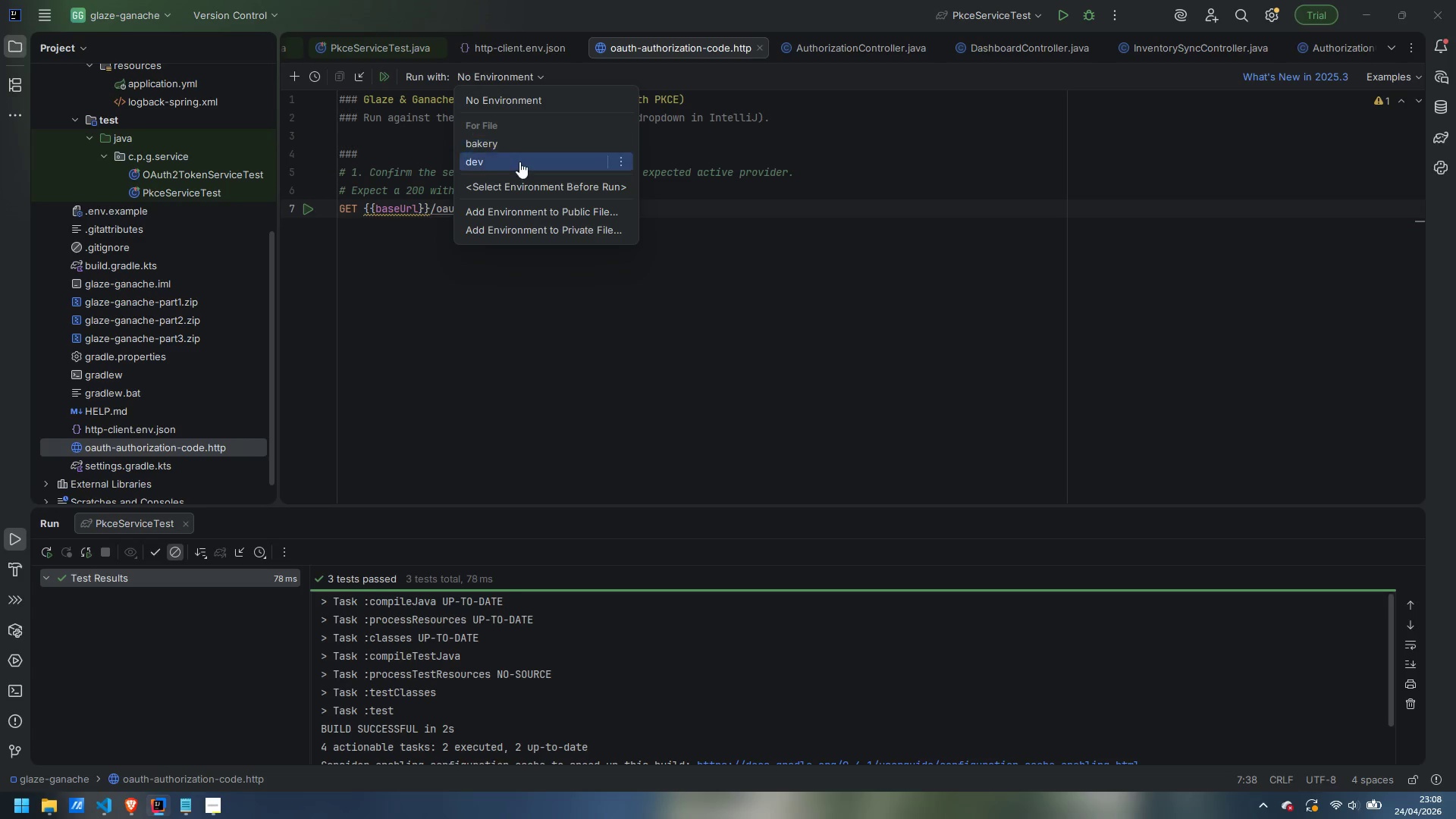 
left_click([520, 163])
 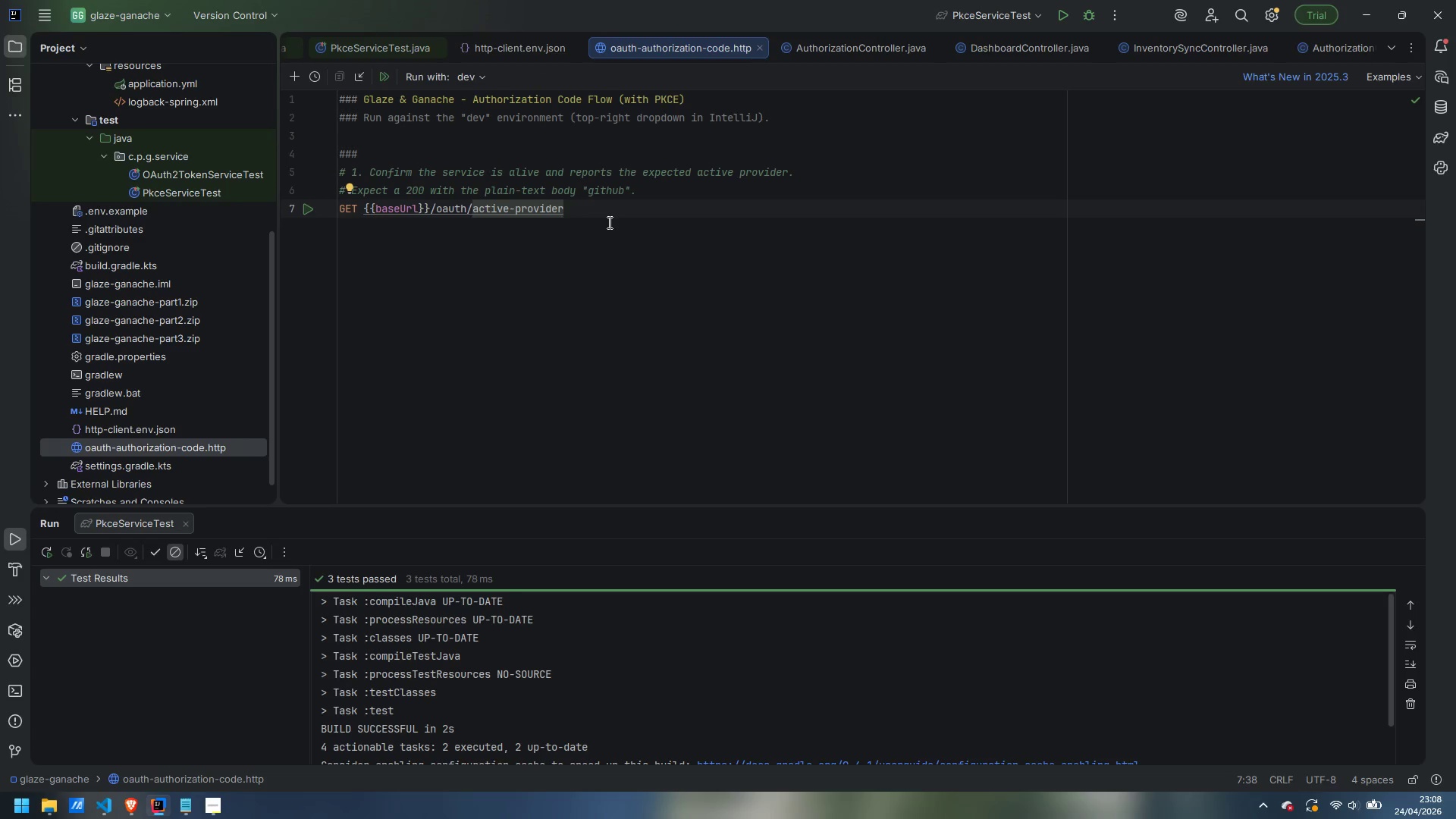 
key(Enter)
 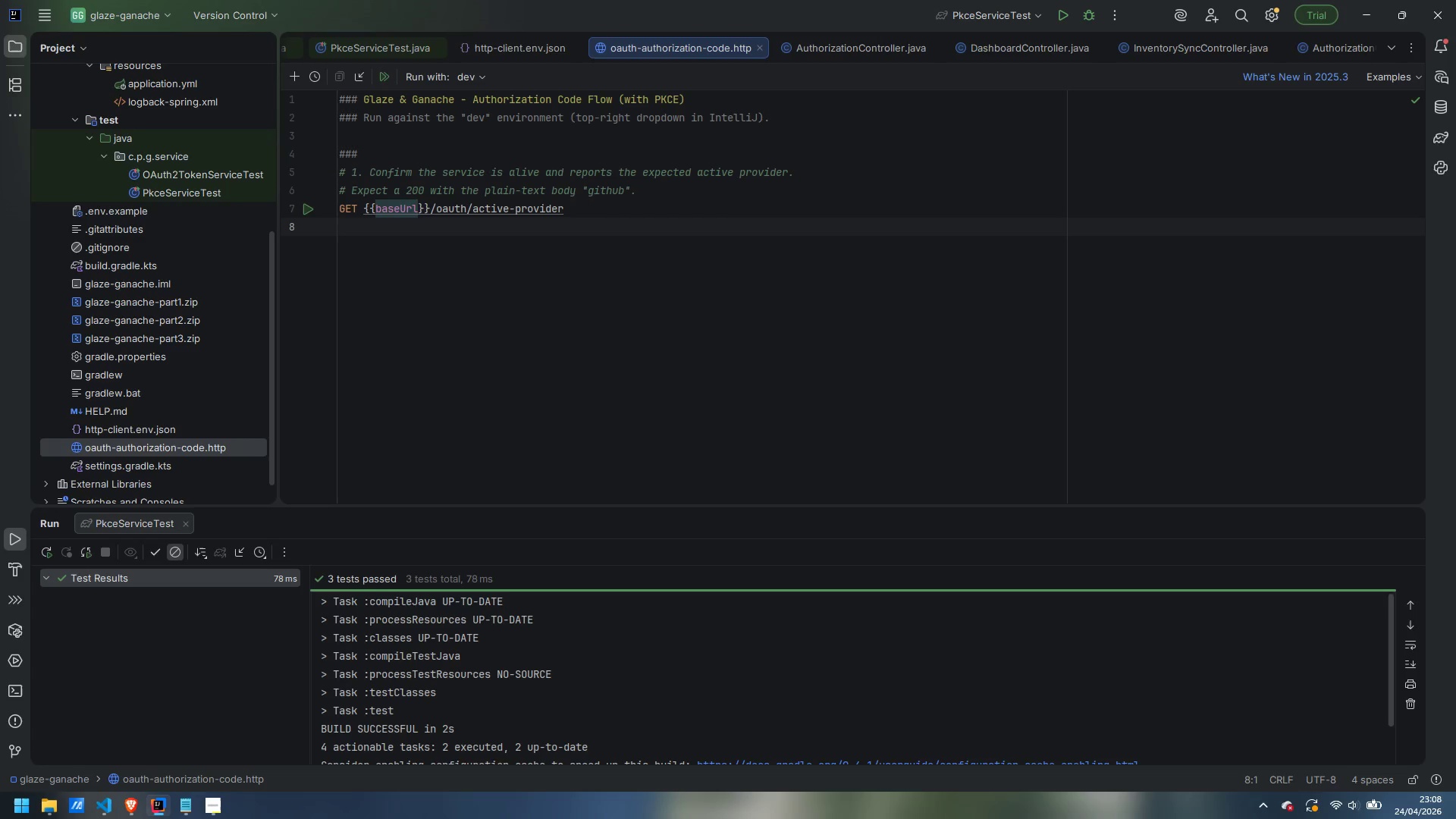 
wait(5.17)
 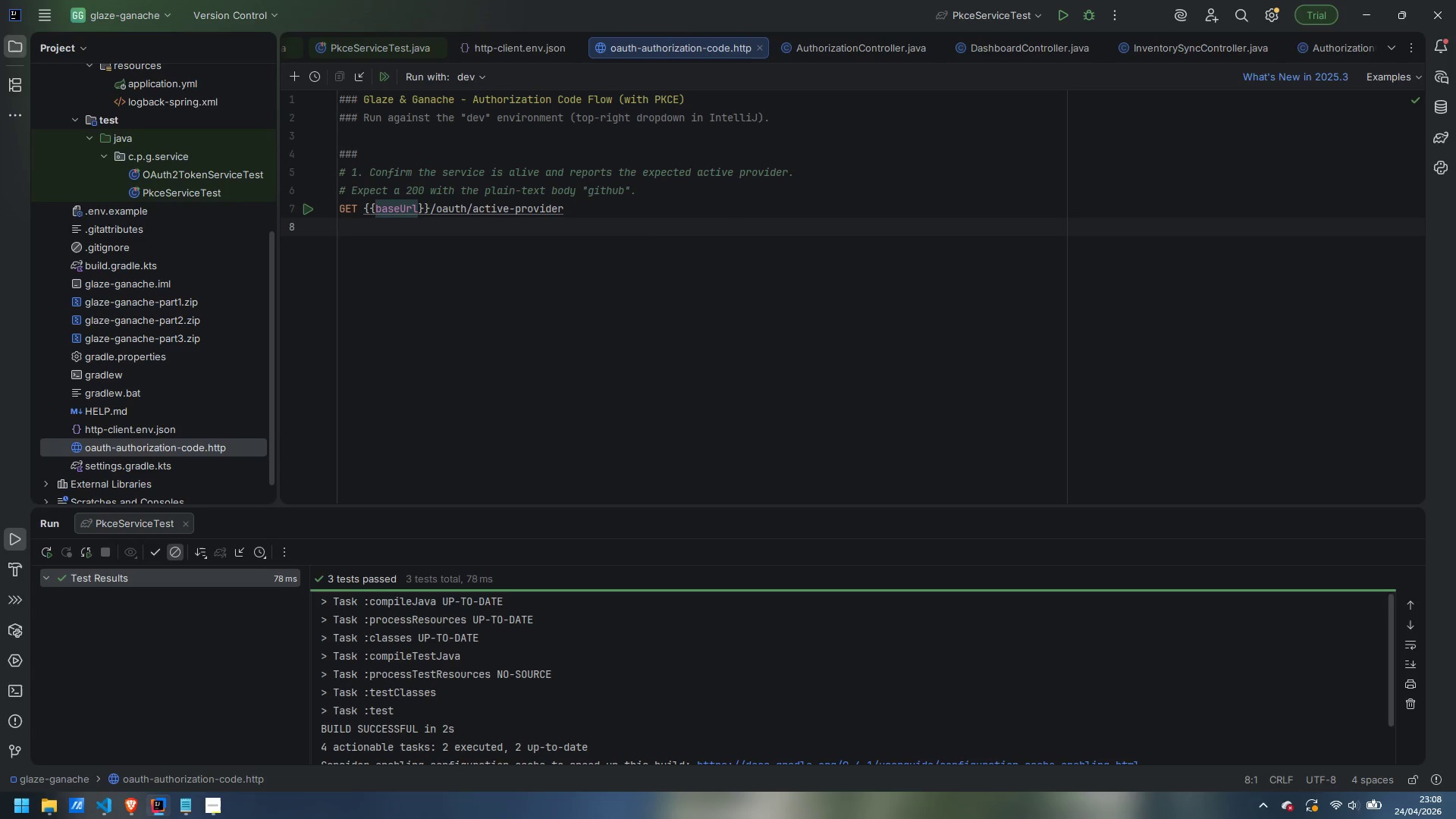 
type(Accept)
 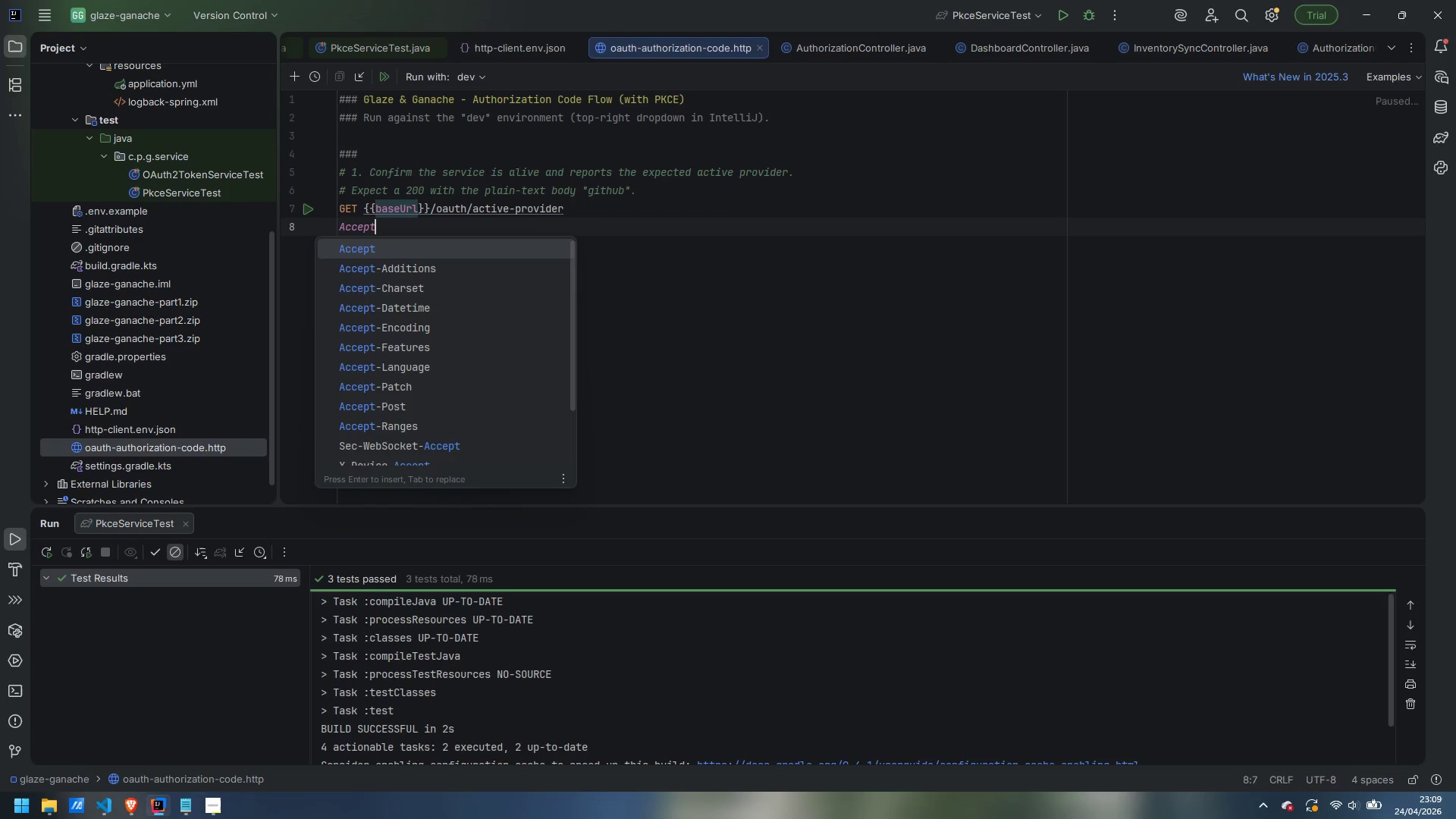 
wait(6.14)
 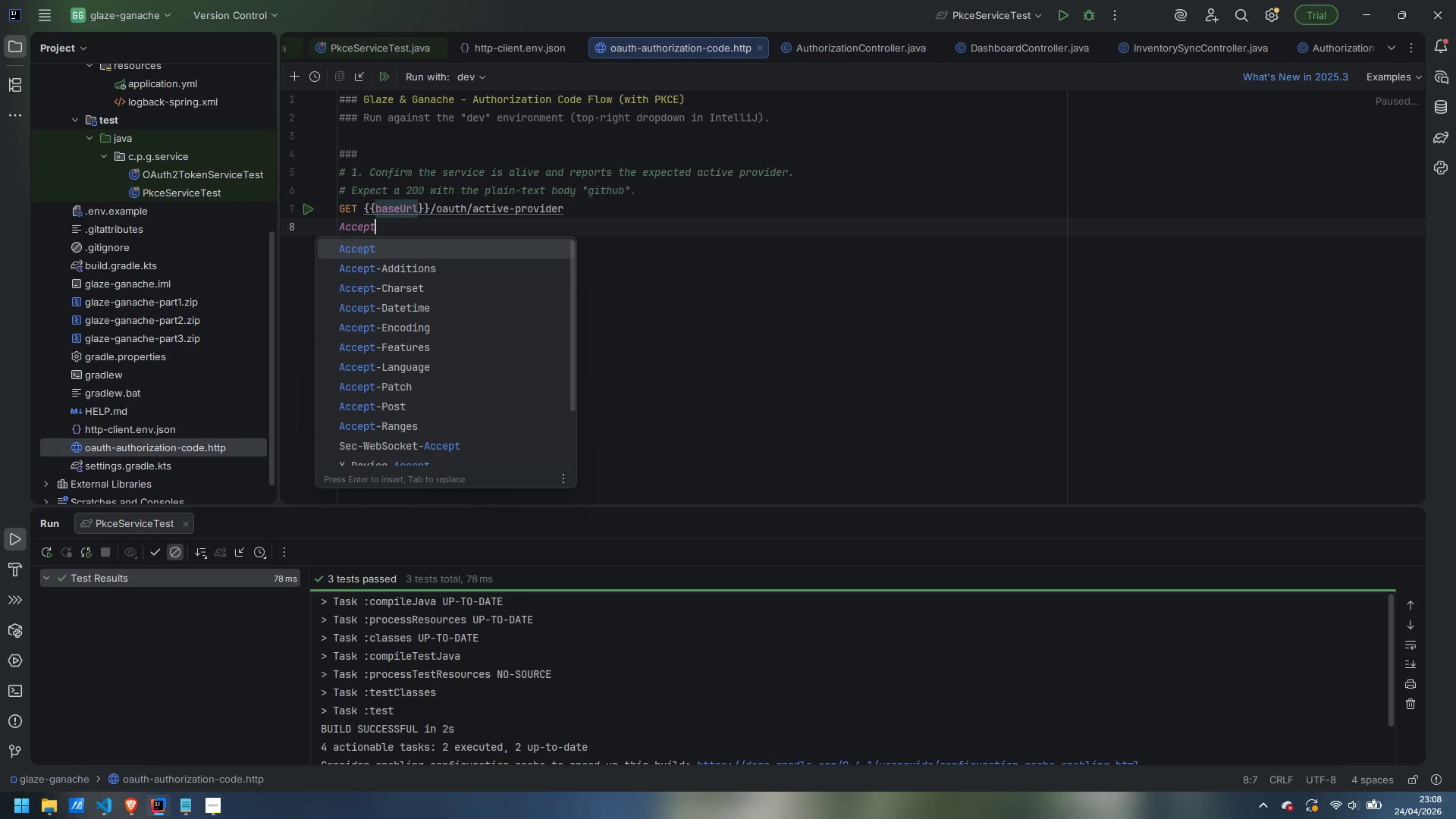 
type(: text/plain)
 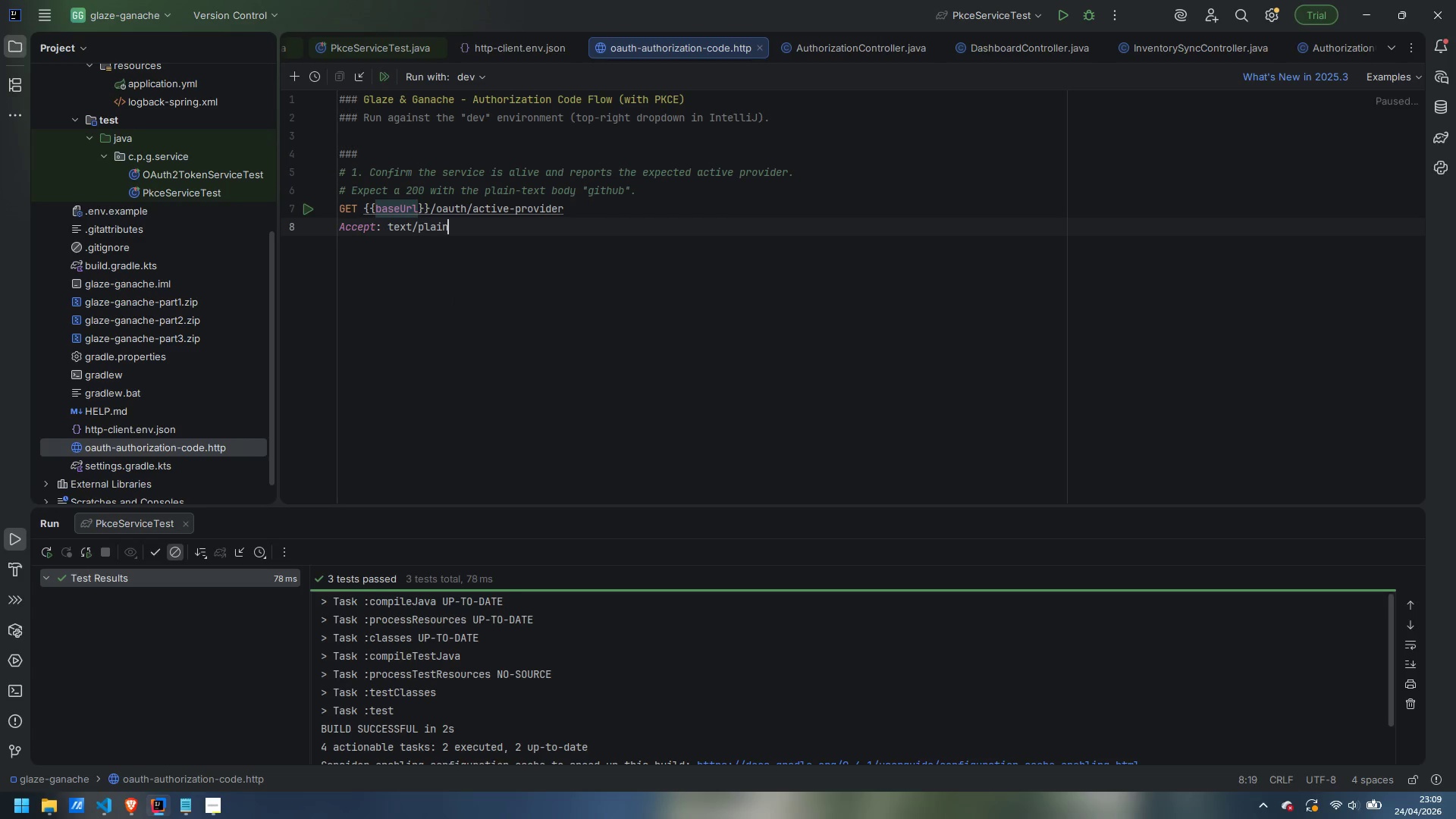 
key(Enter)
 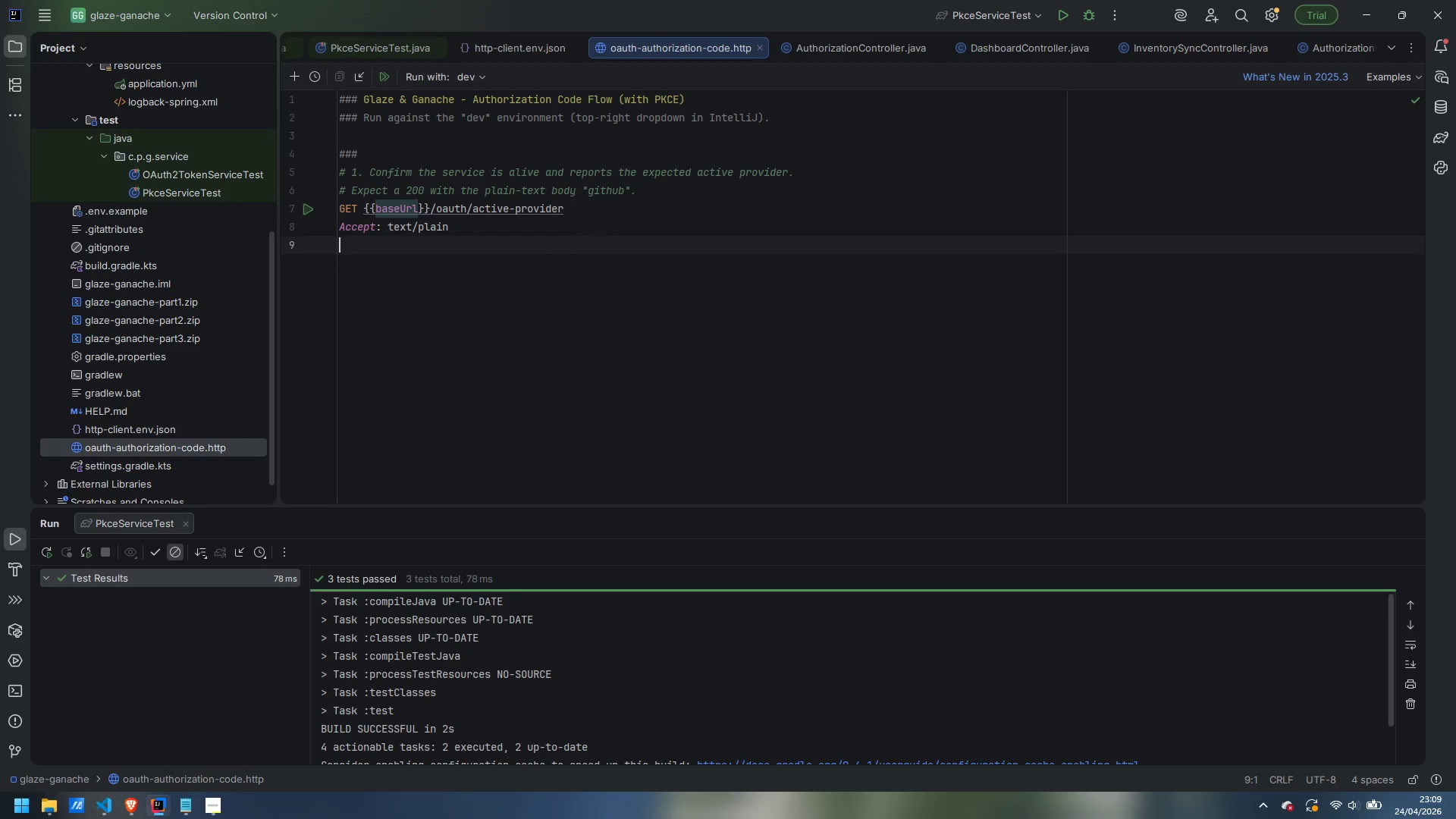 
key(Enter)
 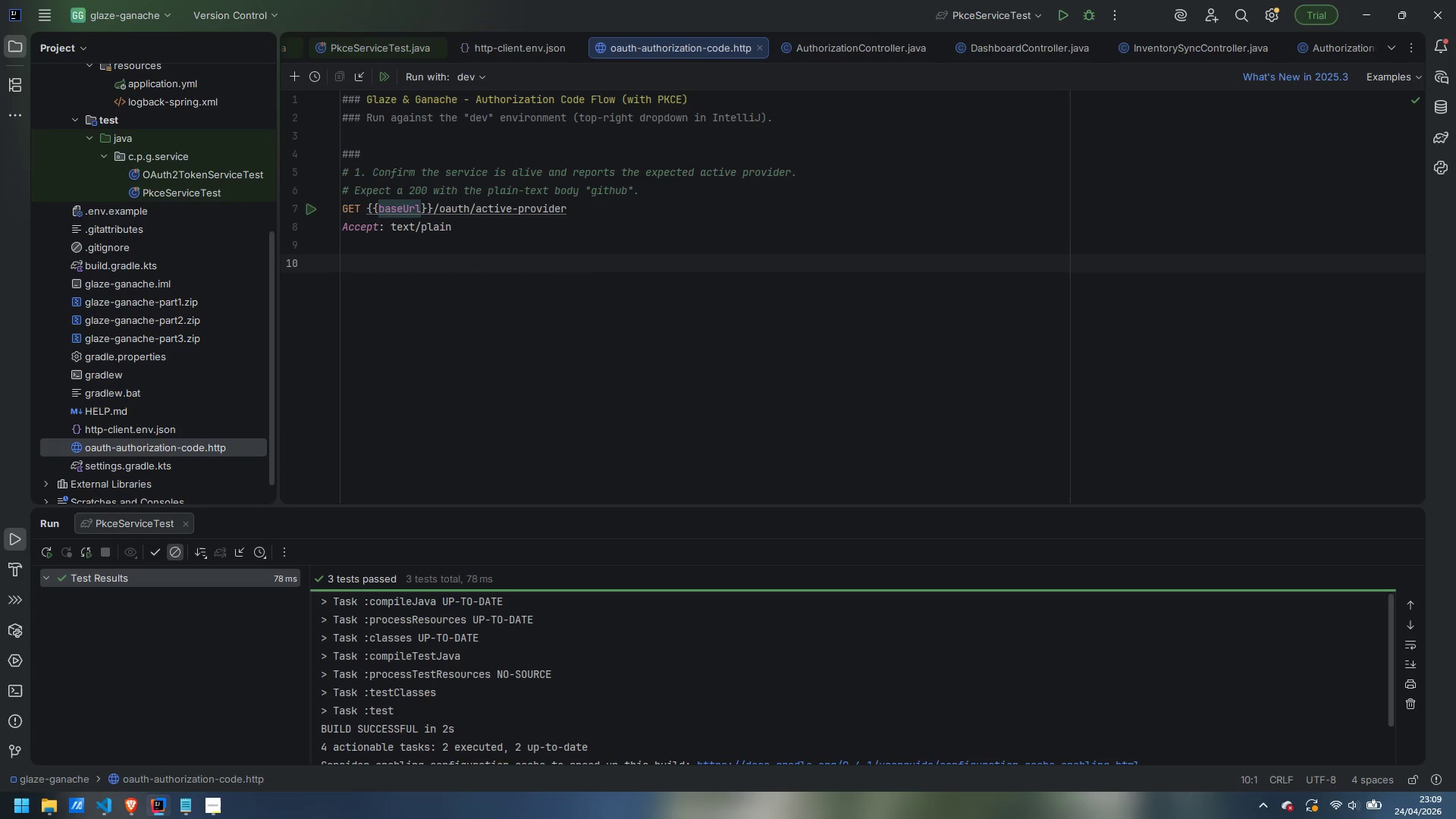 
wait(5.47)
 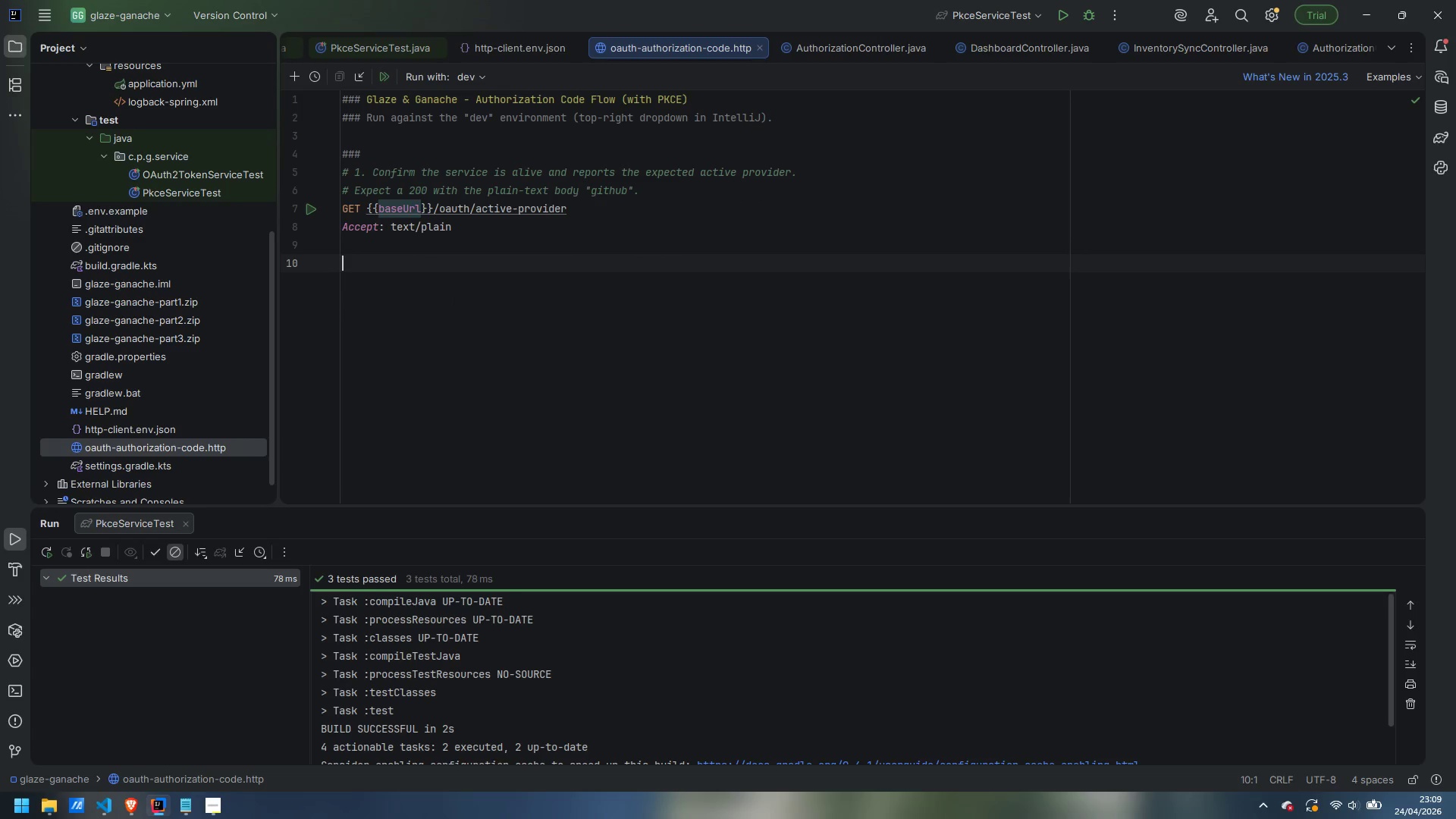 
key(Shift+Period)
 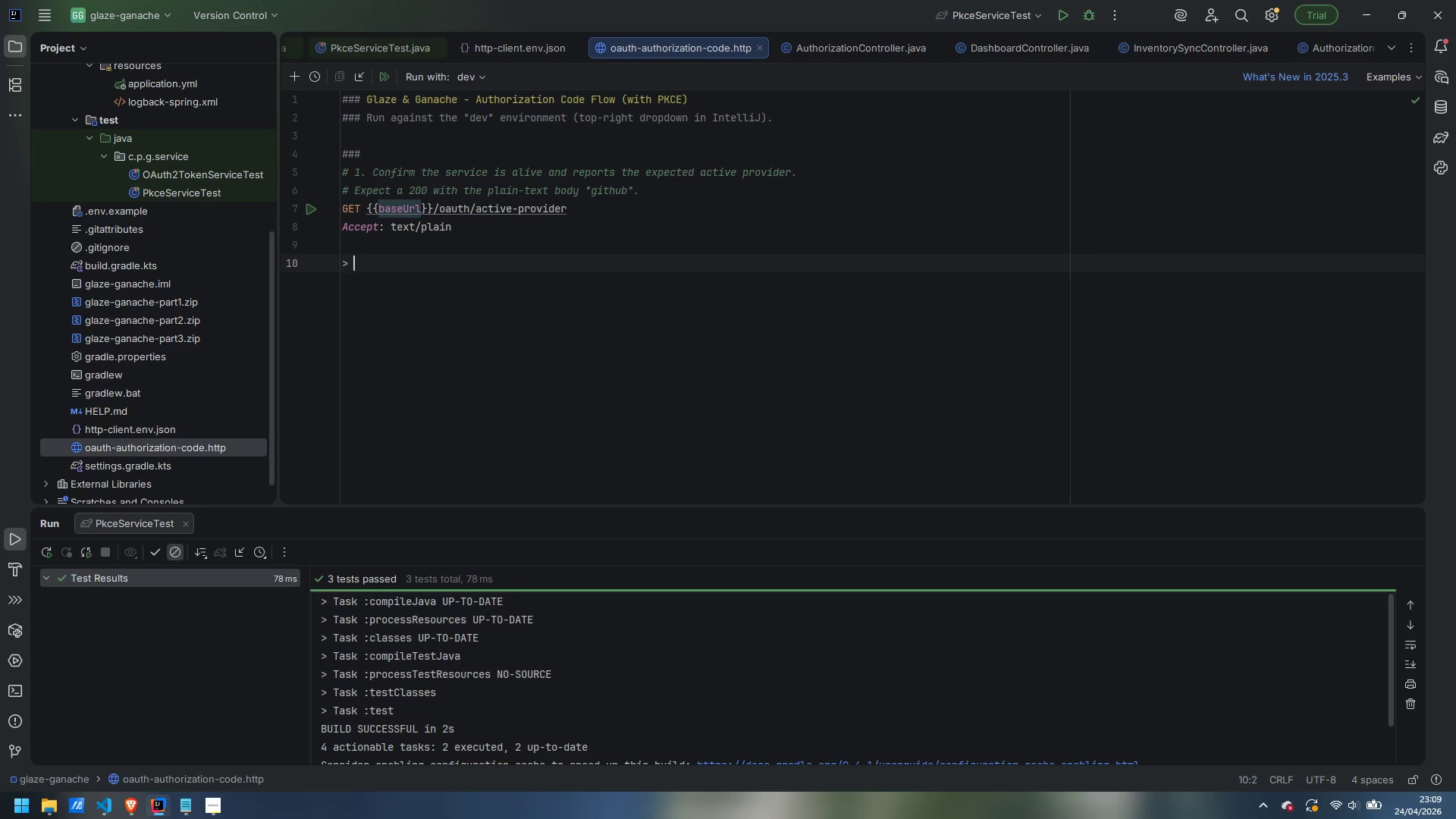 
key(Shift+Space)
 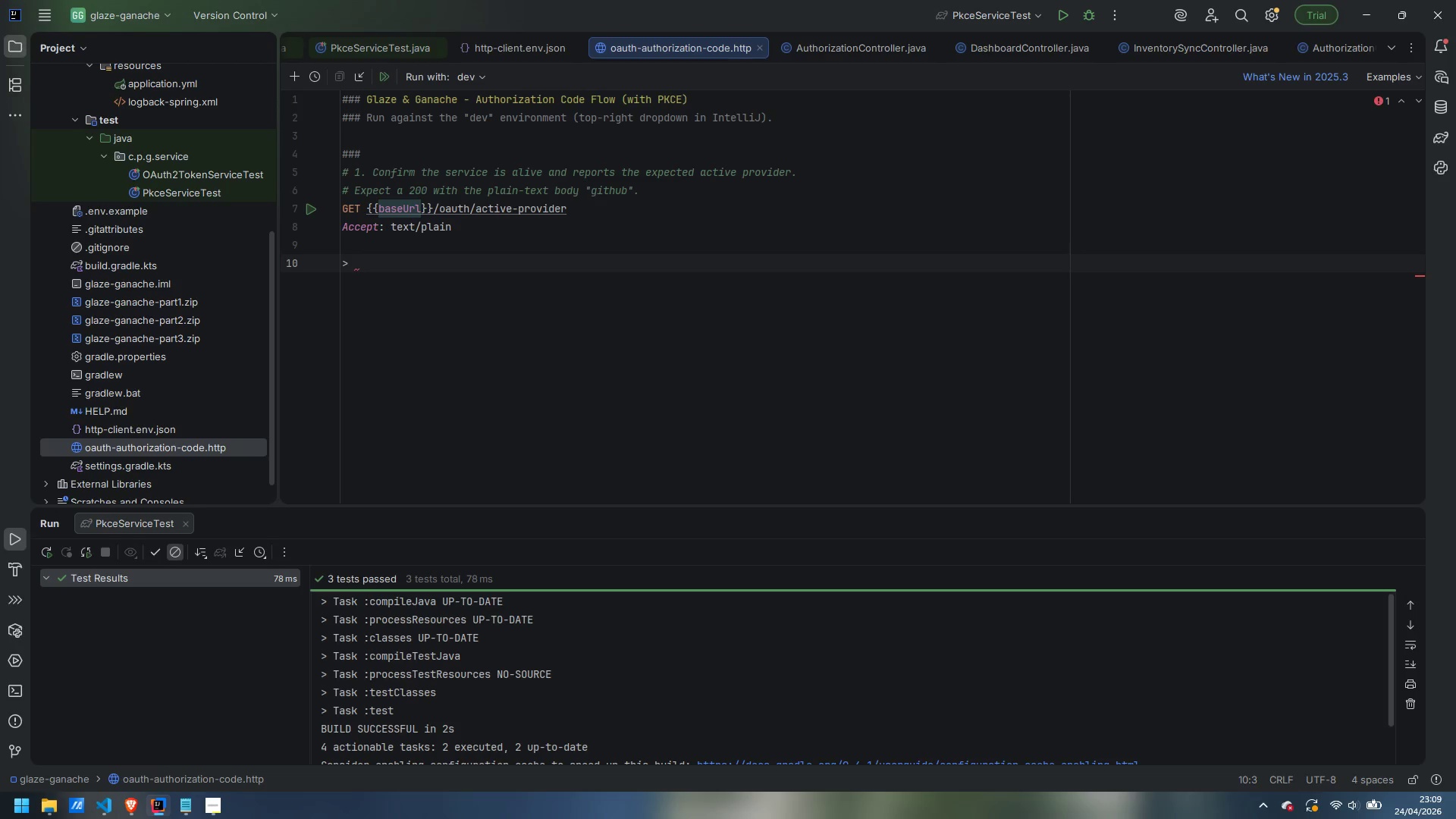 
key(Shift+BracketLeft)
 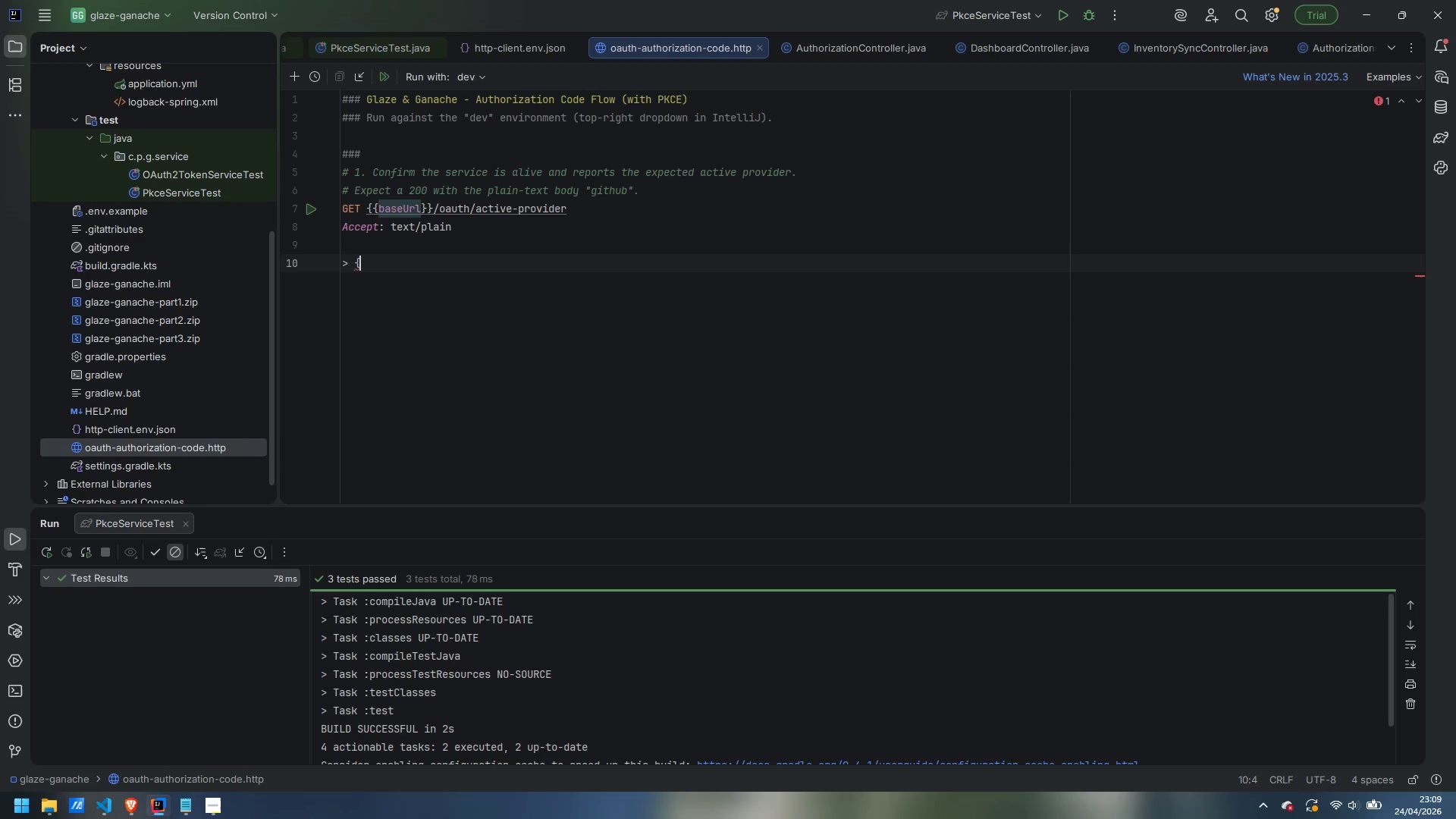 
key(Shift+5)
 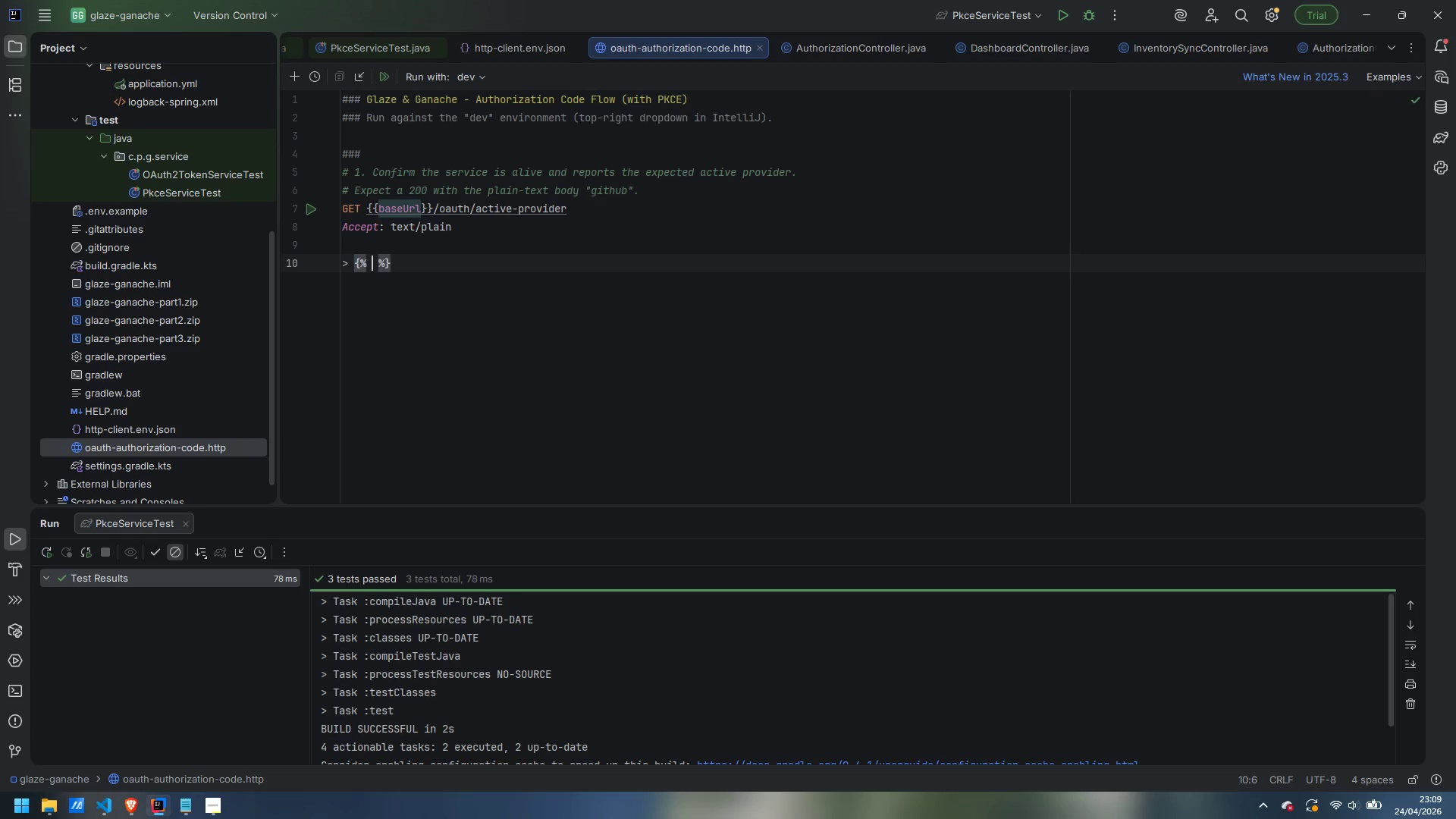 
key(Enter)
 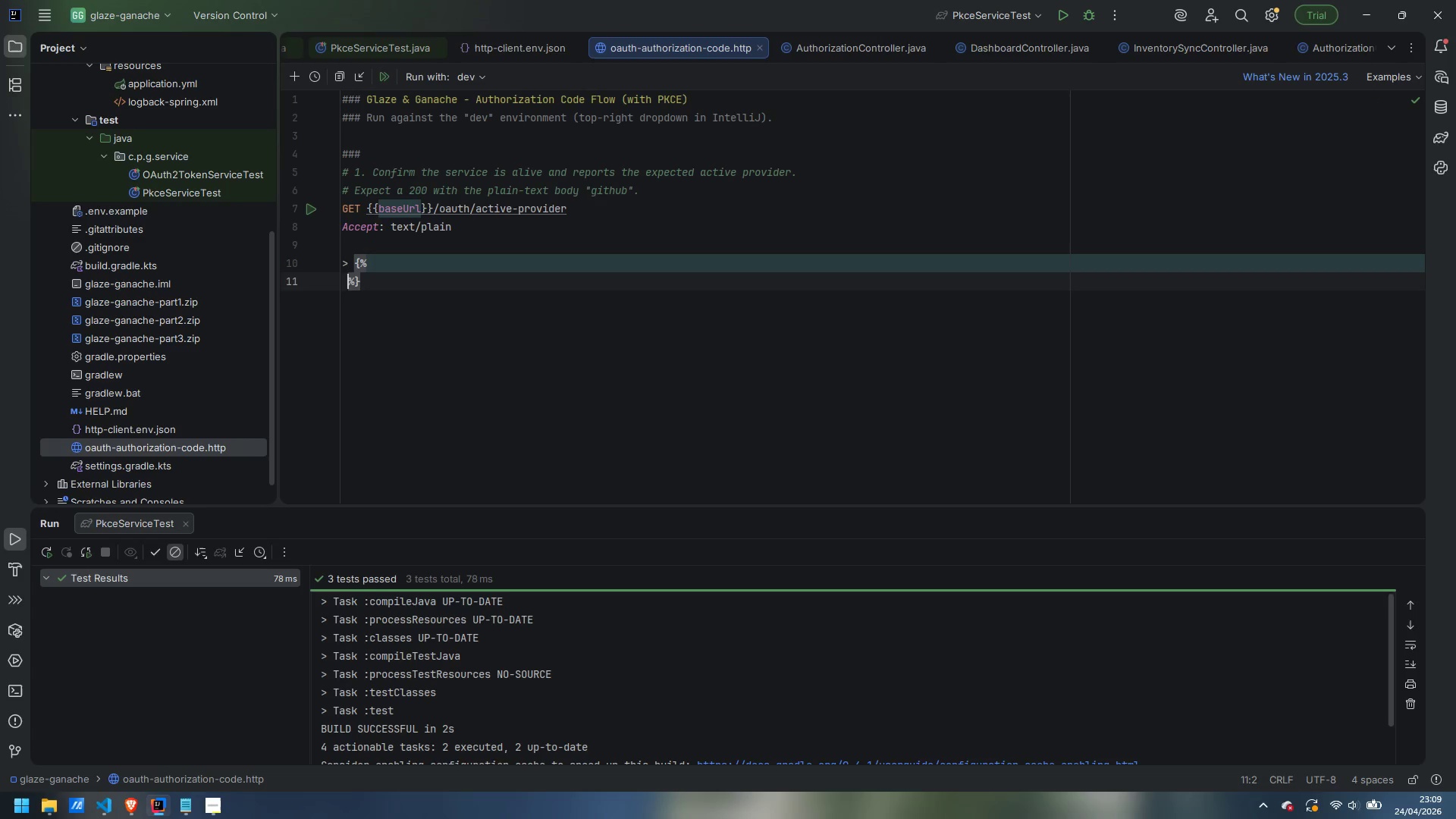 
key(Enter)
 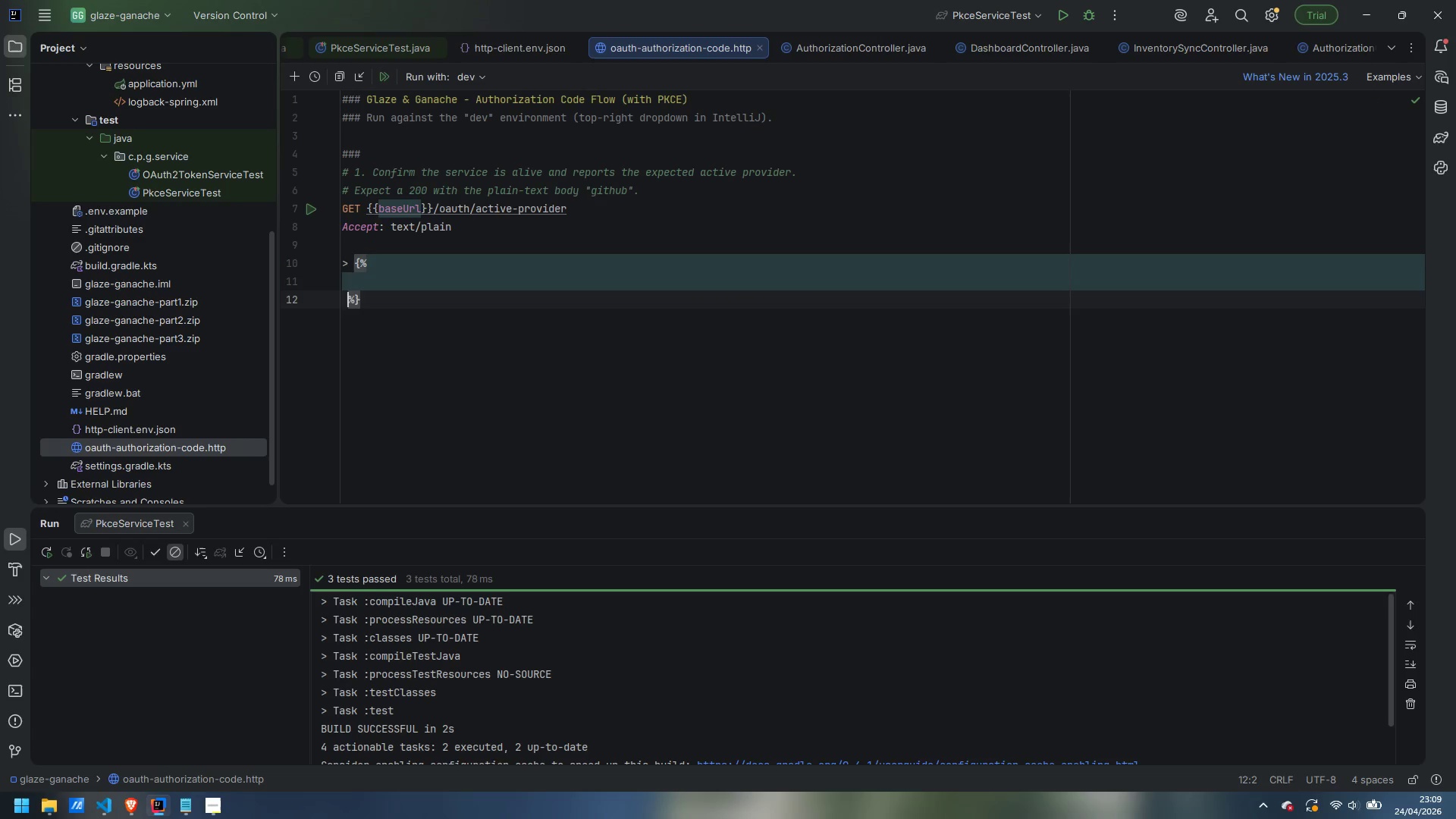 
key(ArrowUp)
 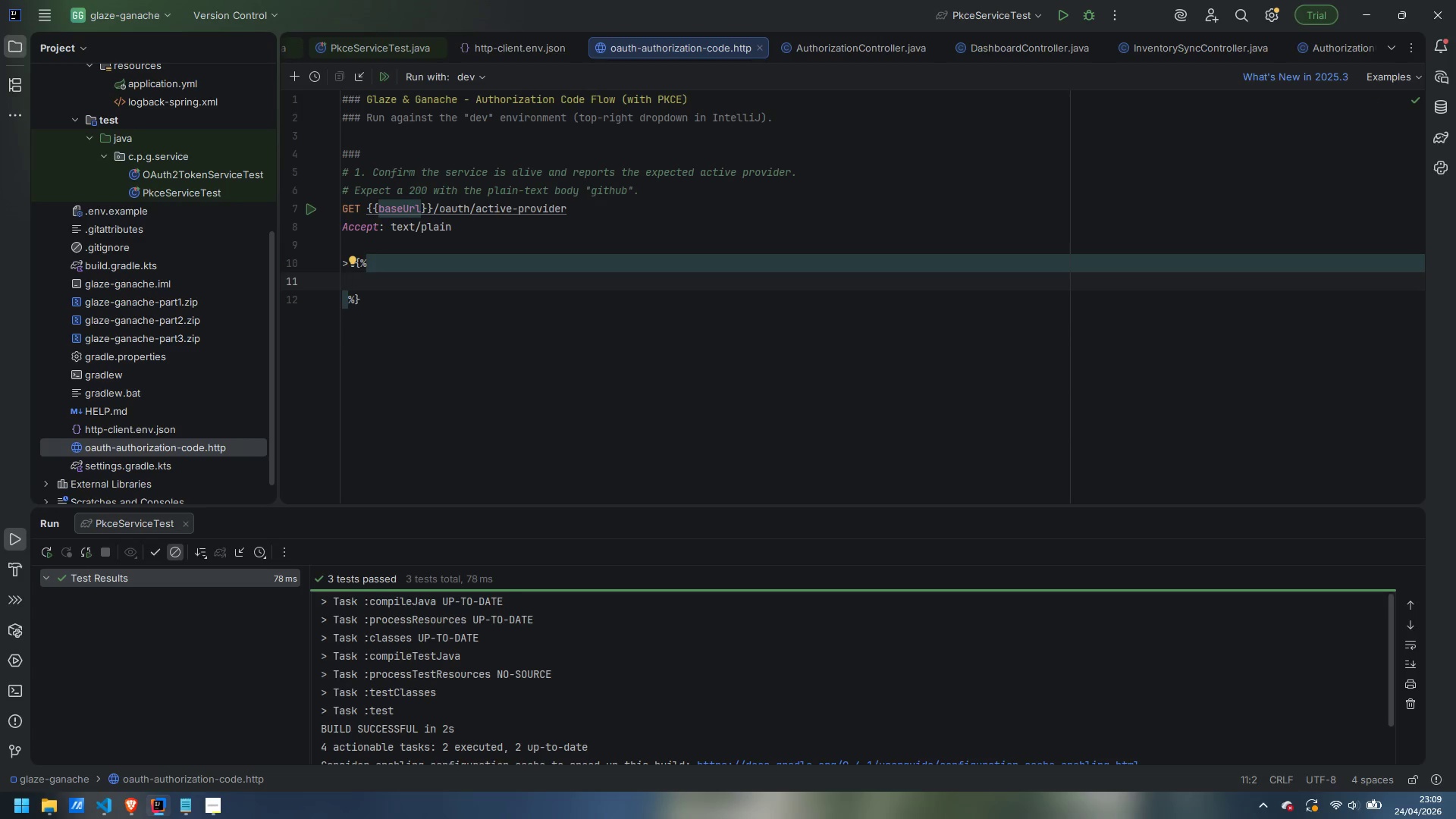 
key(Tab)
type(client.test("service reachable)
 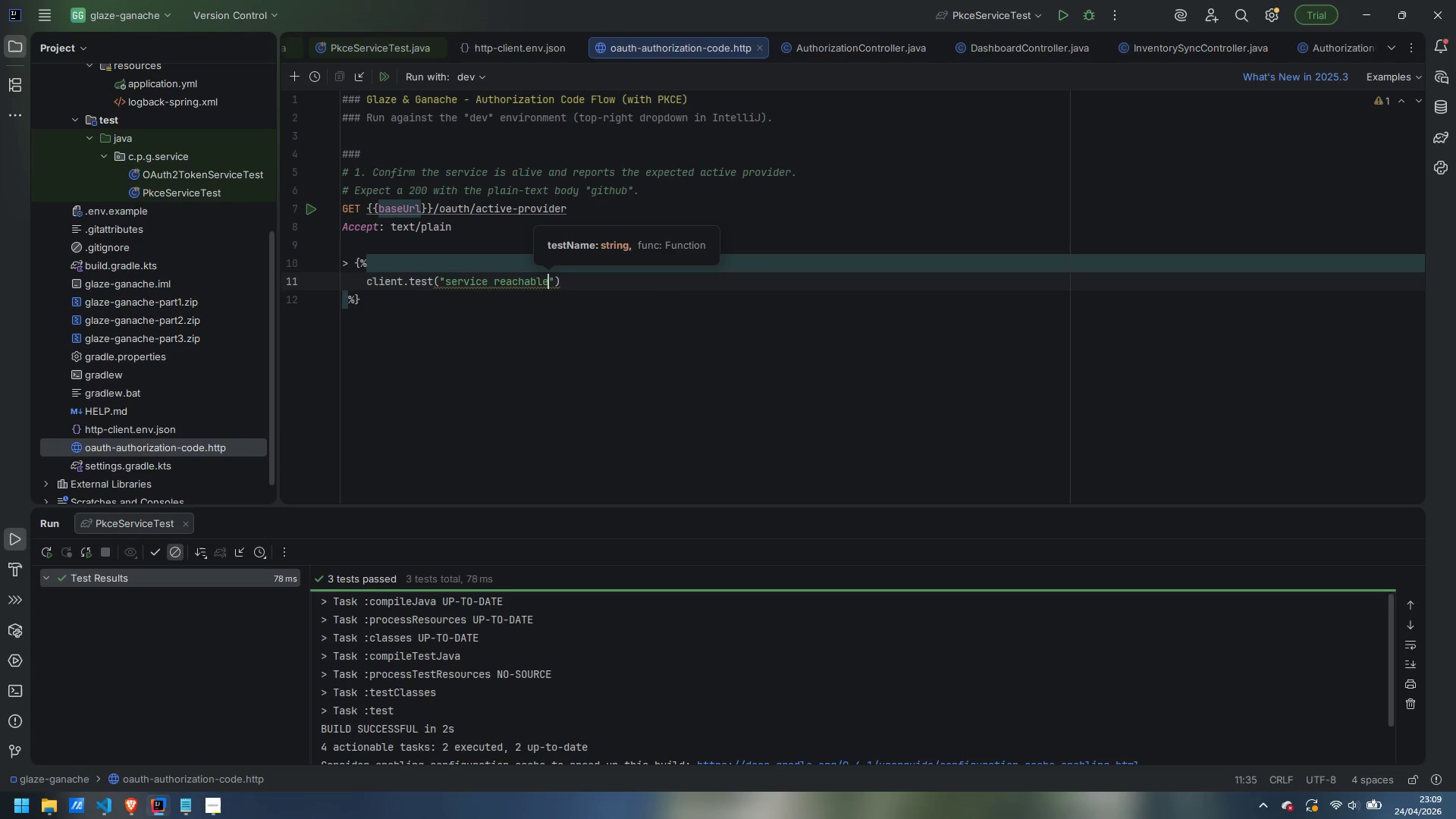 
key(ArrowRight)
 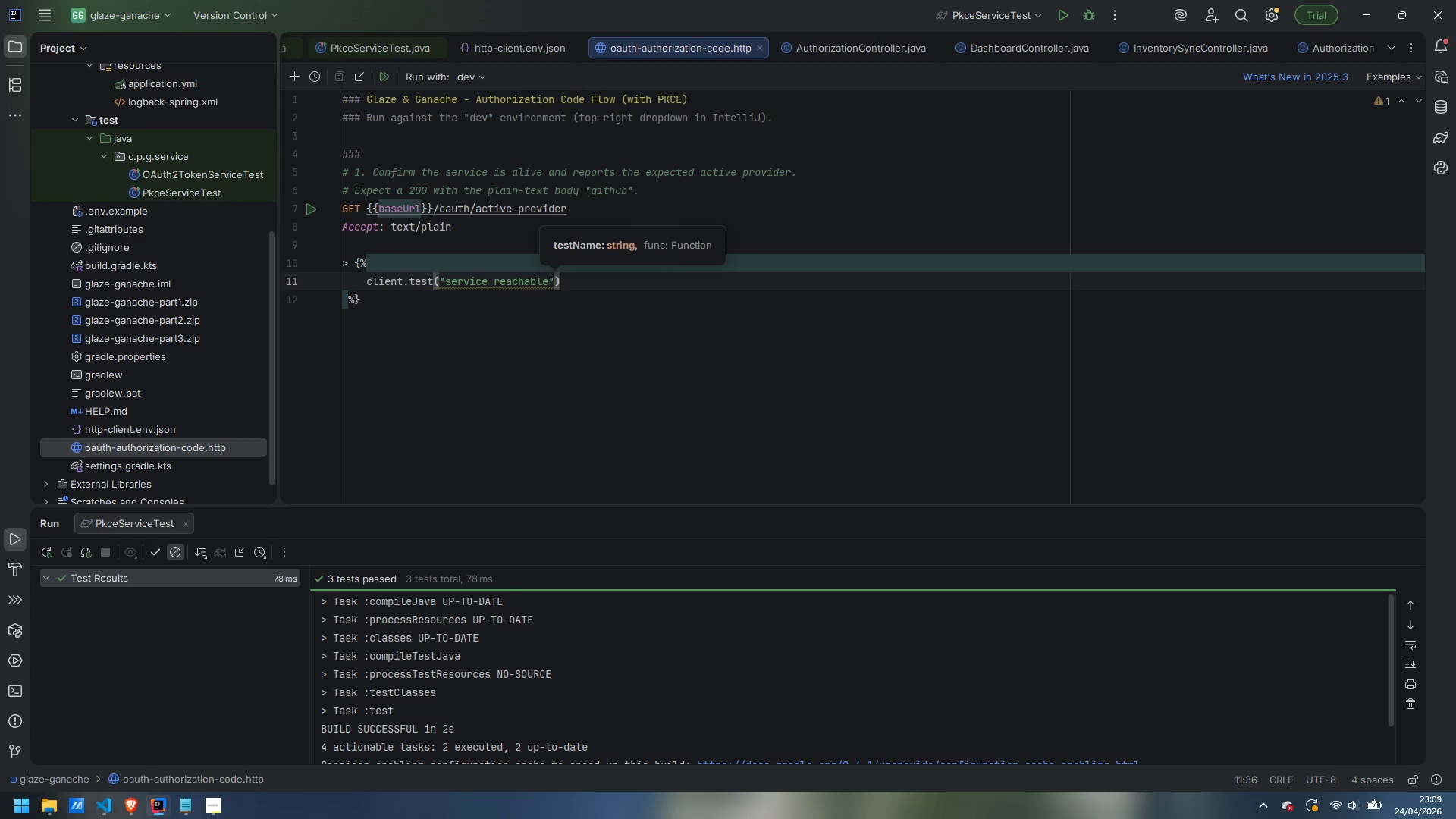 
type(, () => {)
 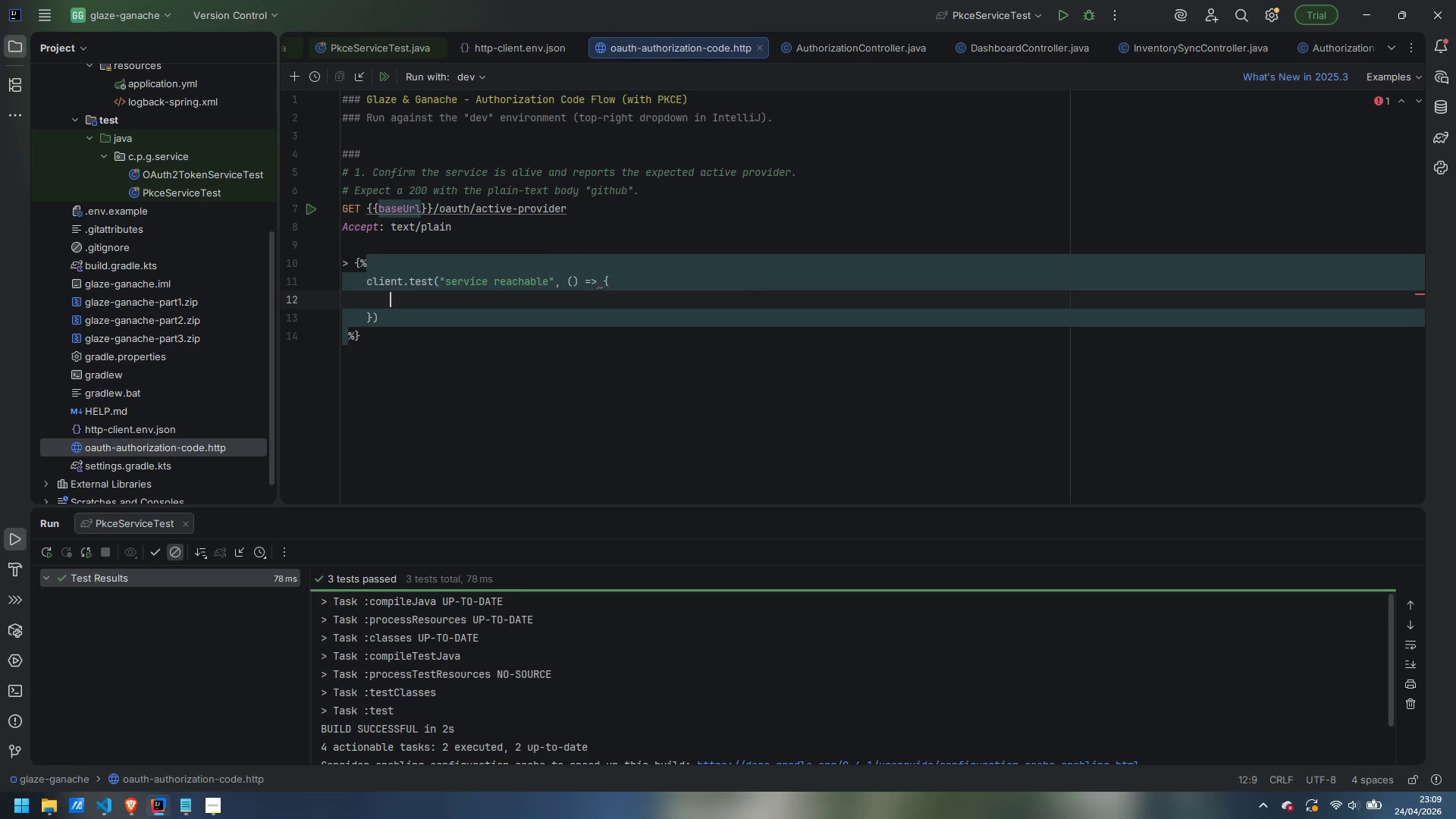 
 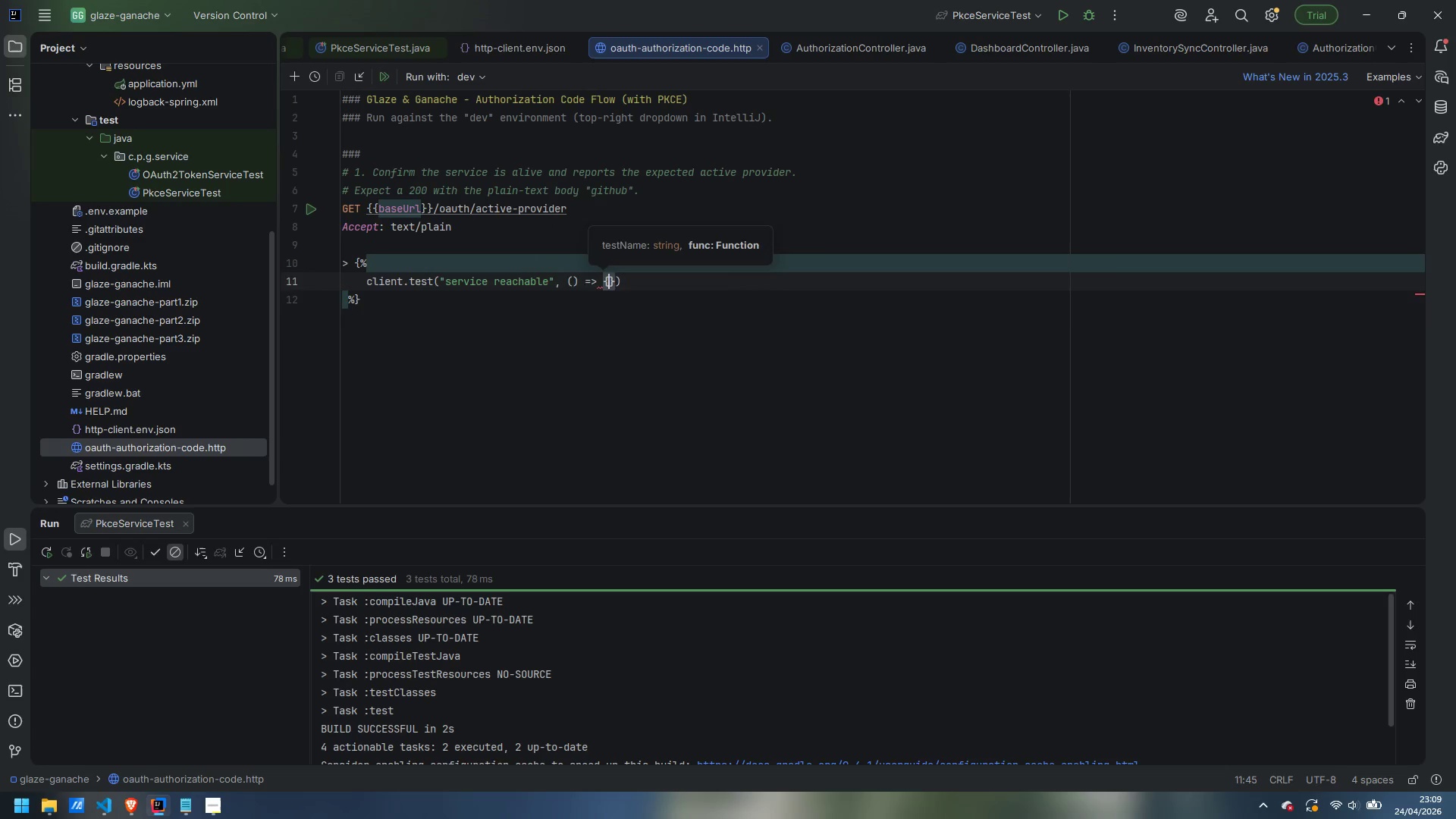 
key(Enter)
 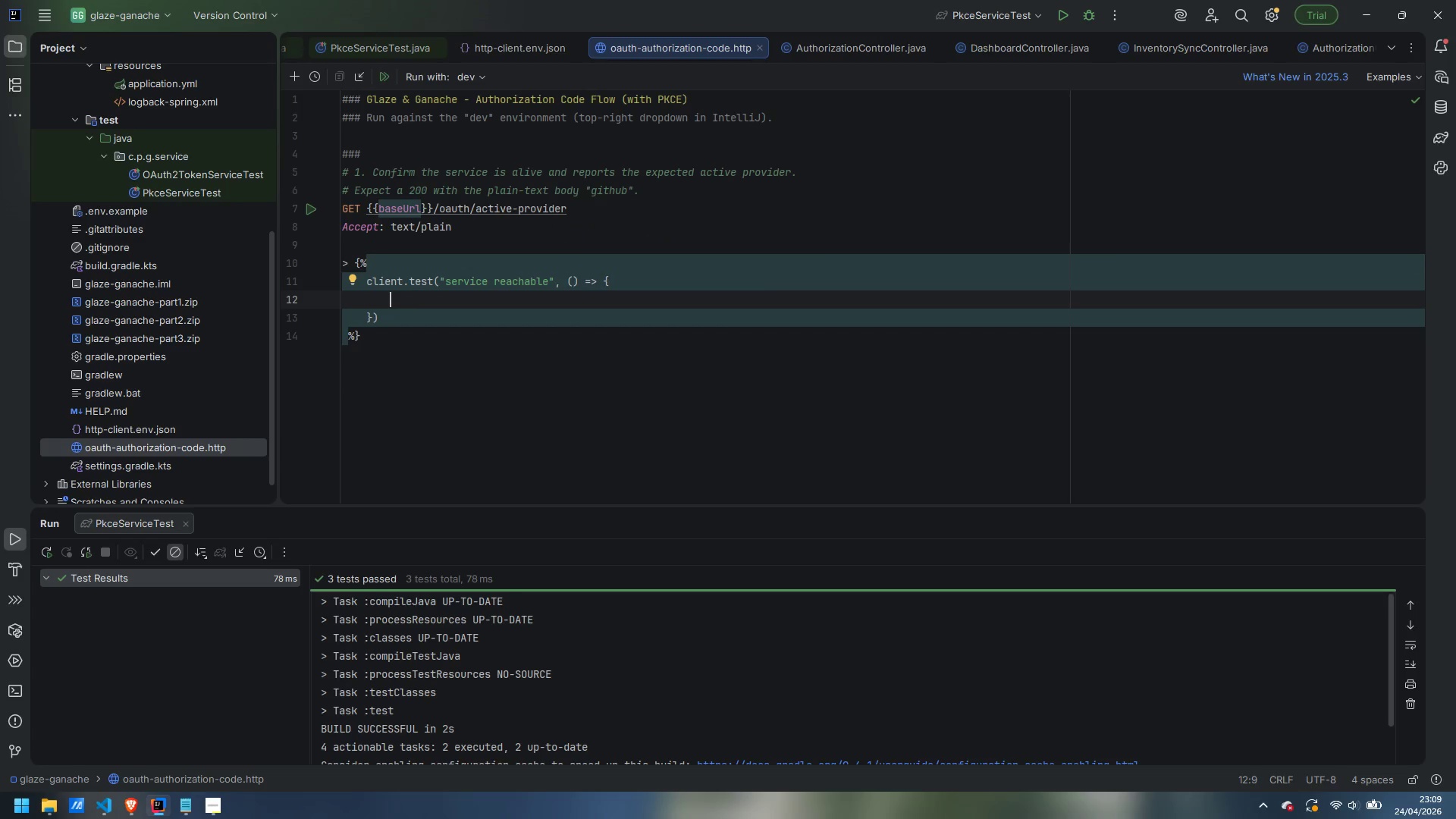 
type(client.assert(response.status === 200, "expected HTTP 200)
 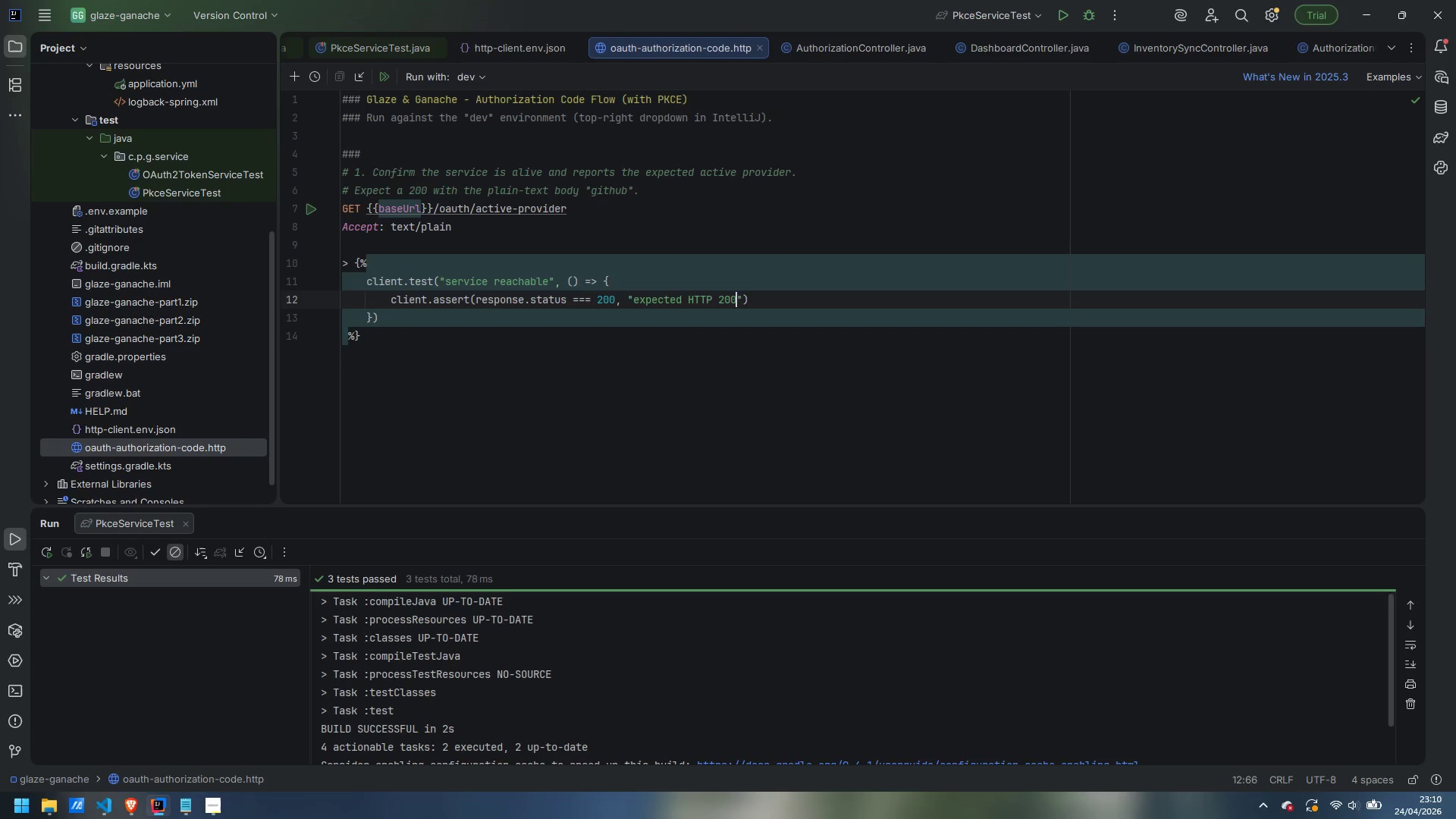 
key(ArrowRight)
 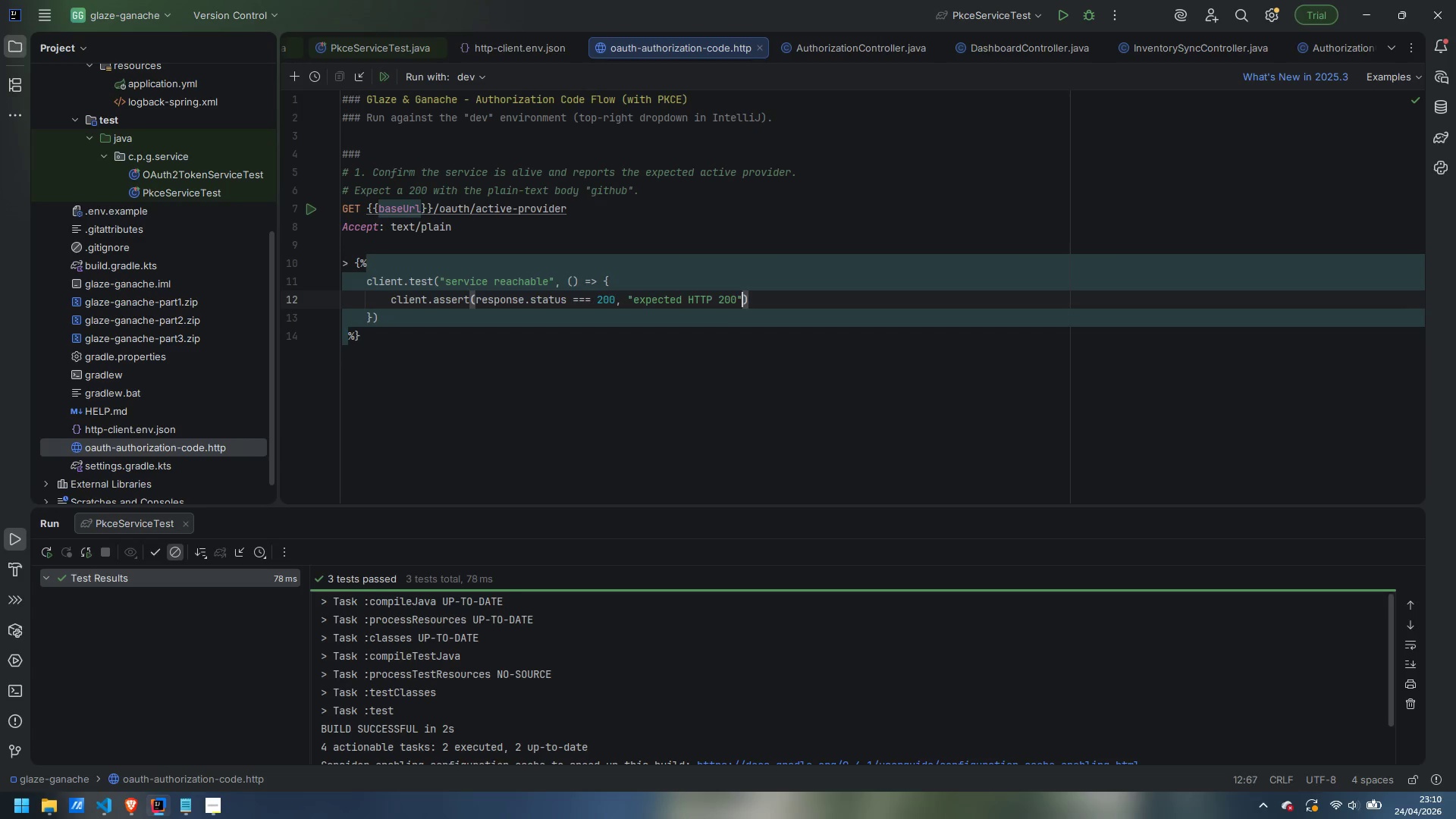 
key(ArrowRight)
 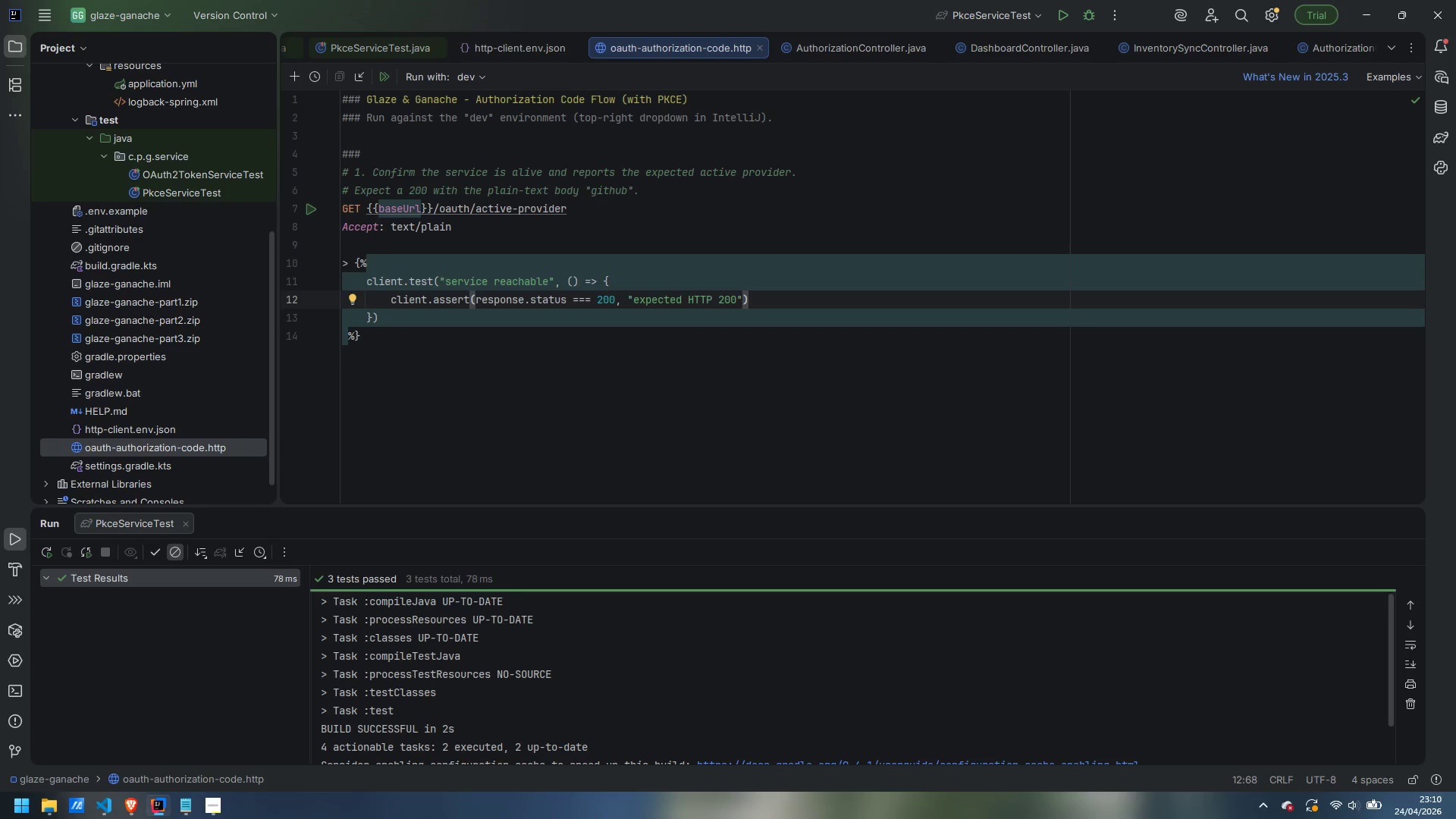 
key(Semicolon)
 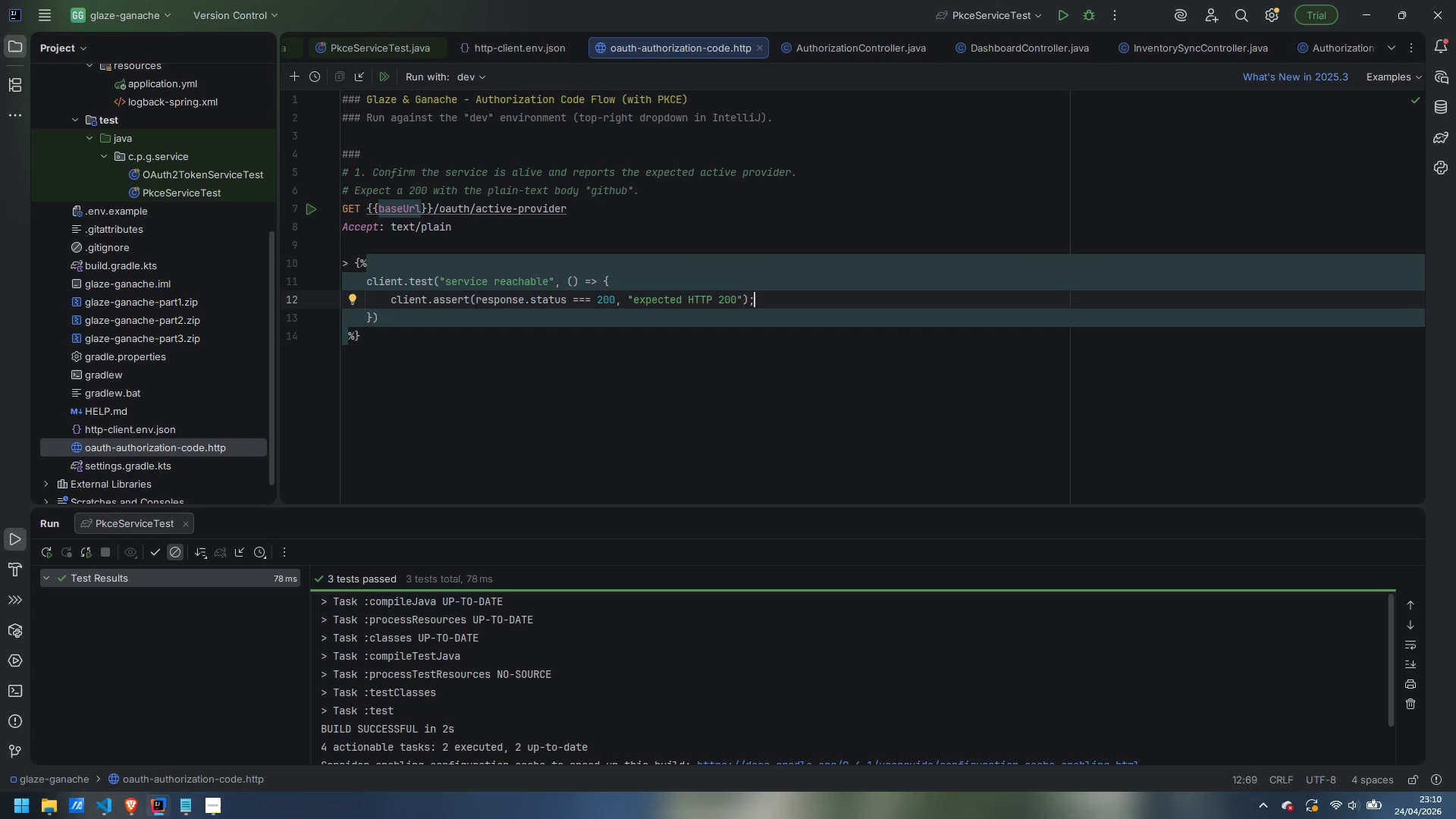 
key(ArrowDown)
 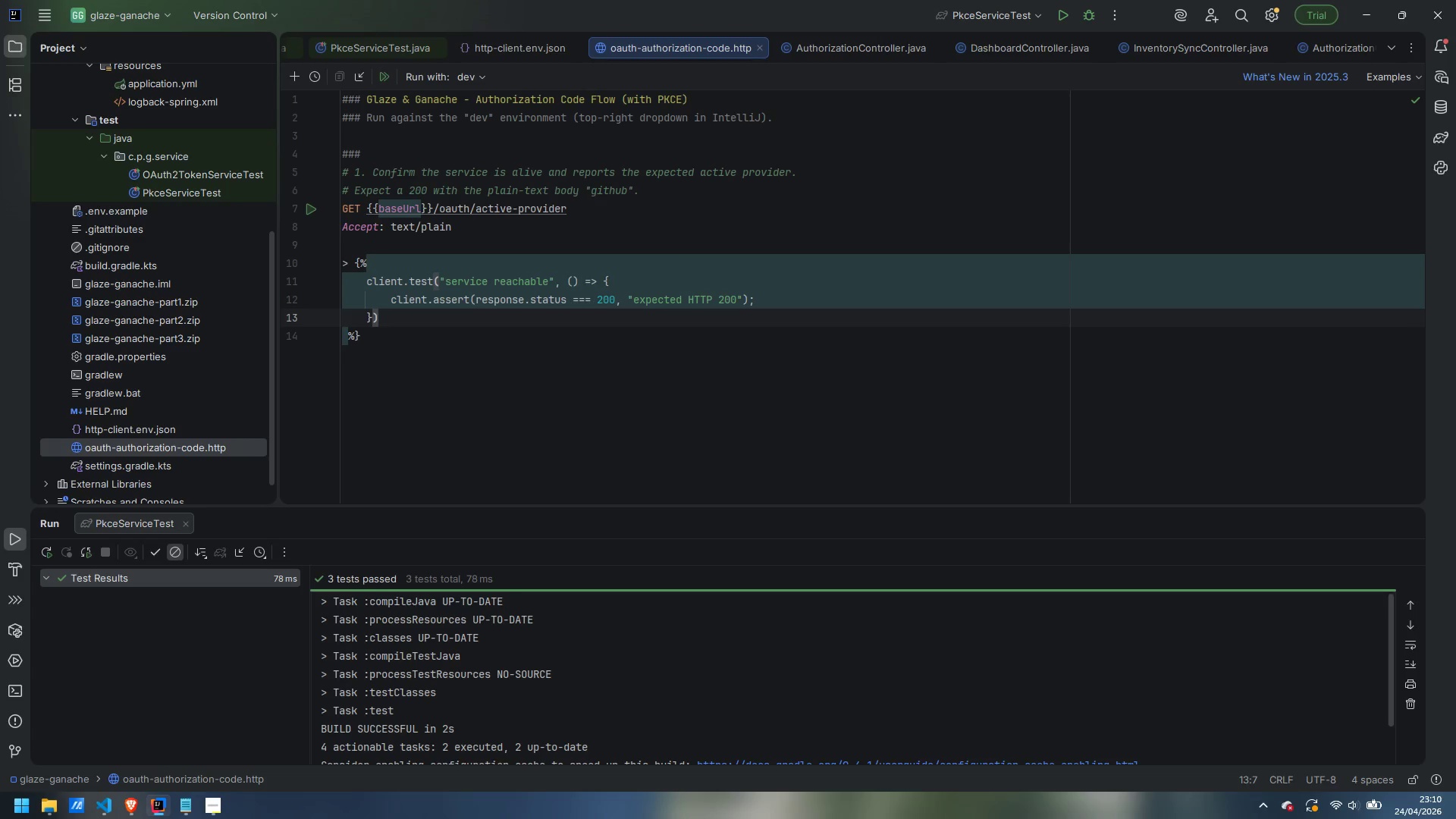 
key(Semicolon)
 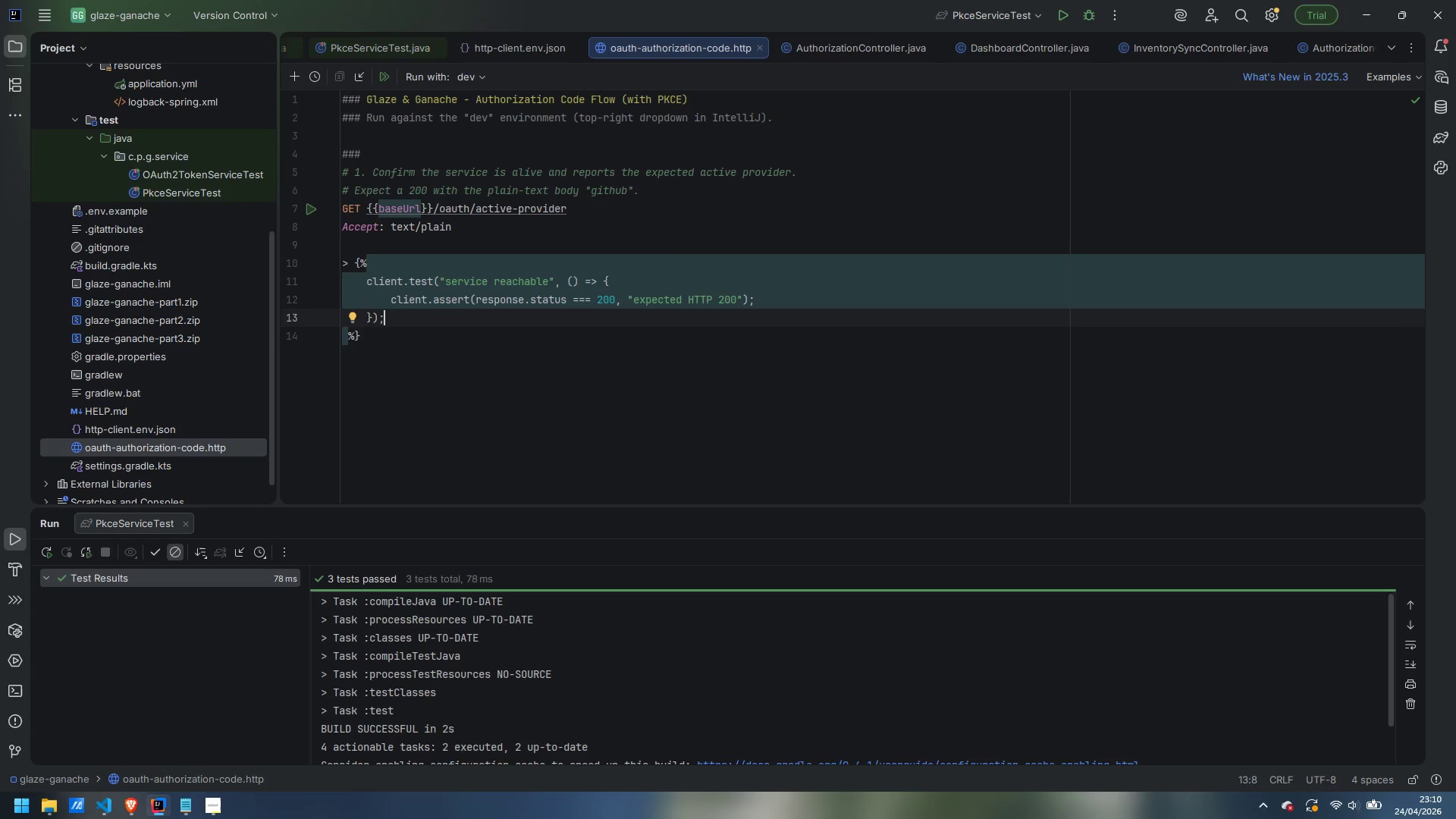 
key(ArrowDown)
 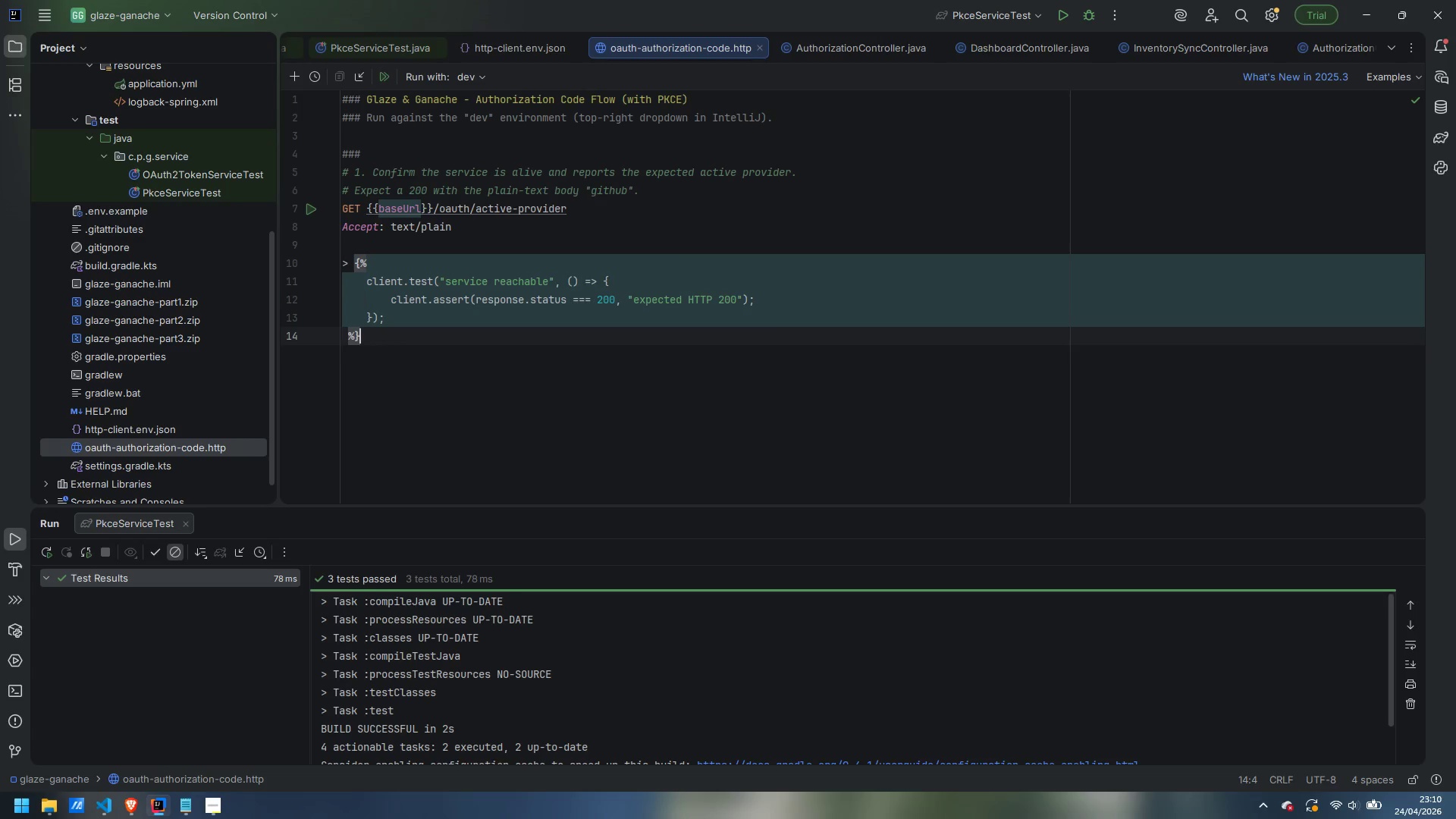 
key(Enter)
 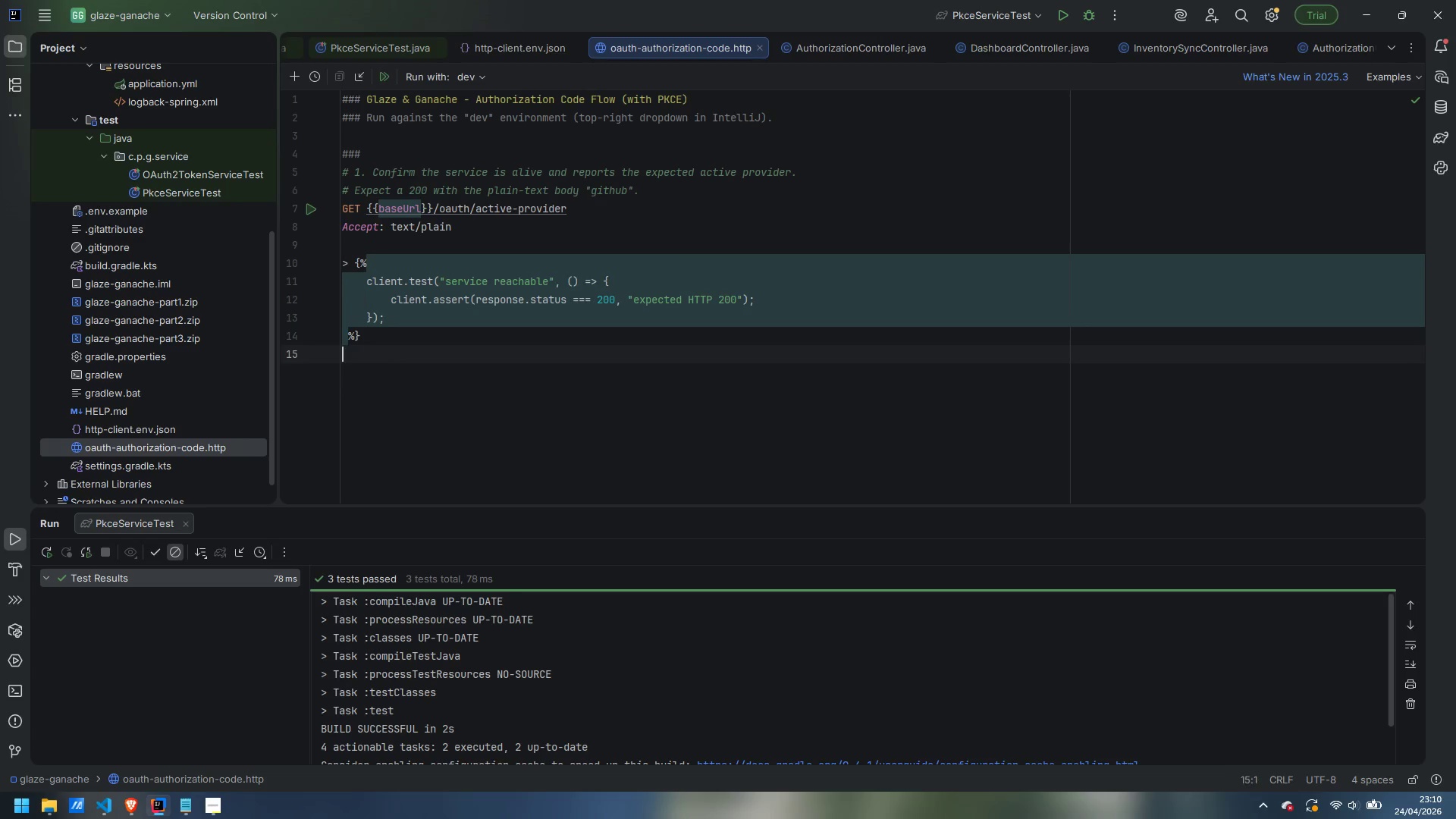 
key(Enter)
 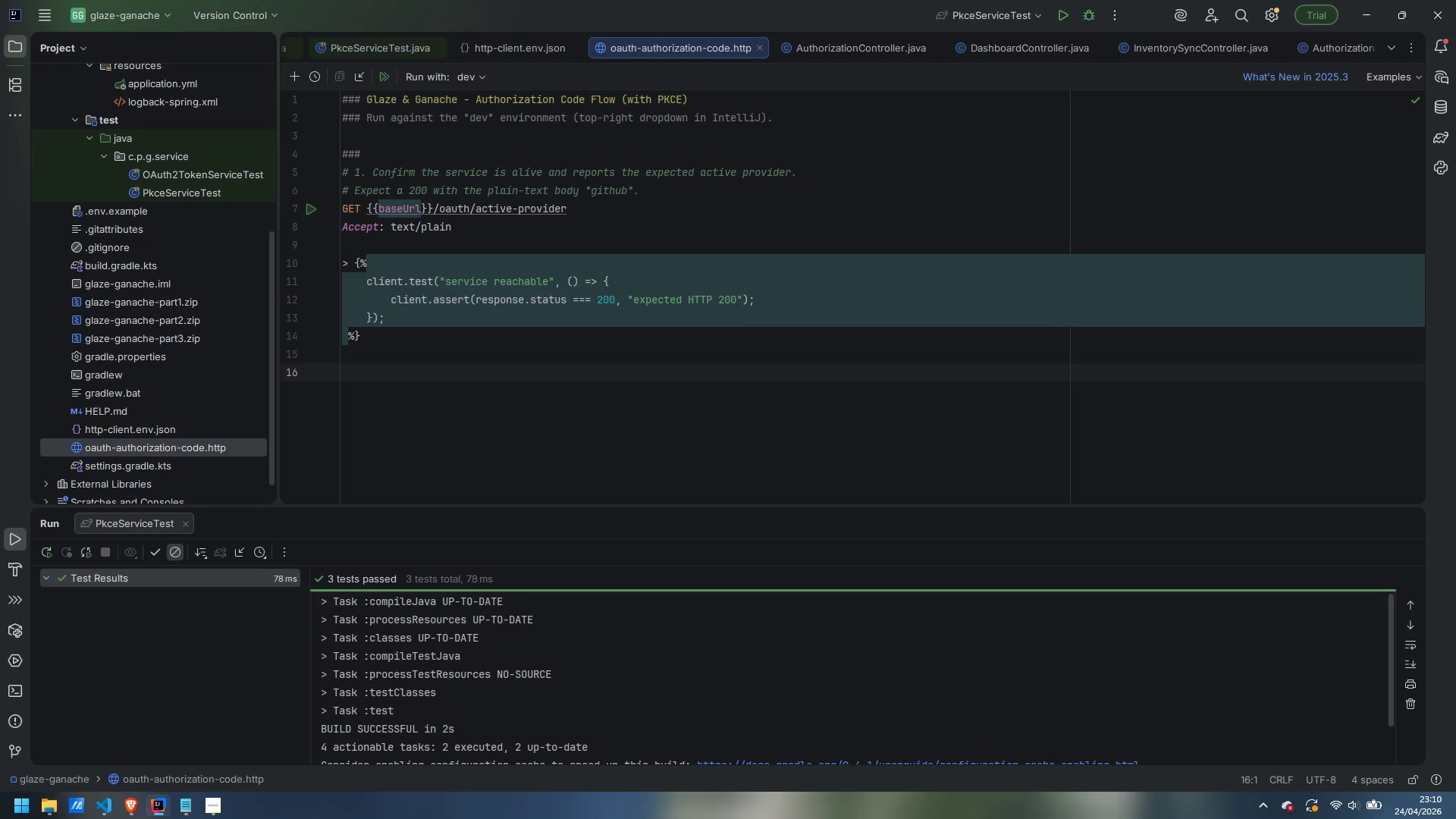 
type(###)
 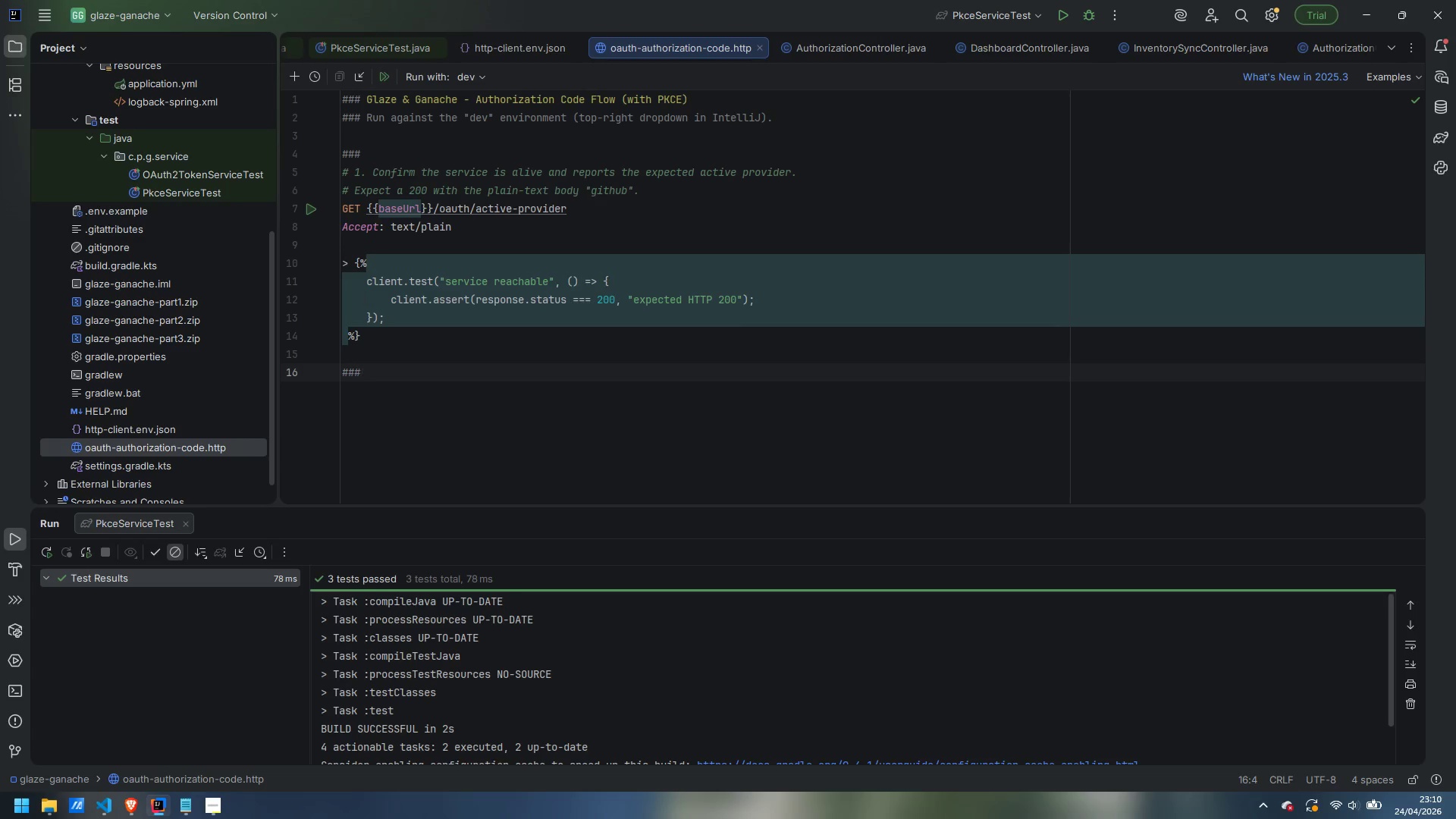 
key(Enter)
 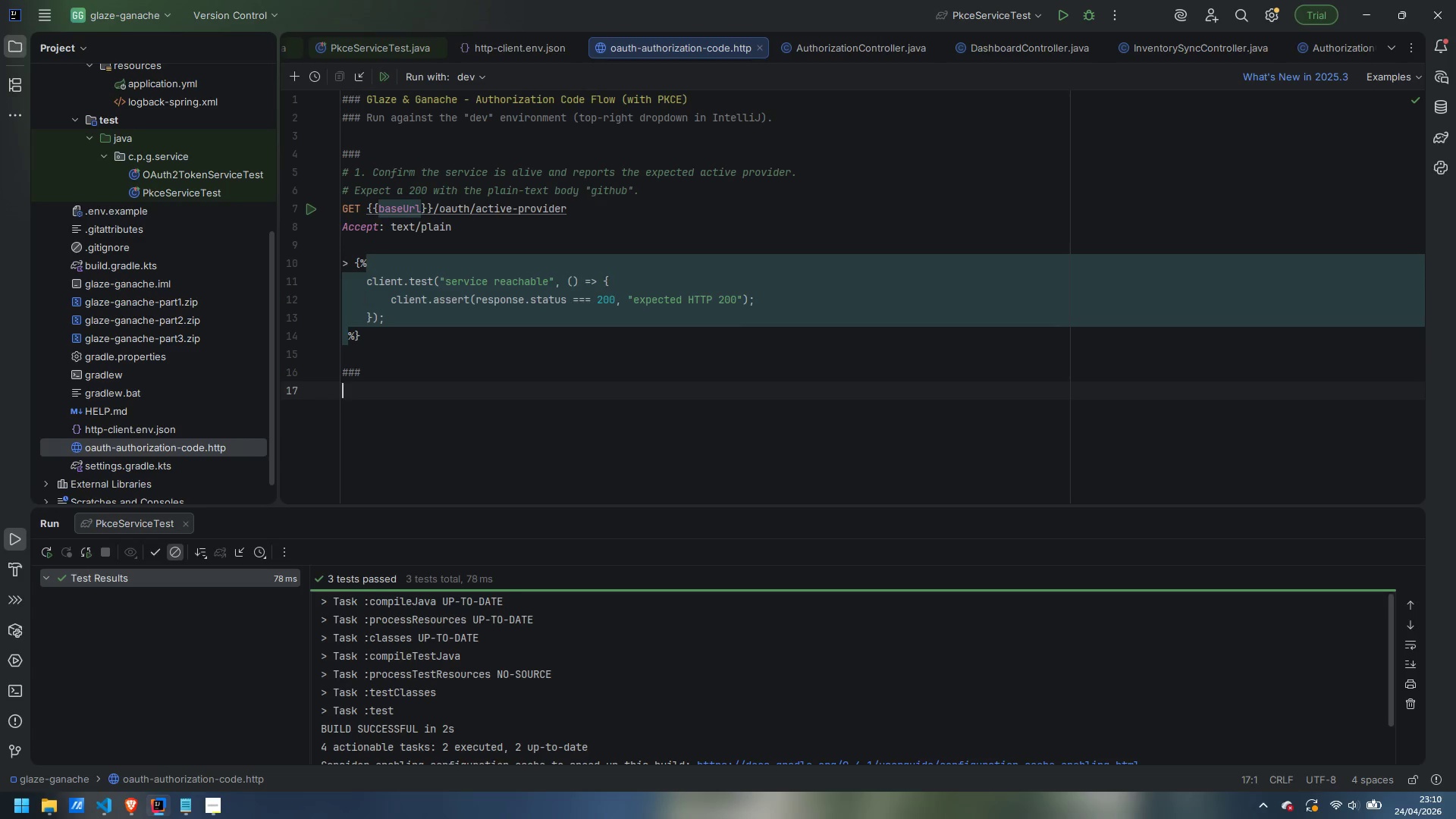 
wait(11.95)
 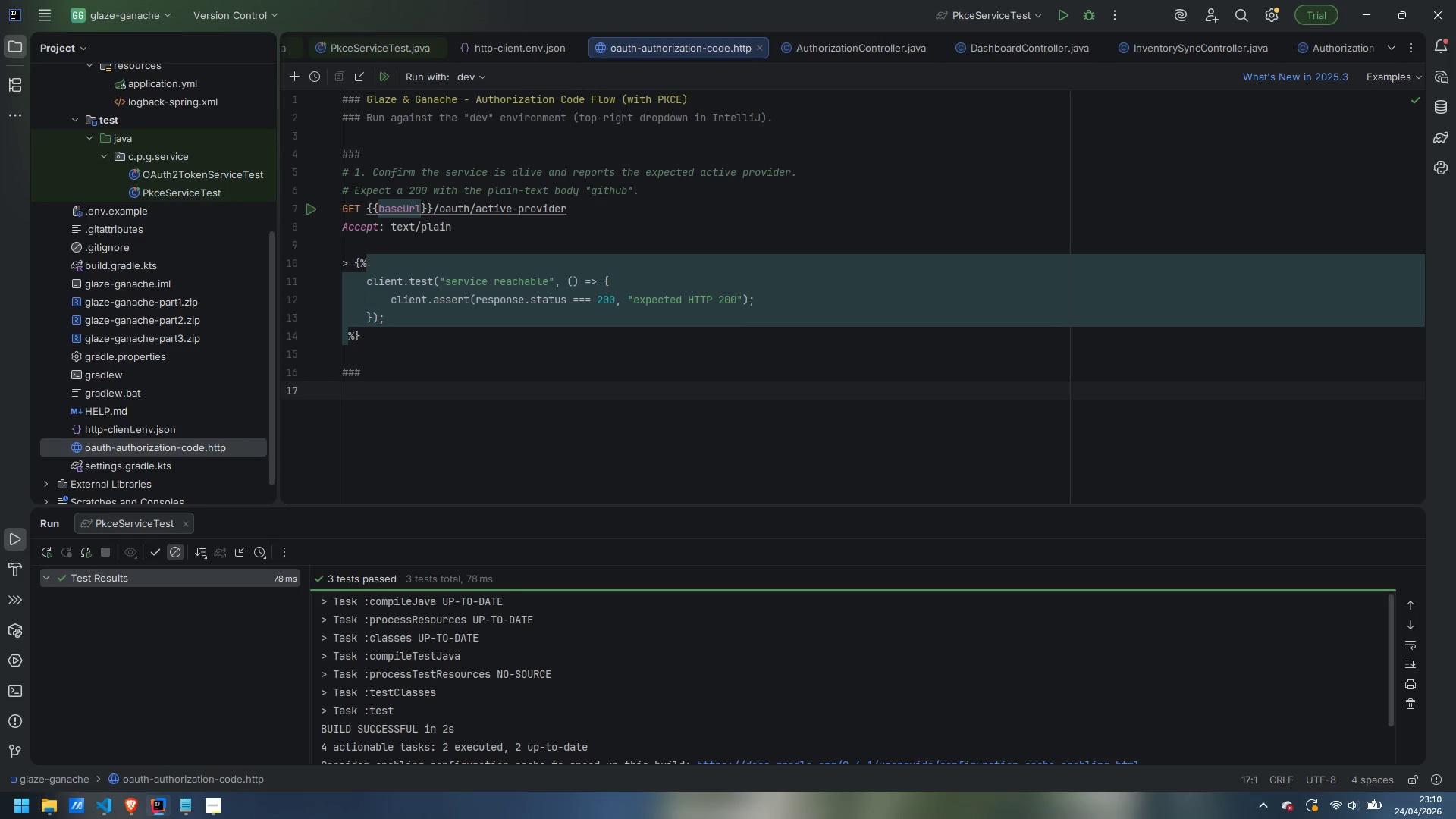 
key(Shift+3)
 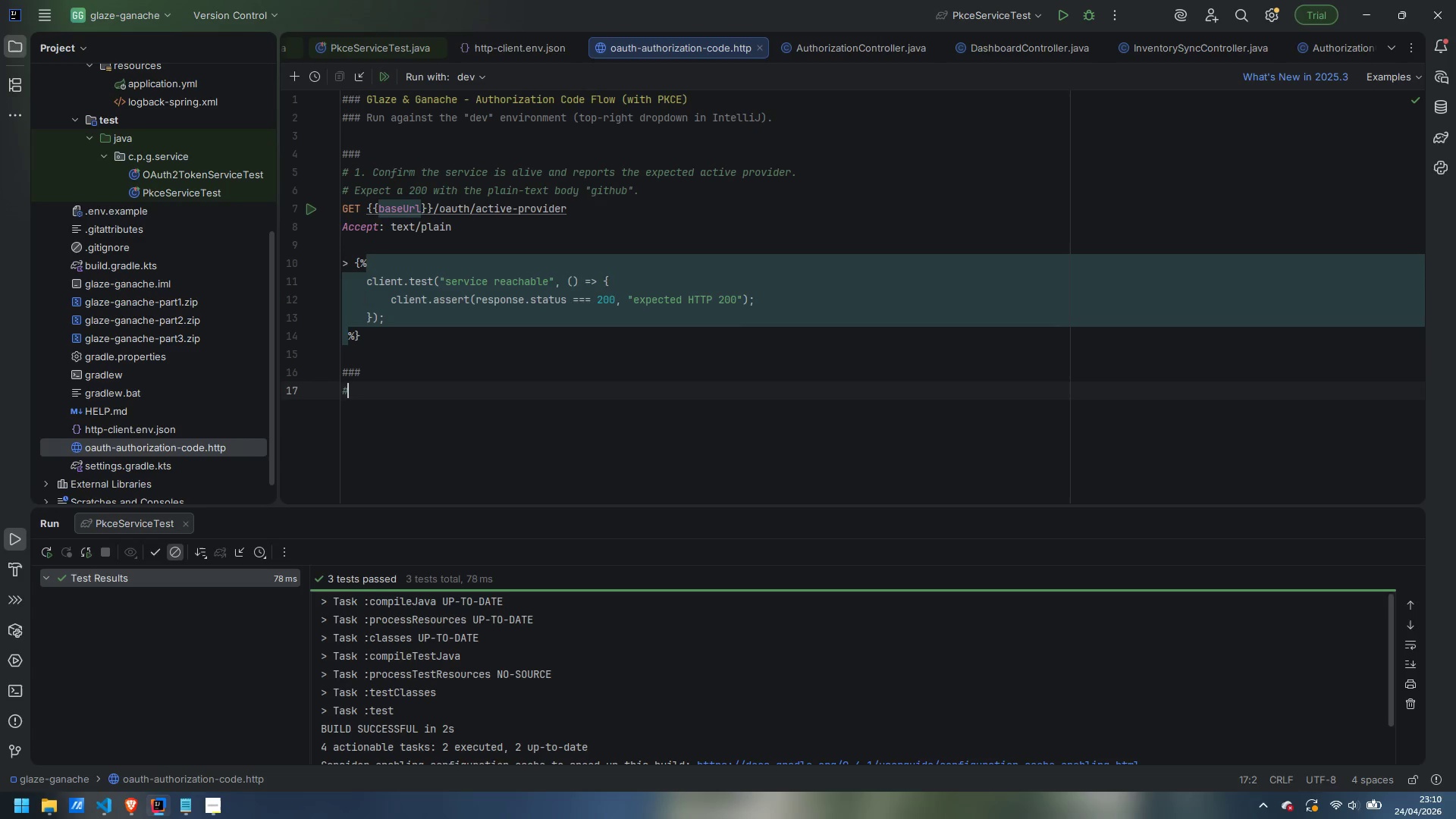 
key(Space)
 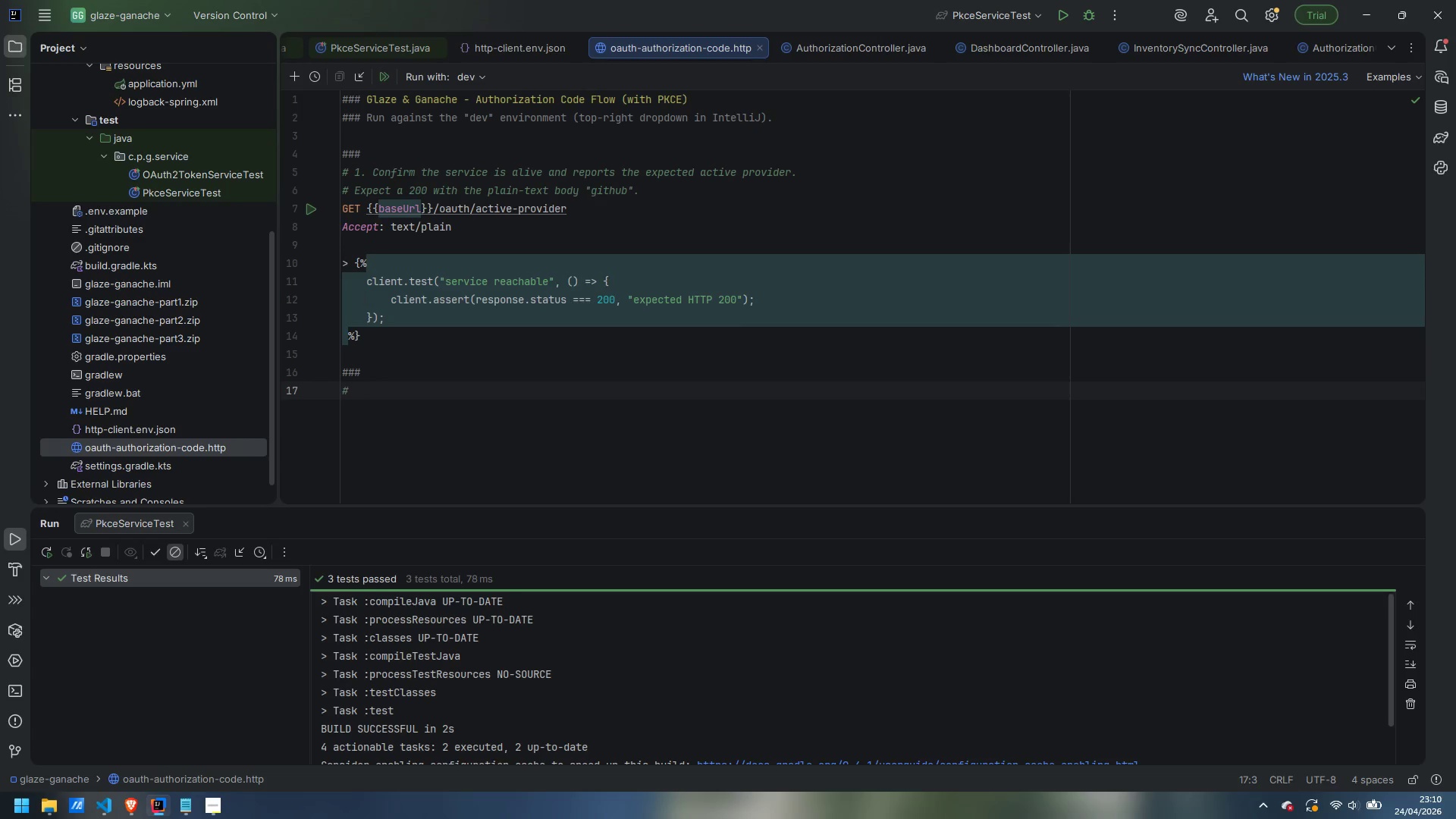 
key(2)
 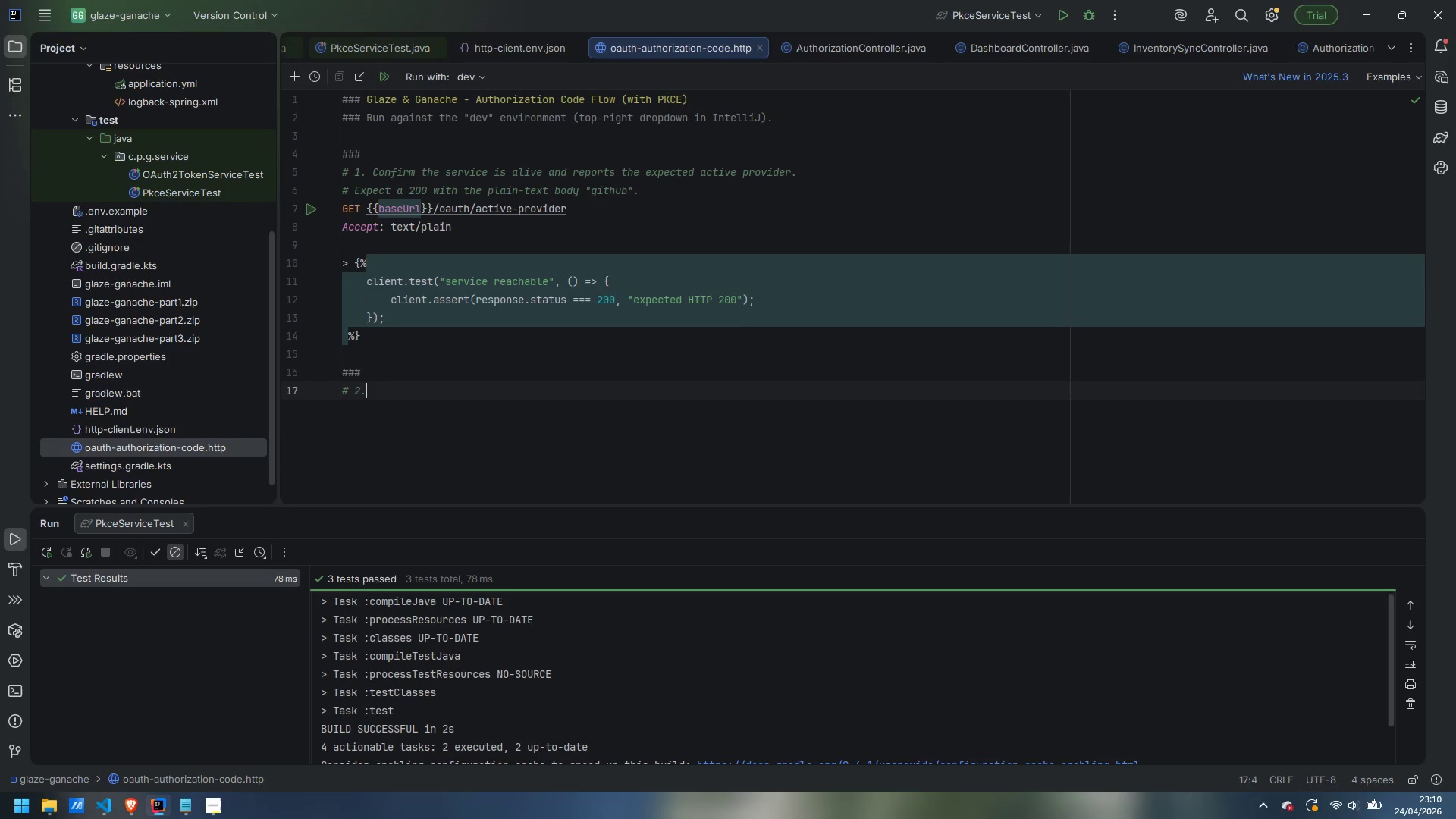 
key(Period)
 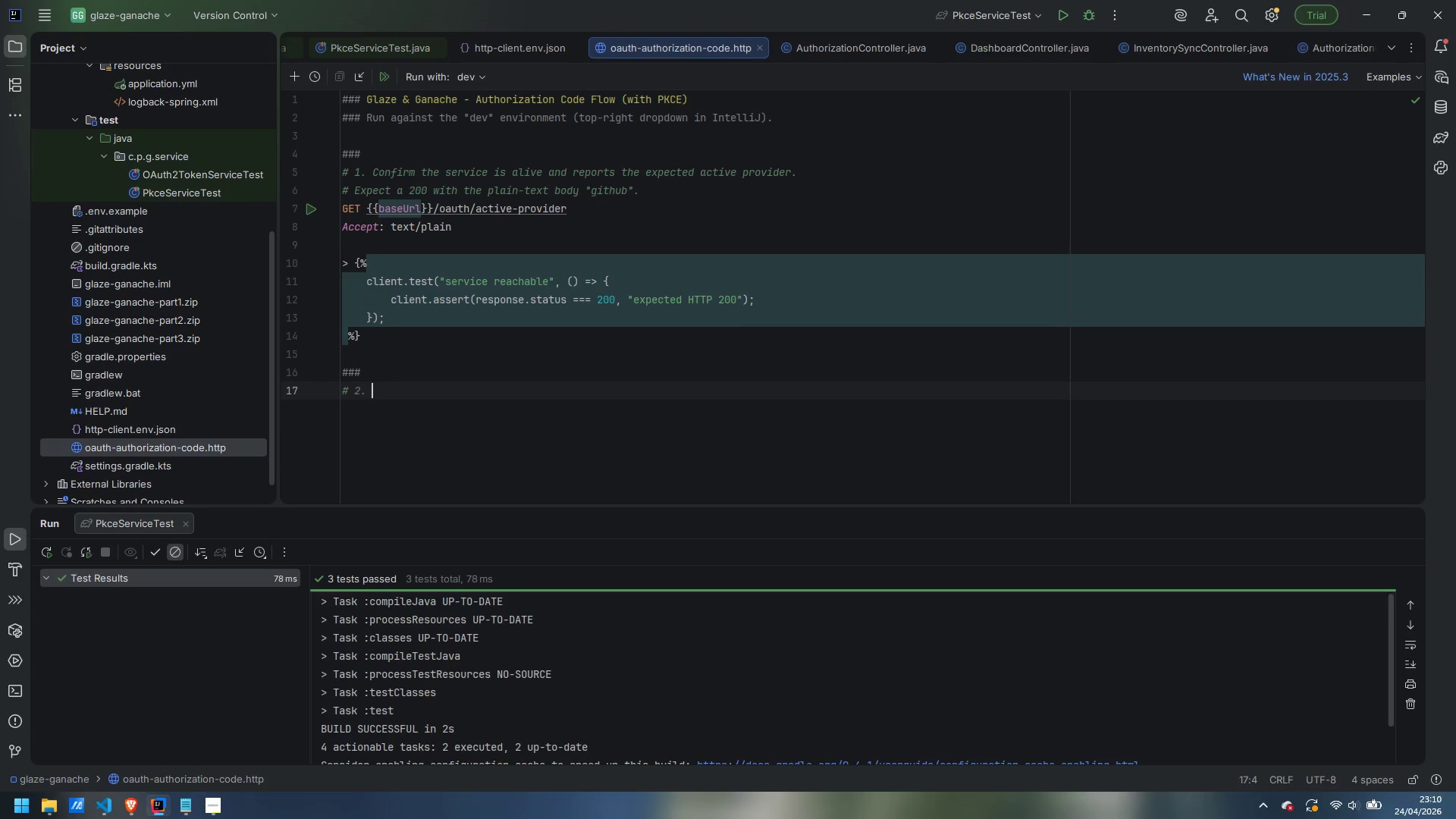 
key(Space)
 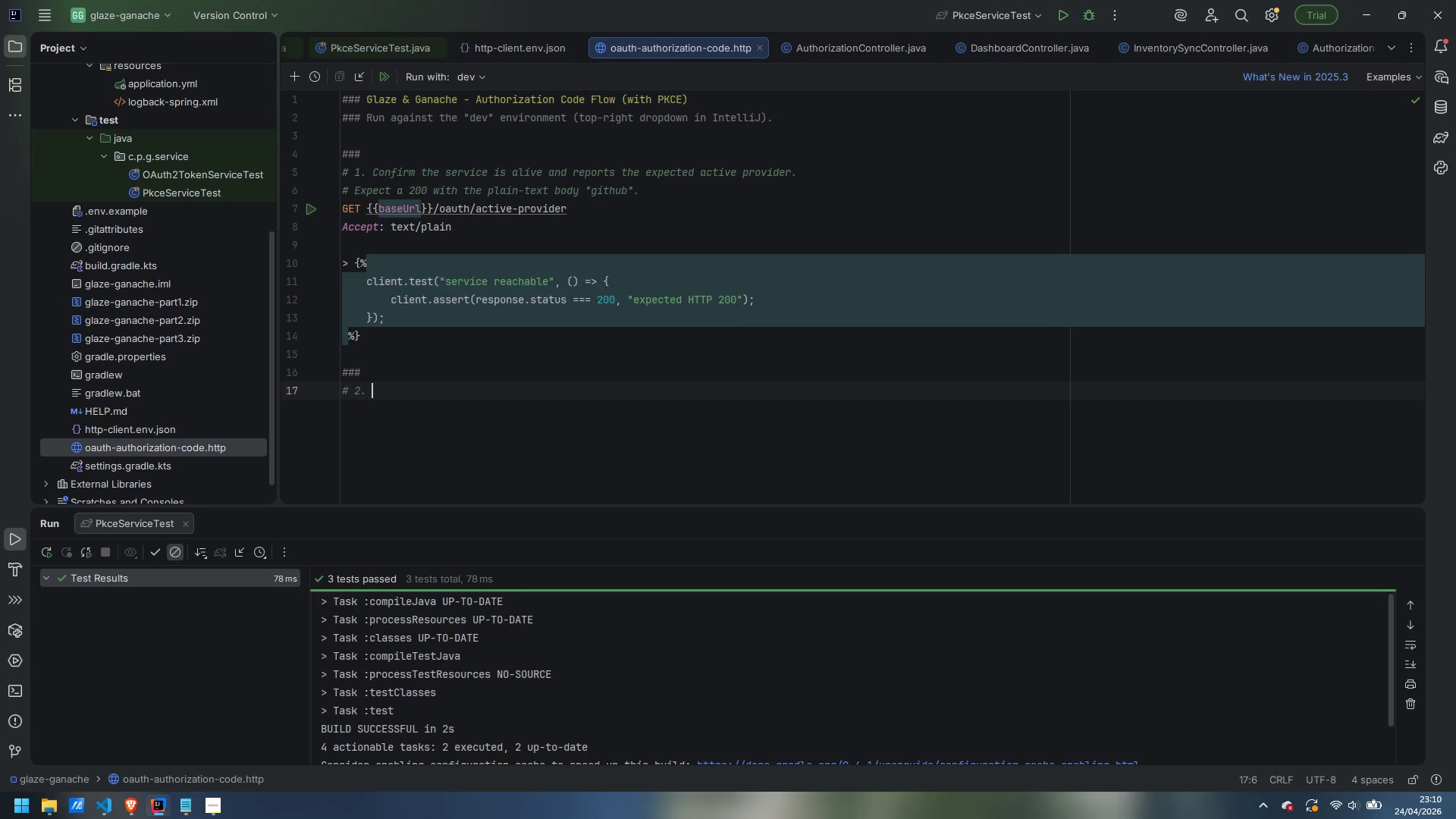 
wait(7.08)
 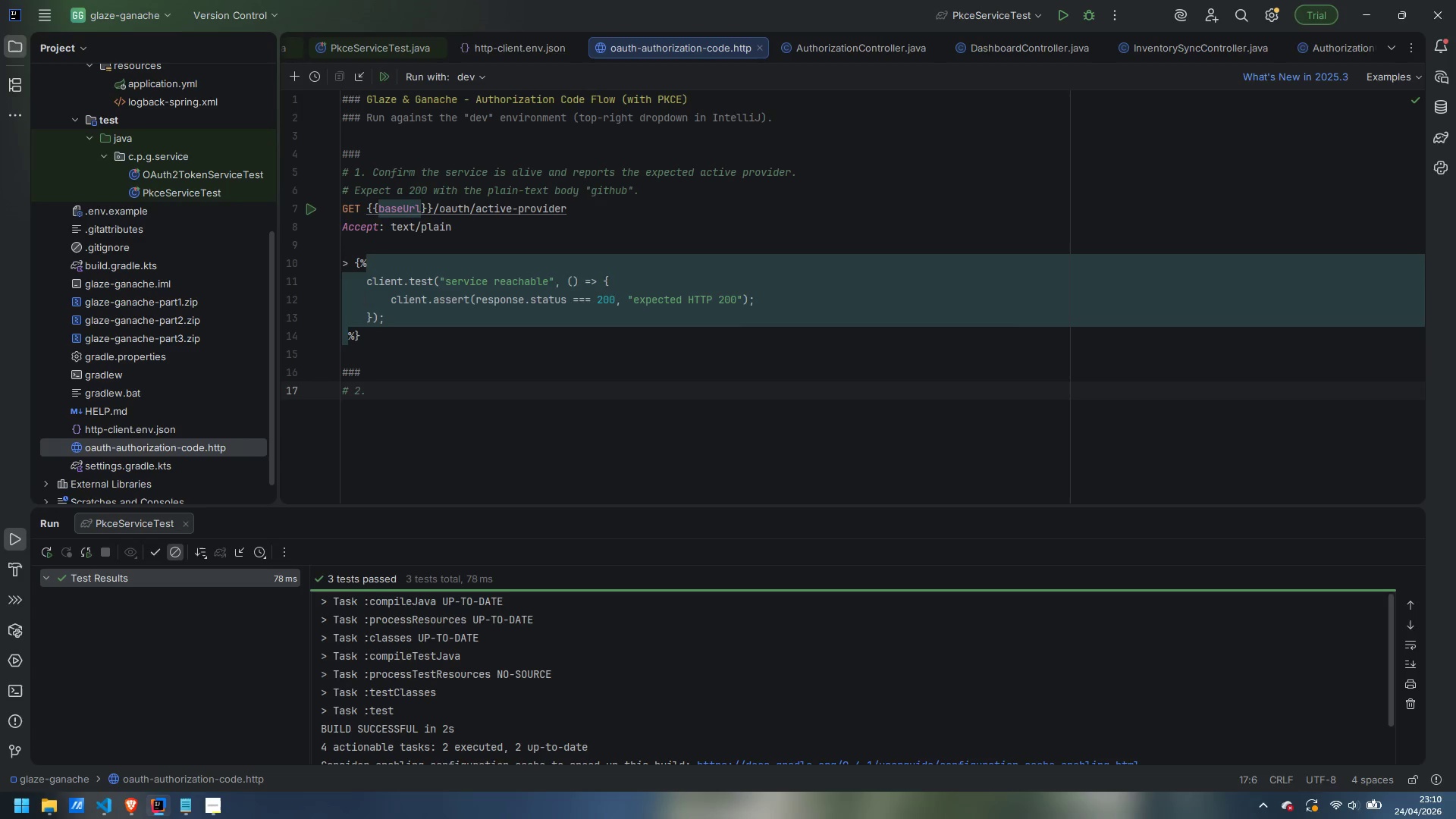 
type(Startthe )
key(Backspace)
key(Backspace)
key(Backspace)
key(Backspace)
type( the )
 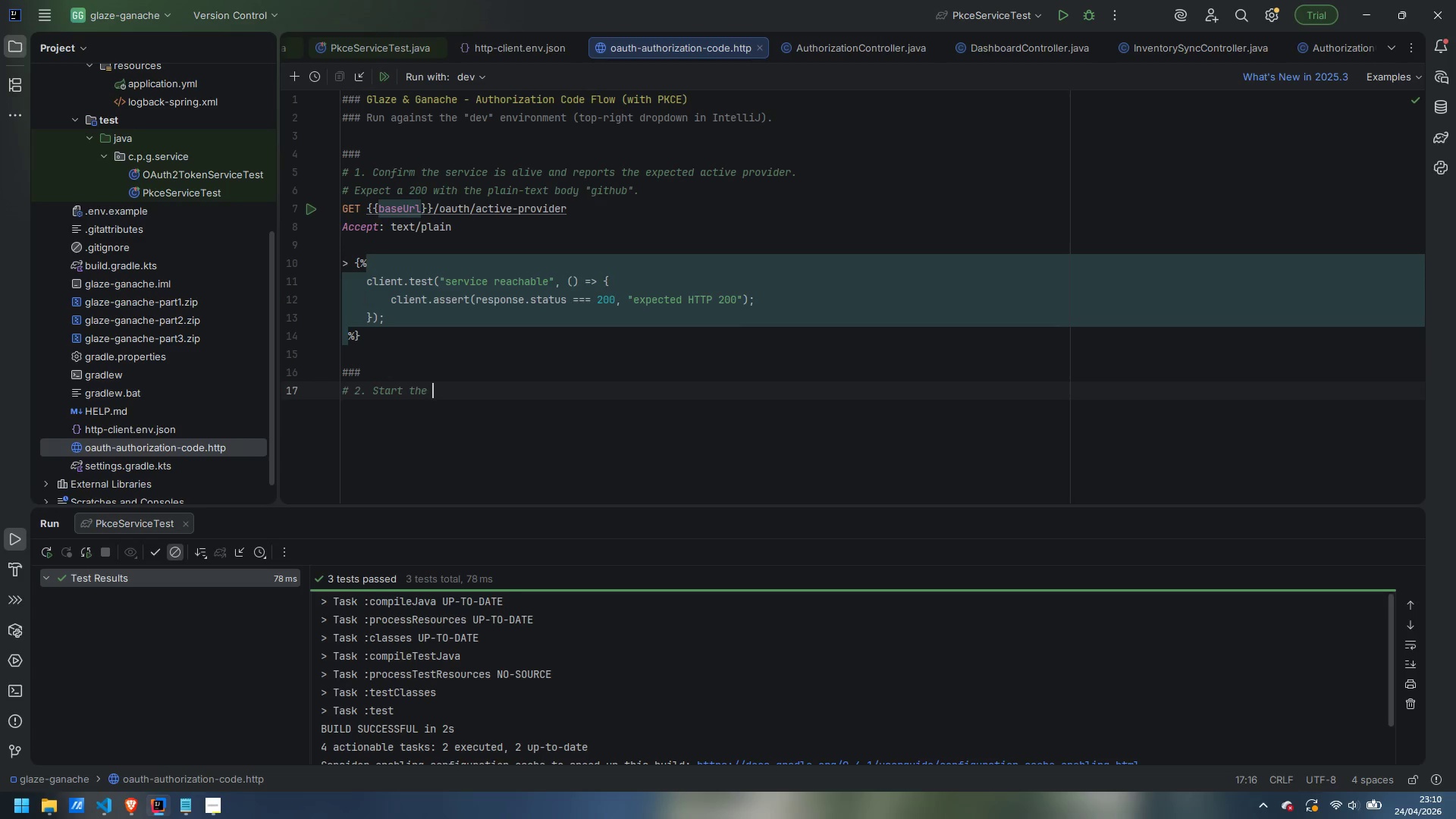 
type(Authorization Code + PKCE)
 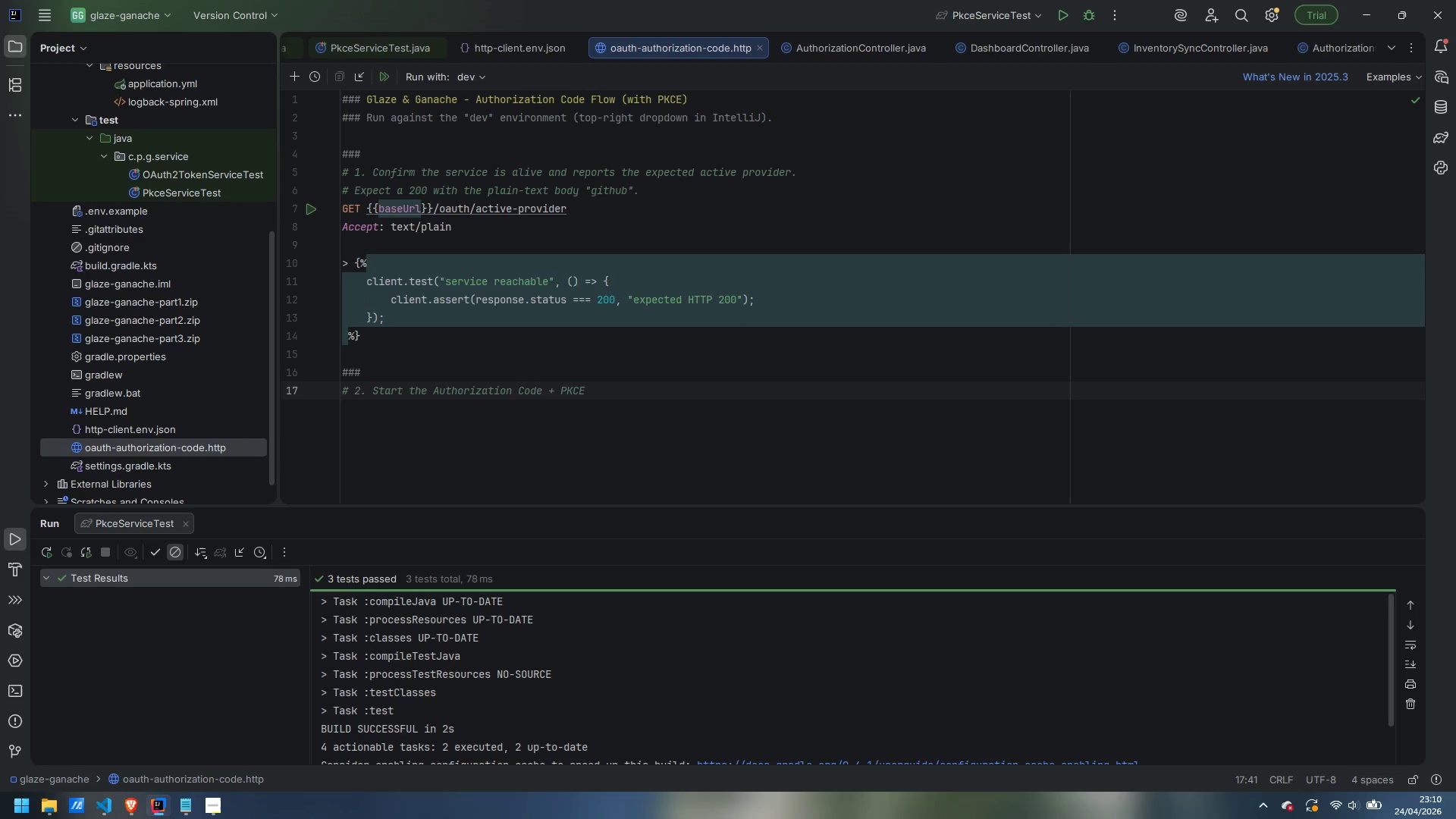 
wait(8.67)
 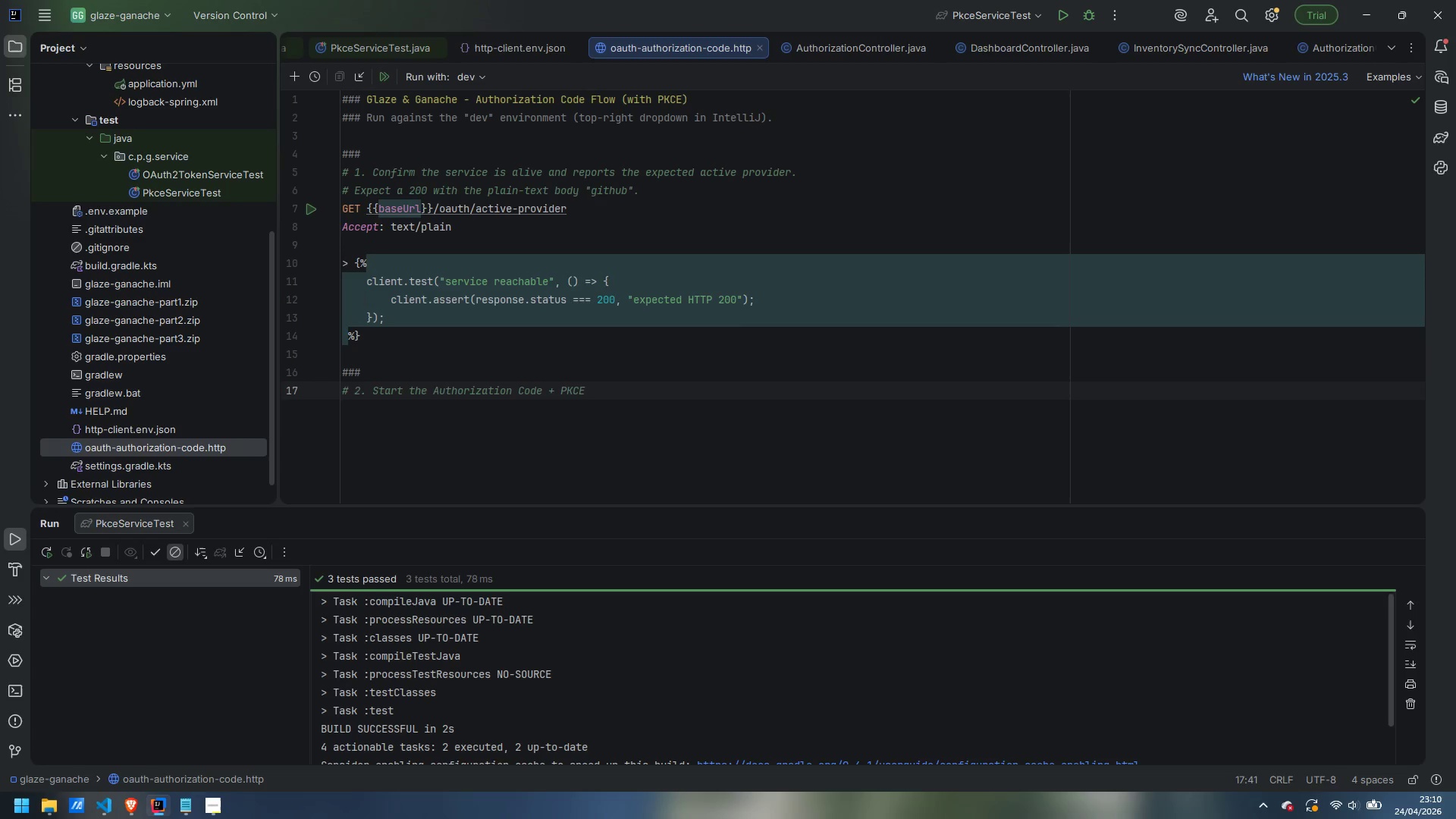 
type( flow.)
 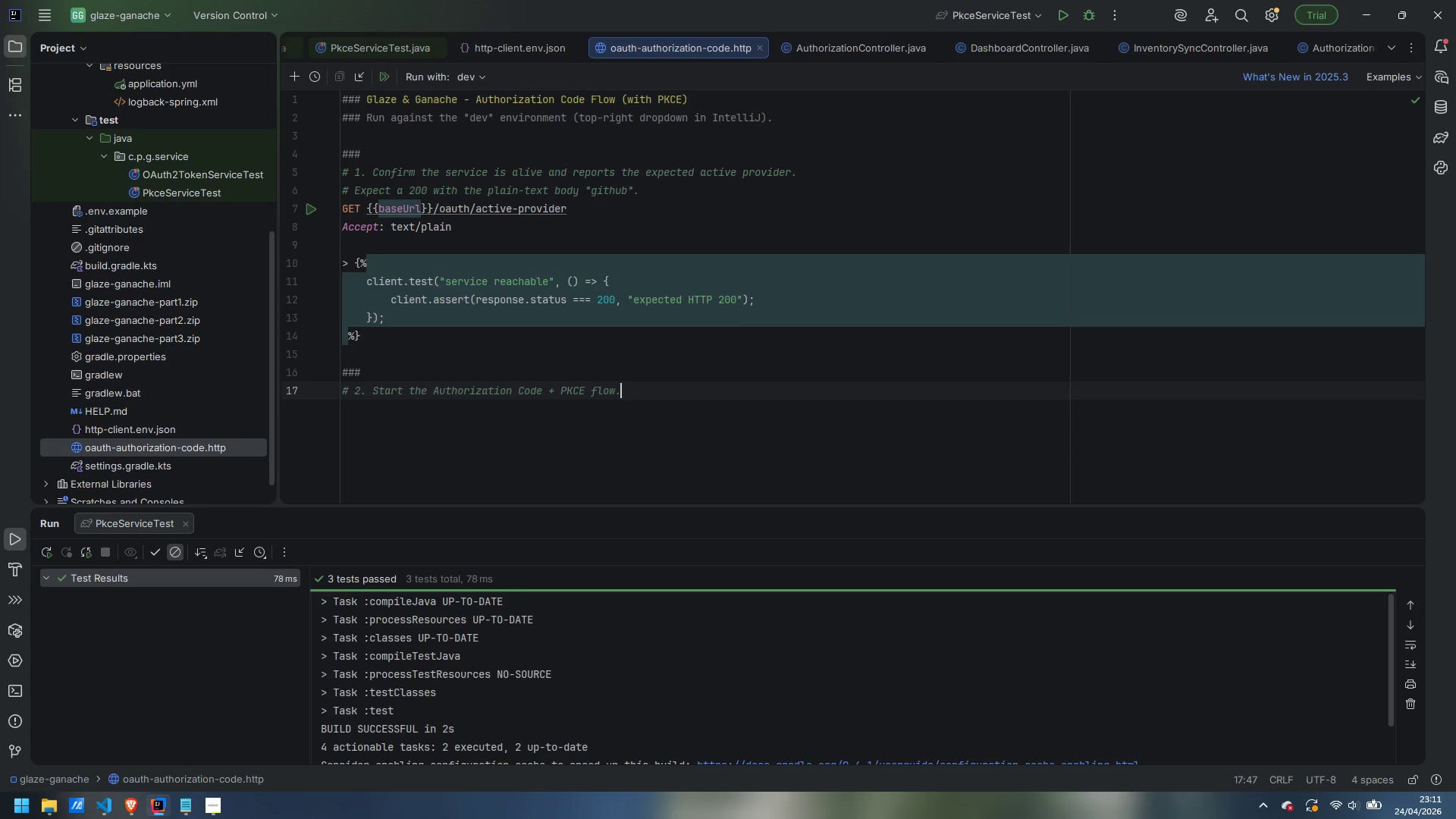 
key(Enter)
 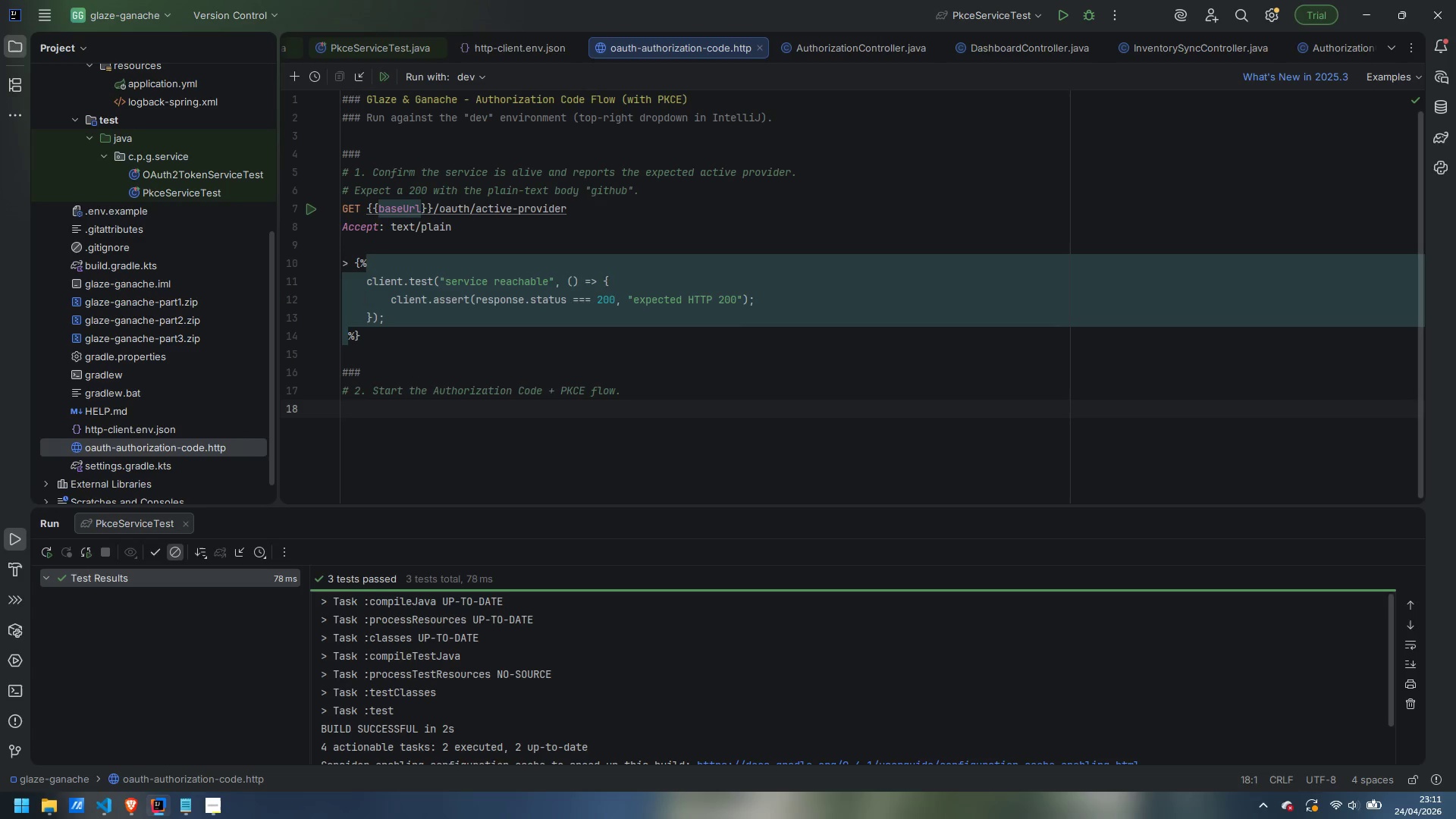 
type(# This returns 302 with a Location header pointing at the provider.)
 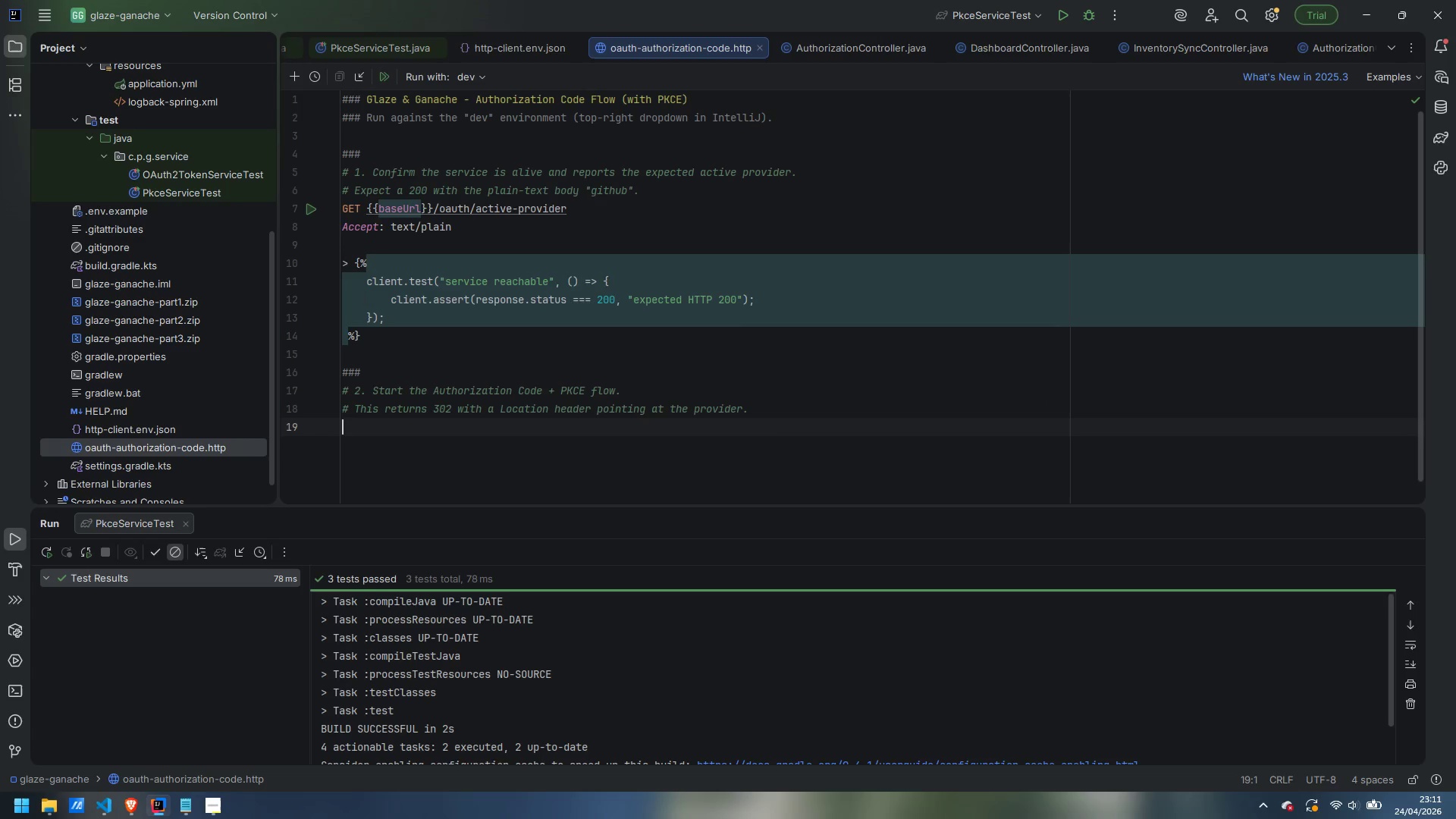 
 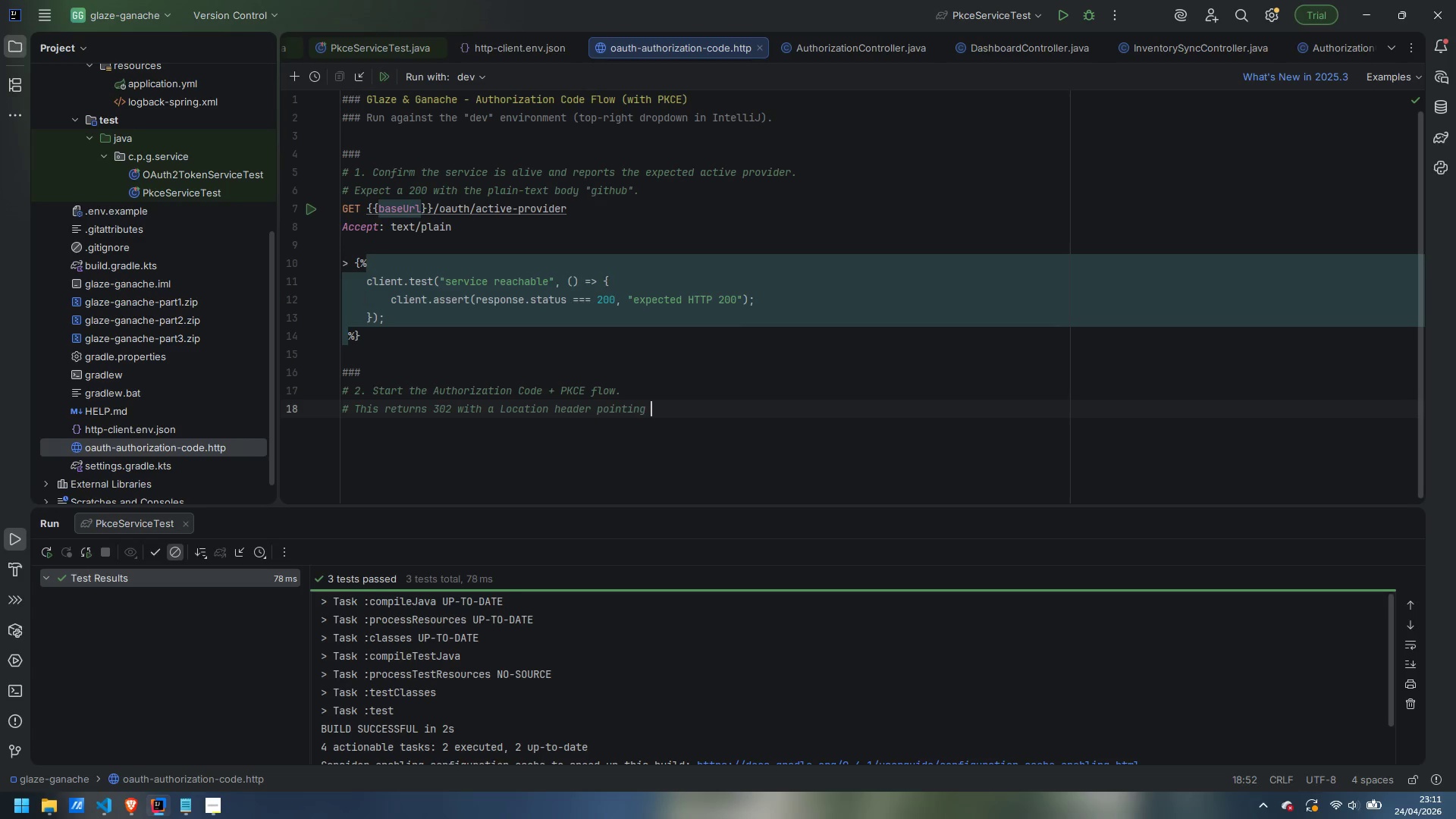 
key(Enter)
 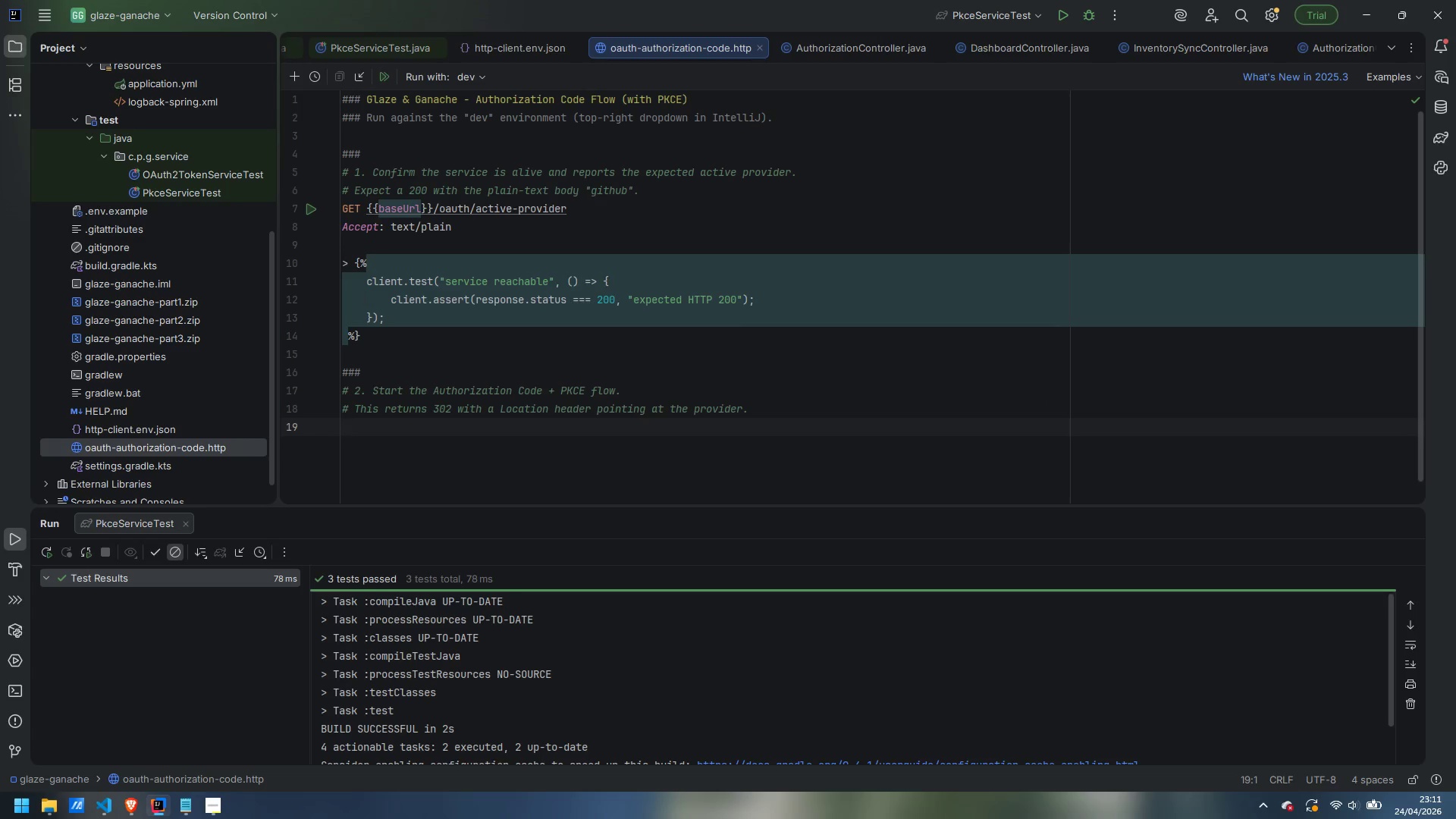 
type(# IntelliJ wioll)
 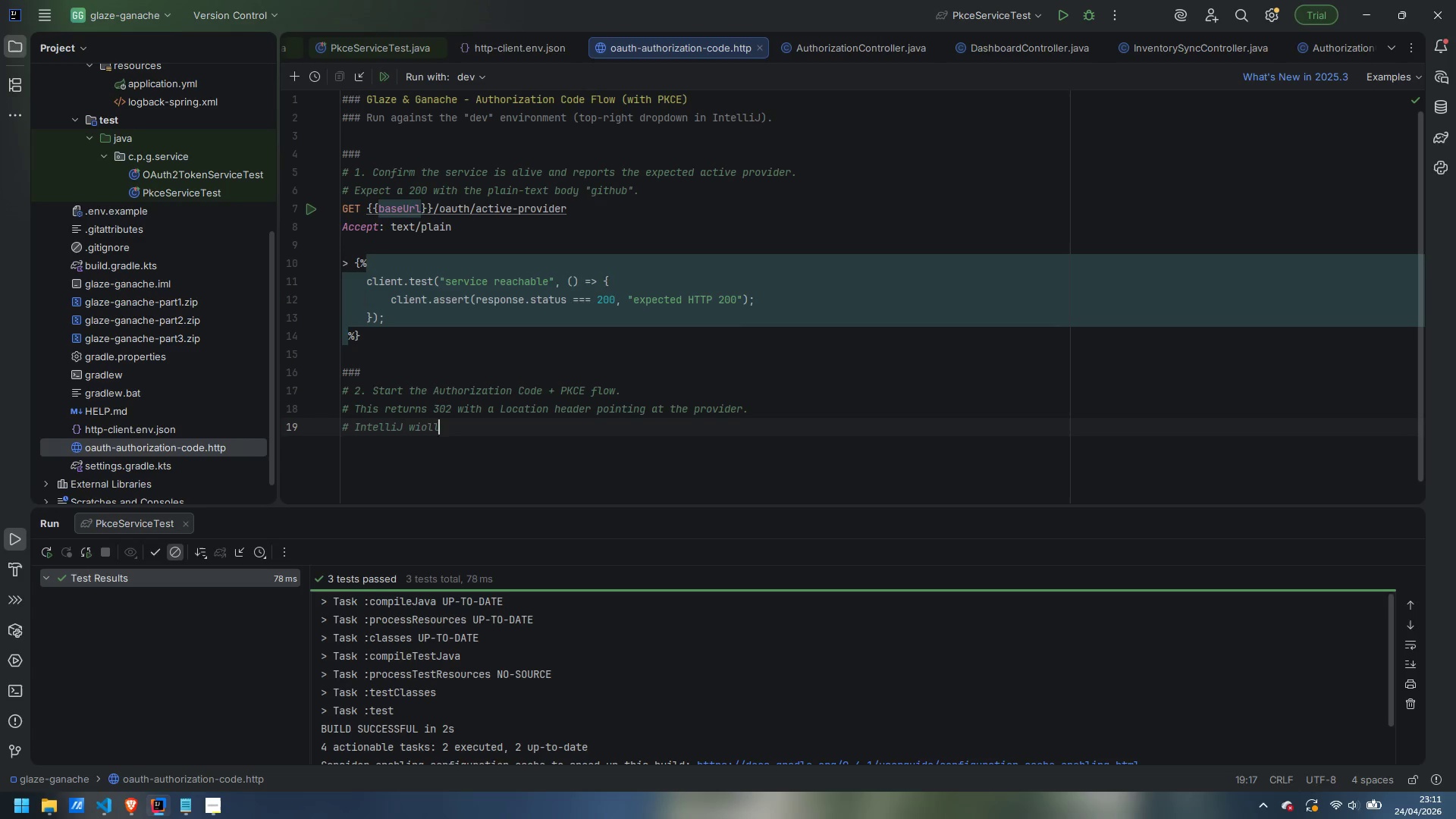 
key(Control+ControlLeft)
 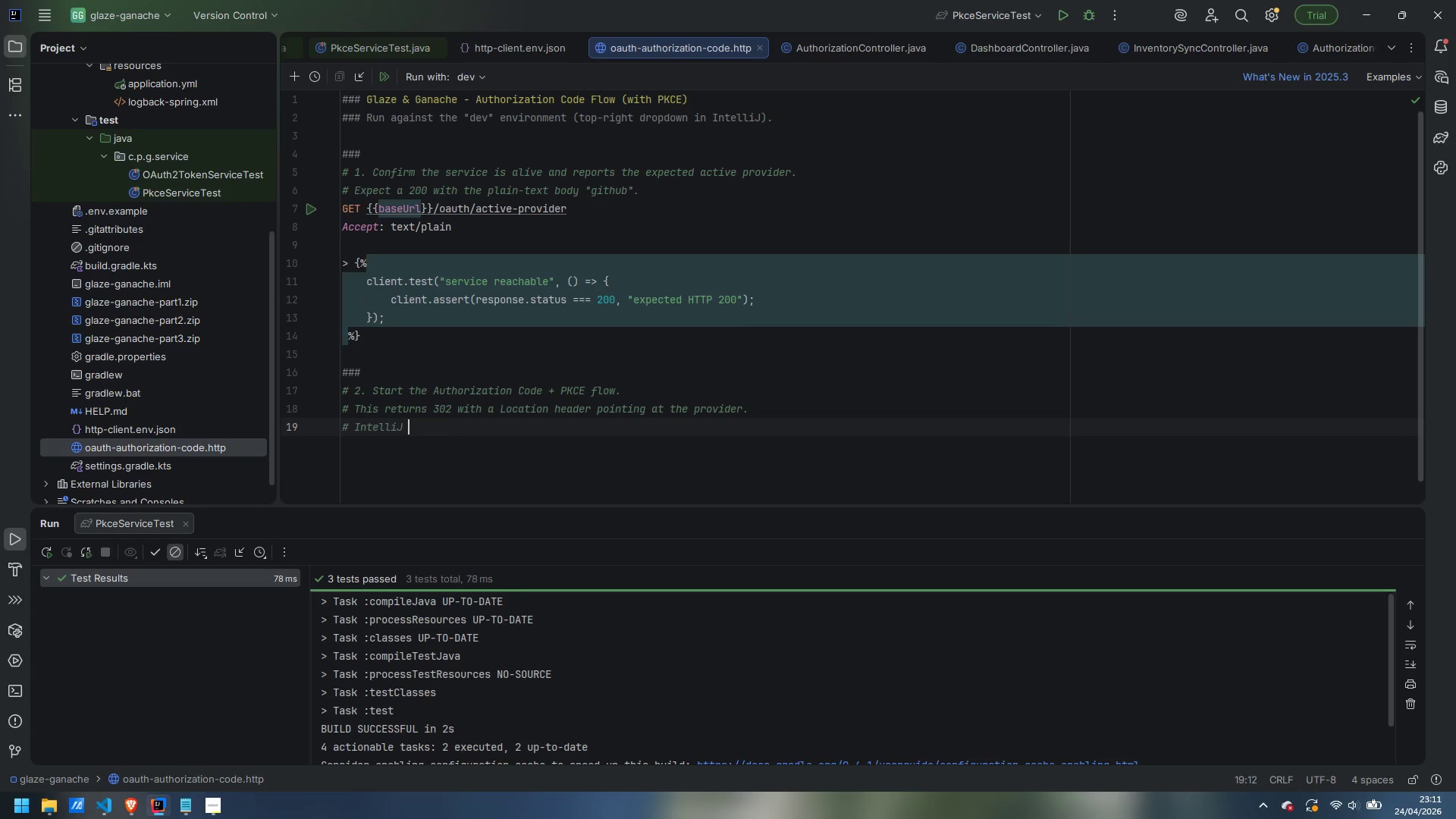 
key(Control+Backspace)
 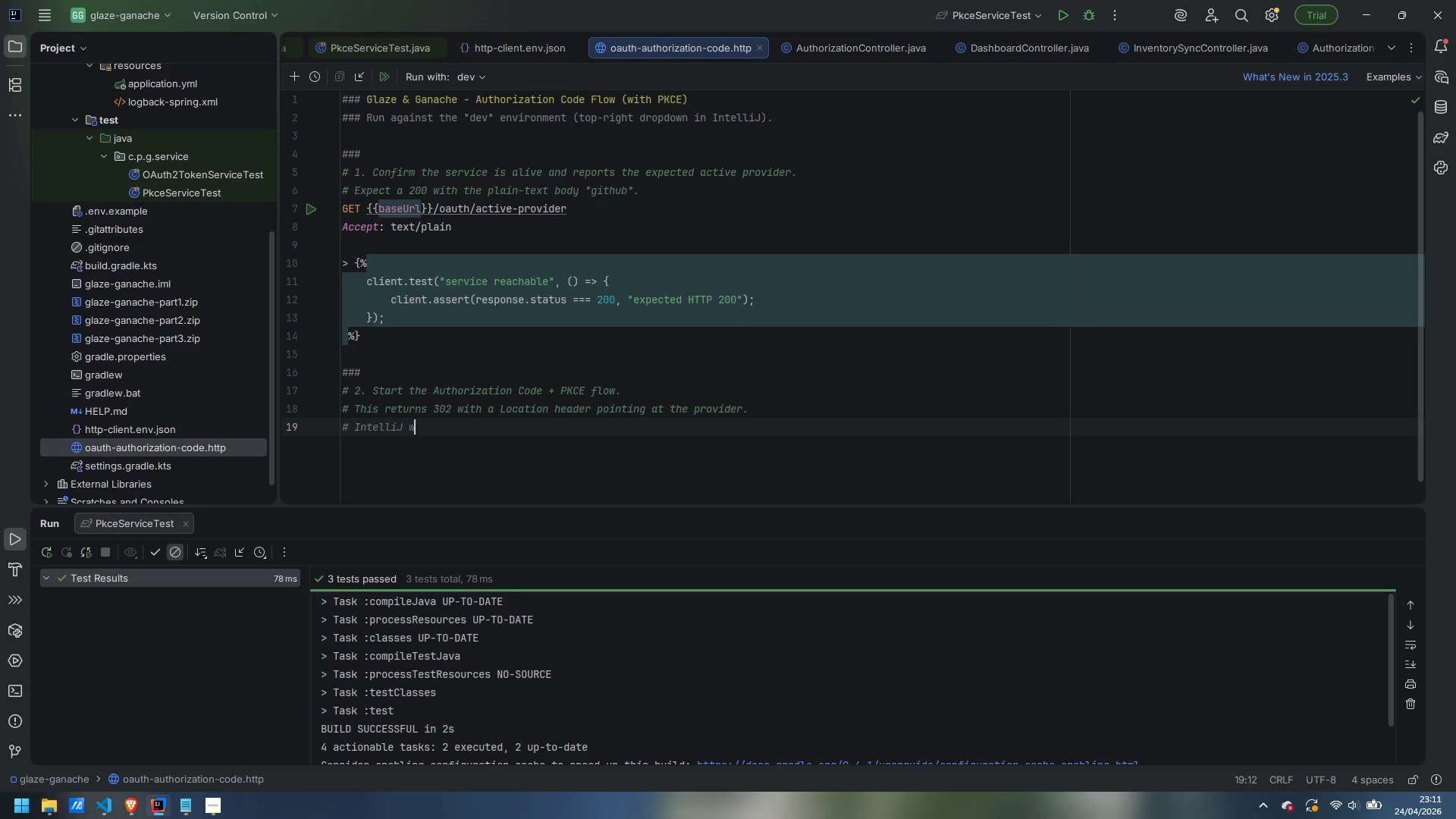 
type(will N)
key(Backspace)
type(not aito)
key(Backspace)
key(Backspace)
key(Backspace)
type(uto-follow; copy the Location URL into your )
 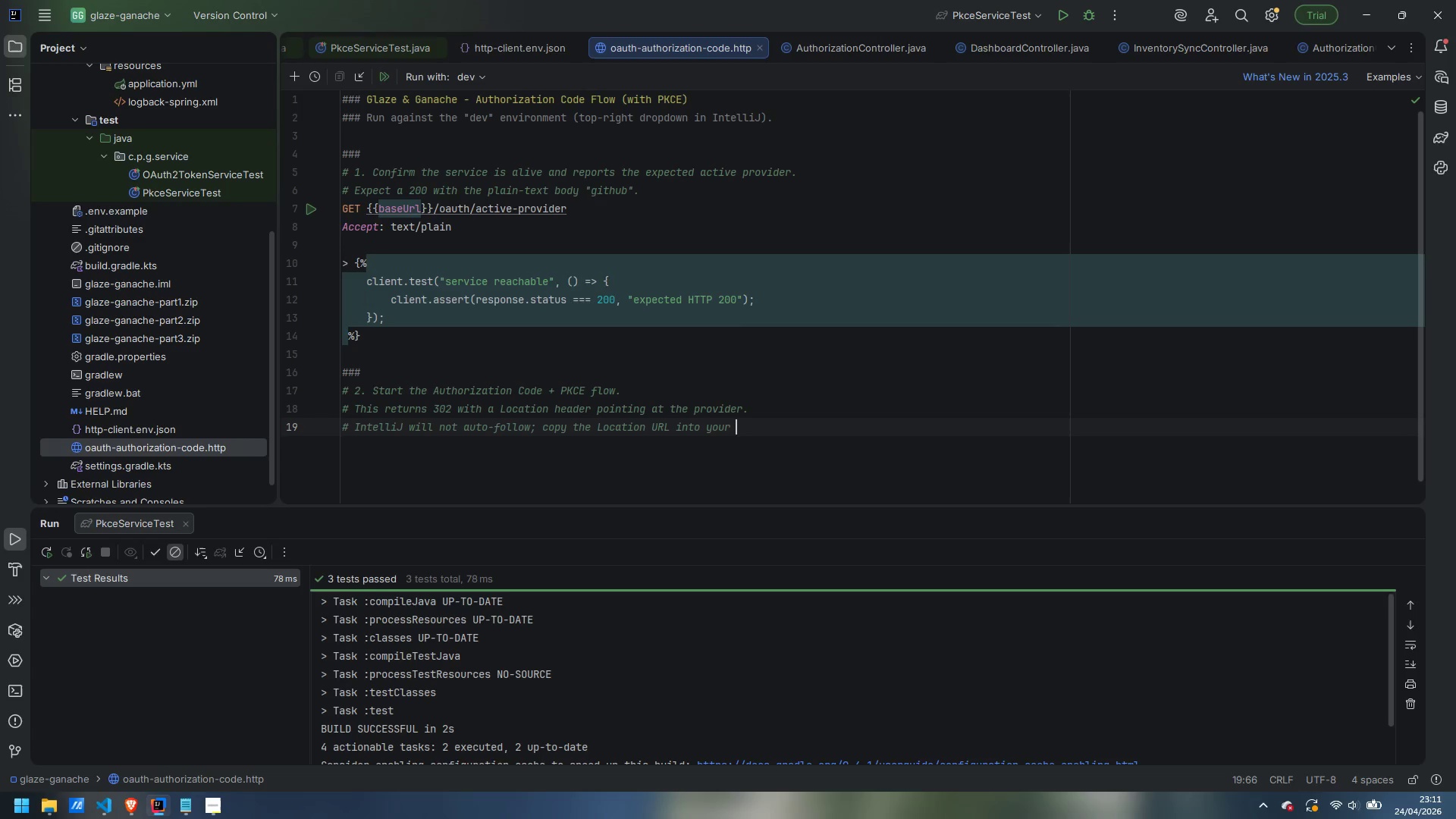 
type(browser.)
key(Backspace)
type(,)
 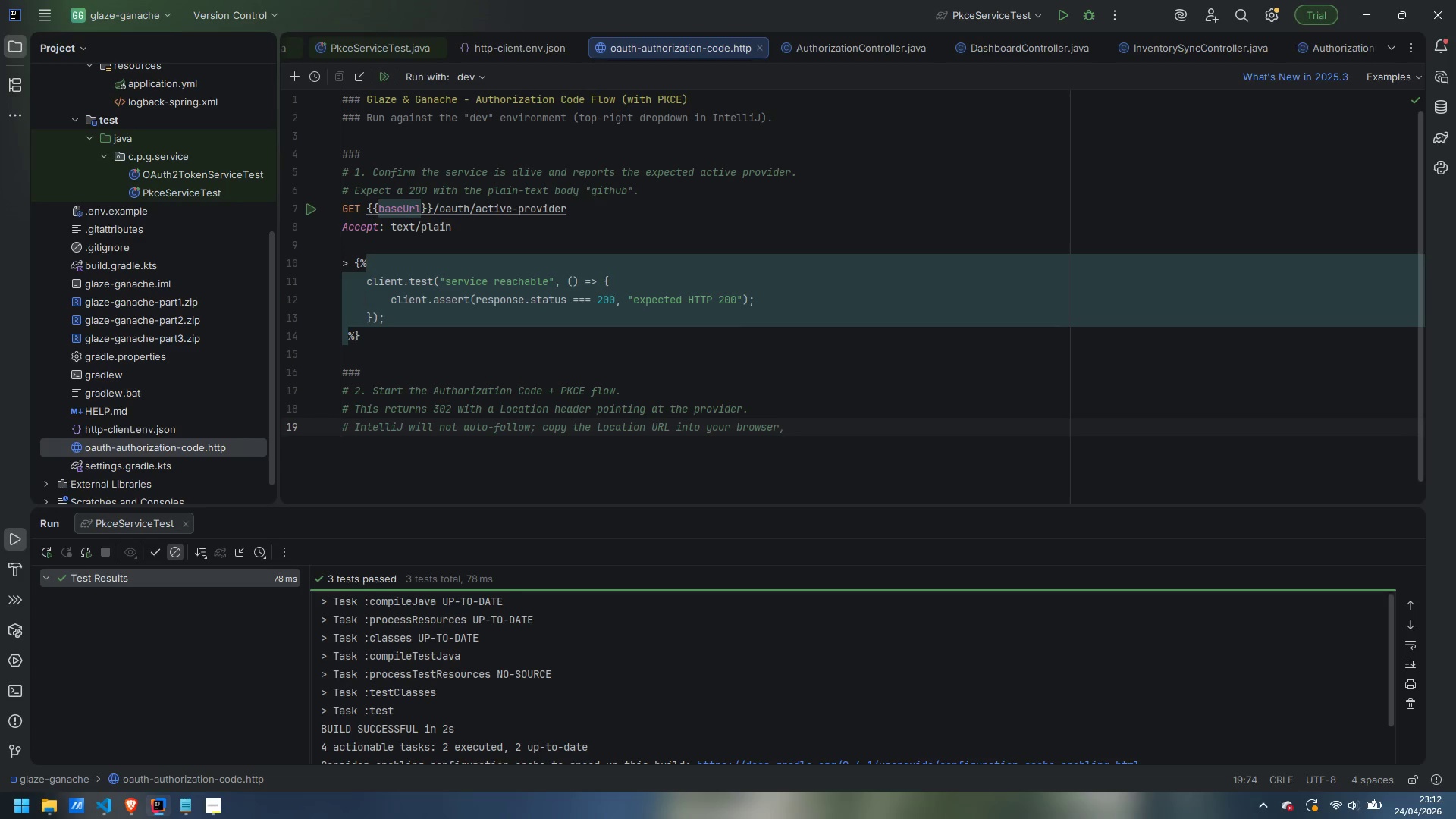 
key(Enter)
 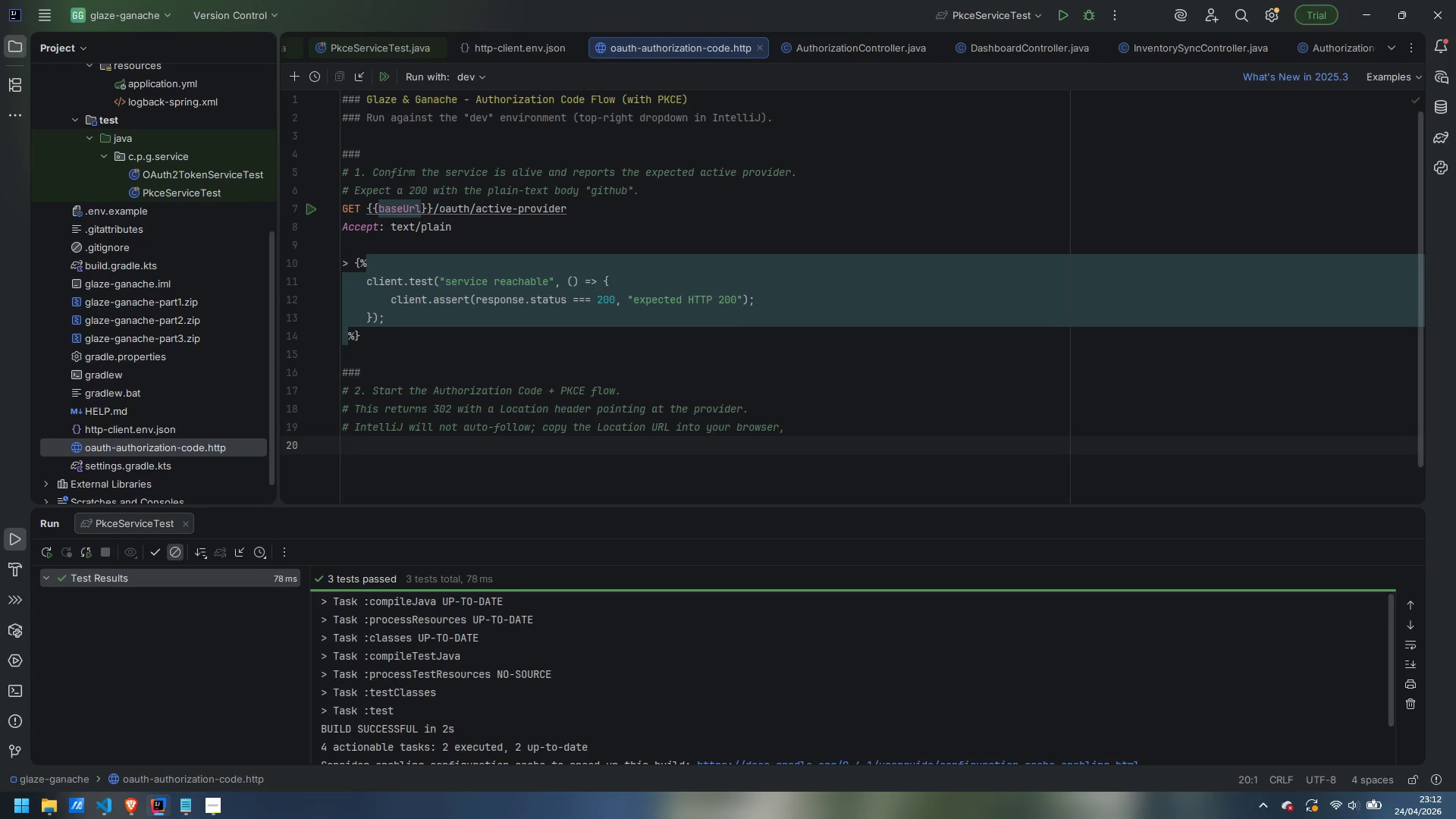 
key(Shift+3)
 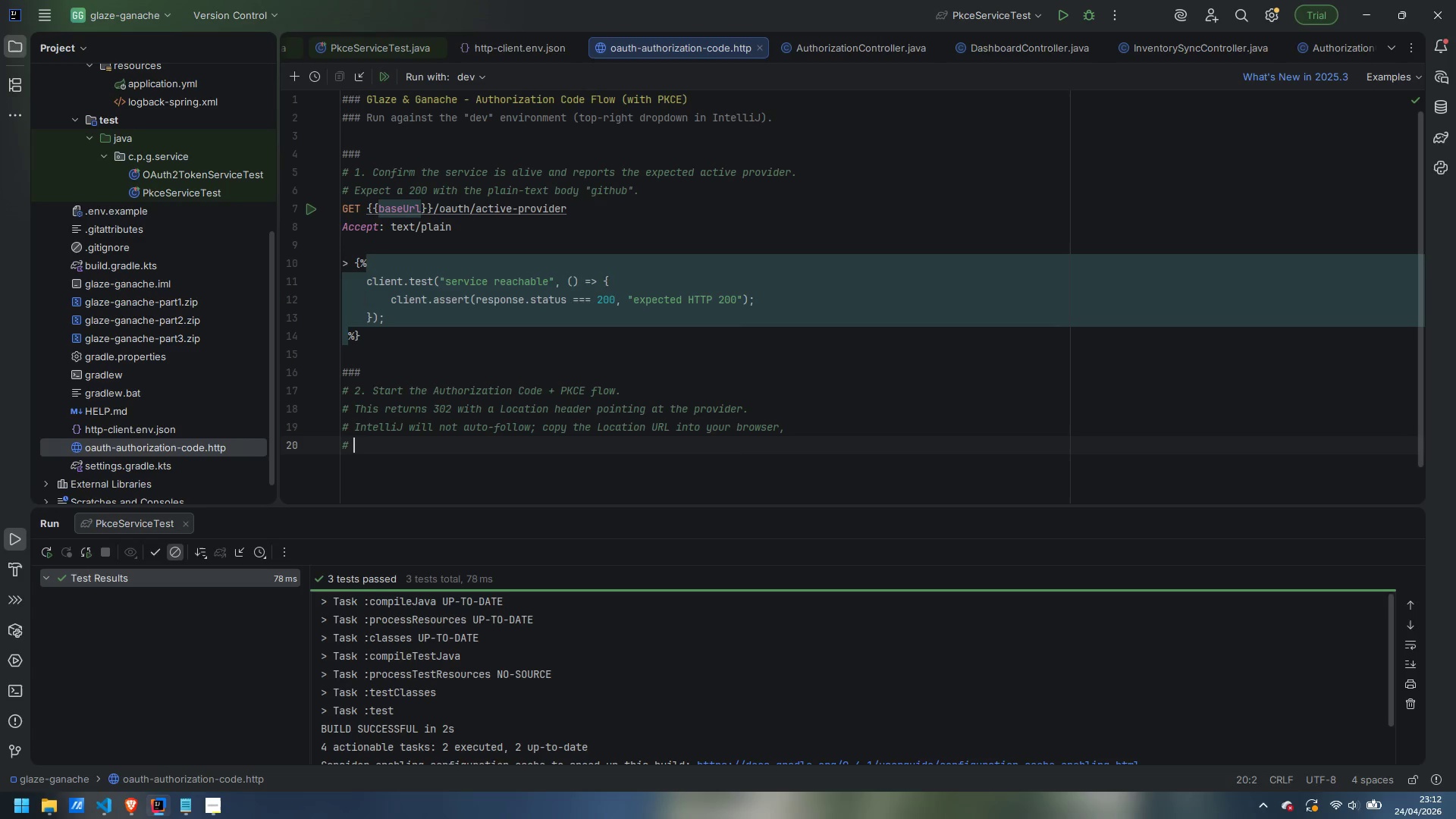 
key(Space)
 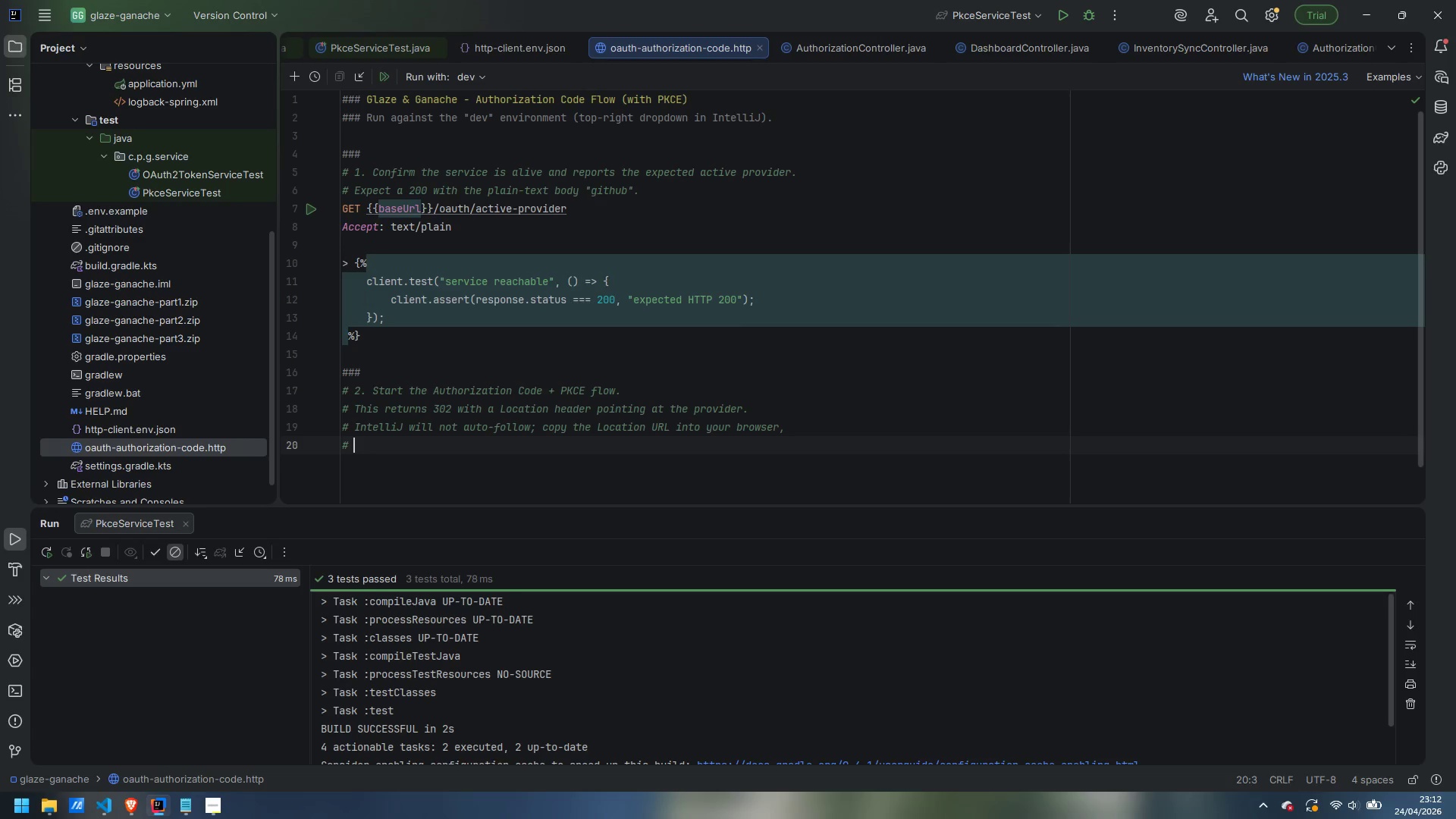 
type(sign-in, and GitHub will redirect to /login/oauth2/code/github with)
 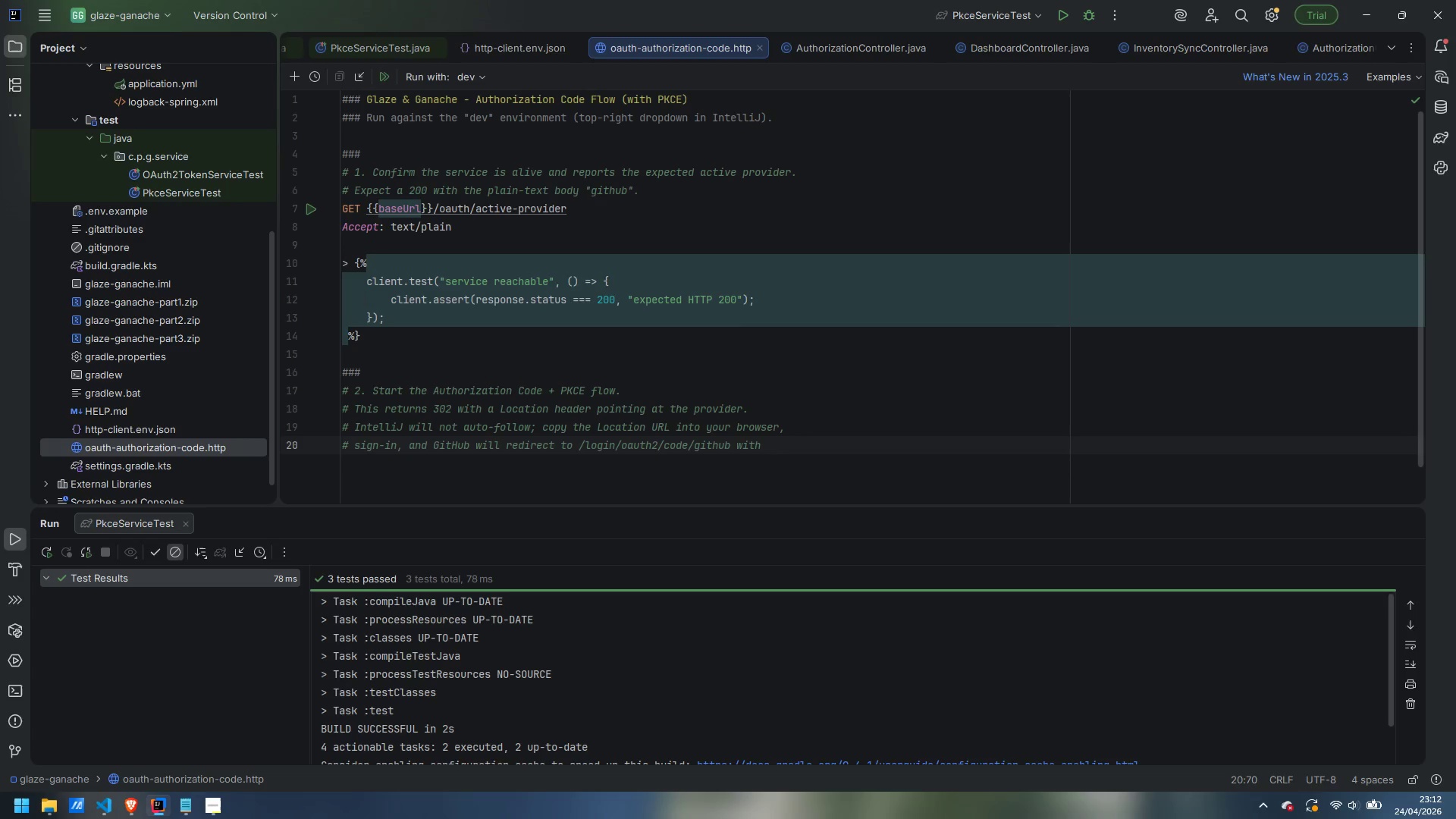 
key(Enter)
 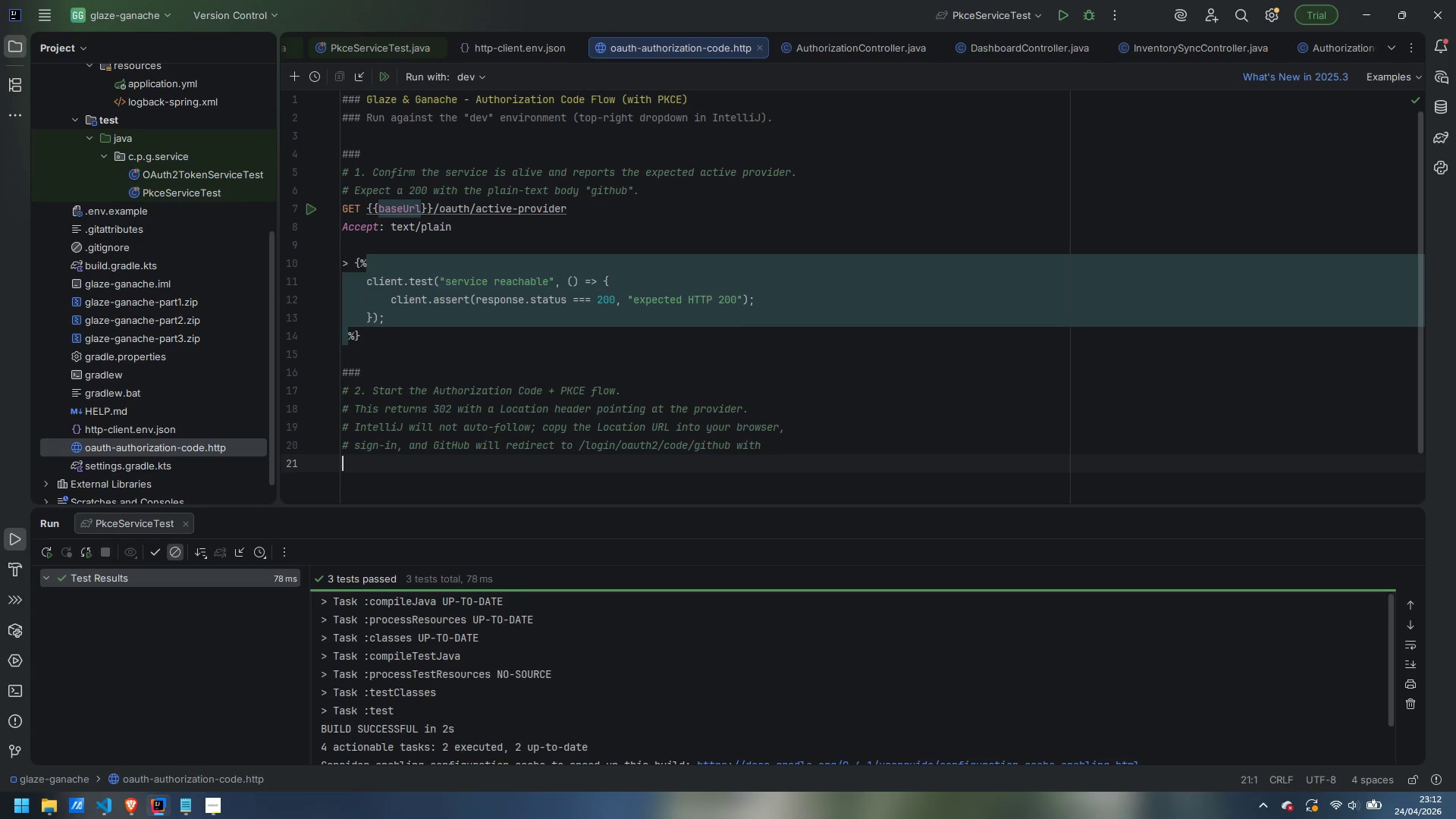 
key(Shift+3)
 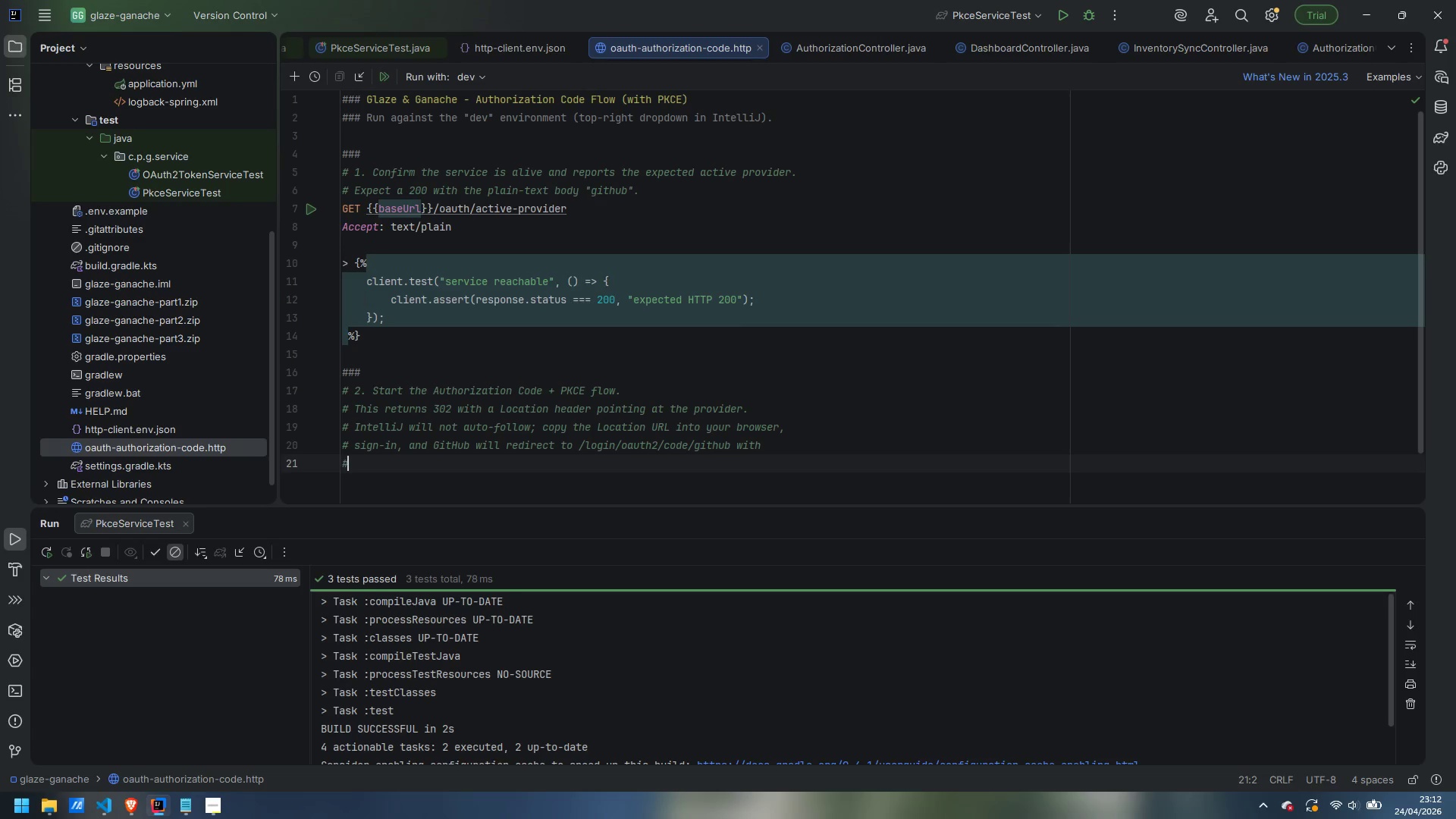 
key(Space)
 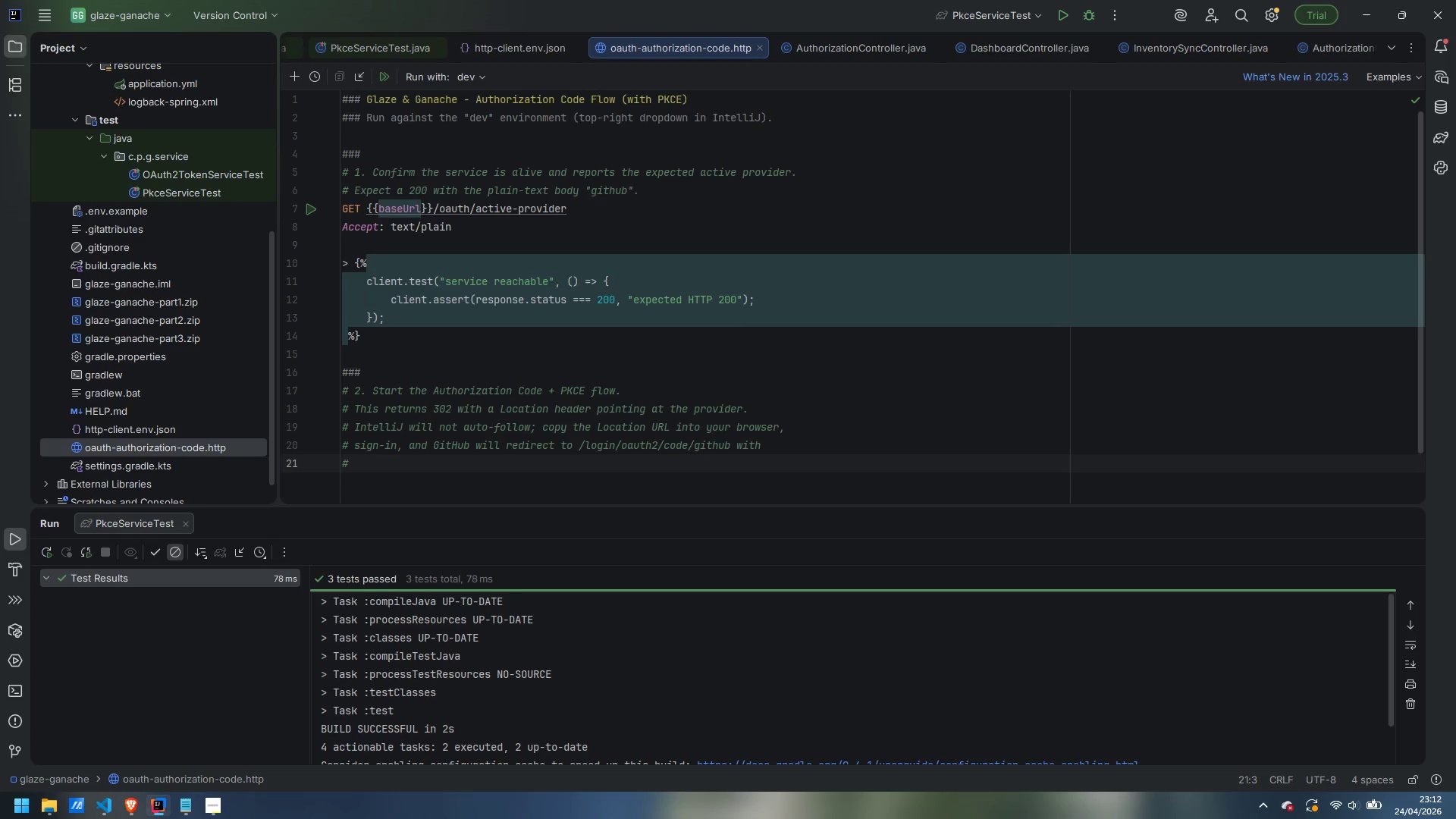 
type(?code=...)
 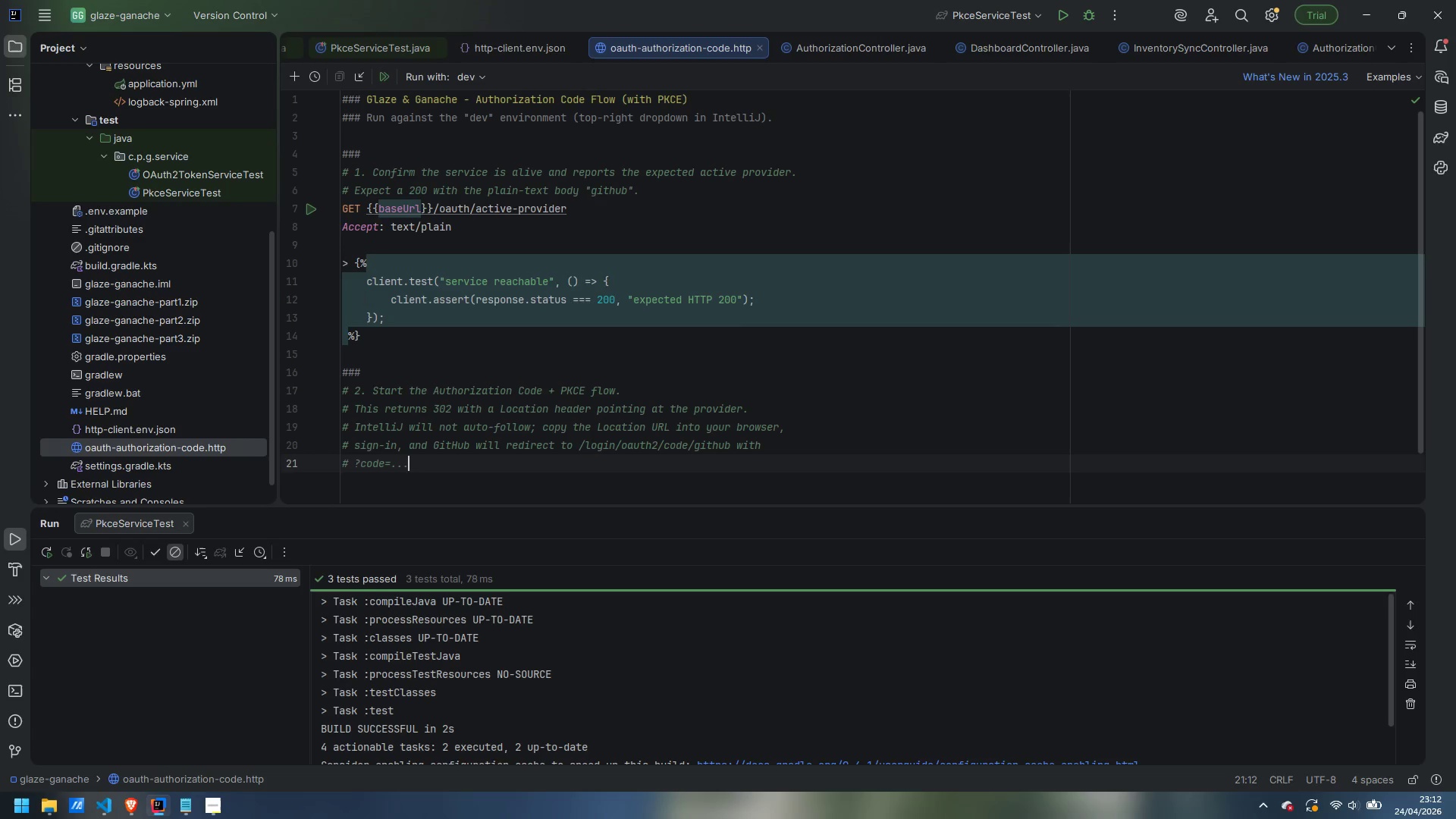 
type(&state=)
 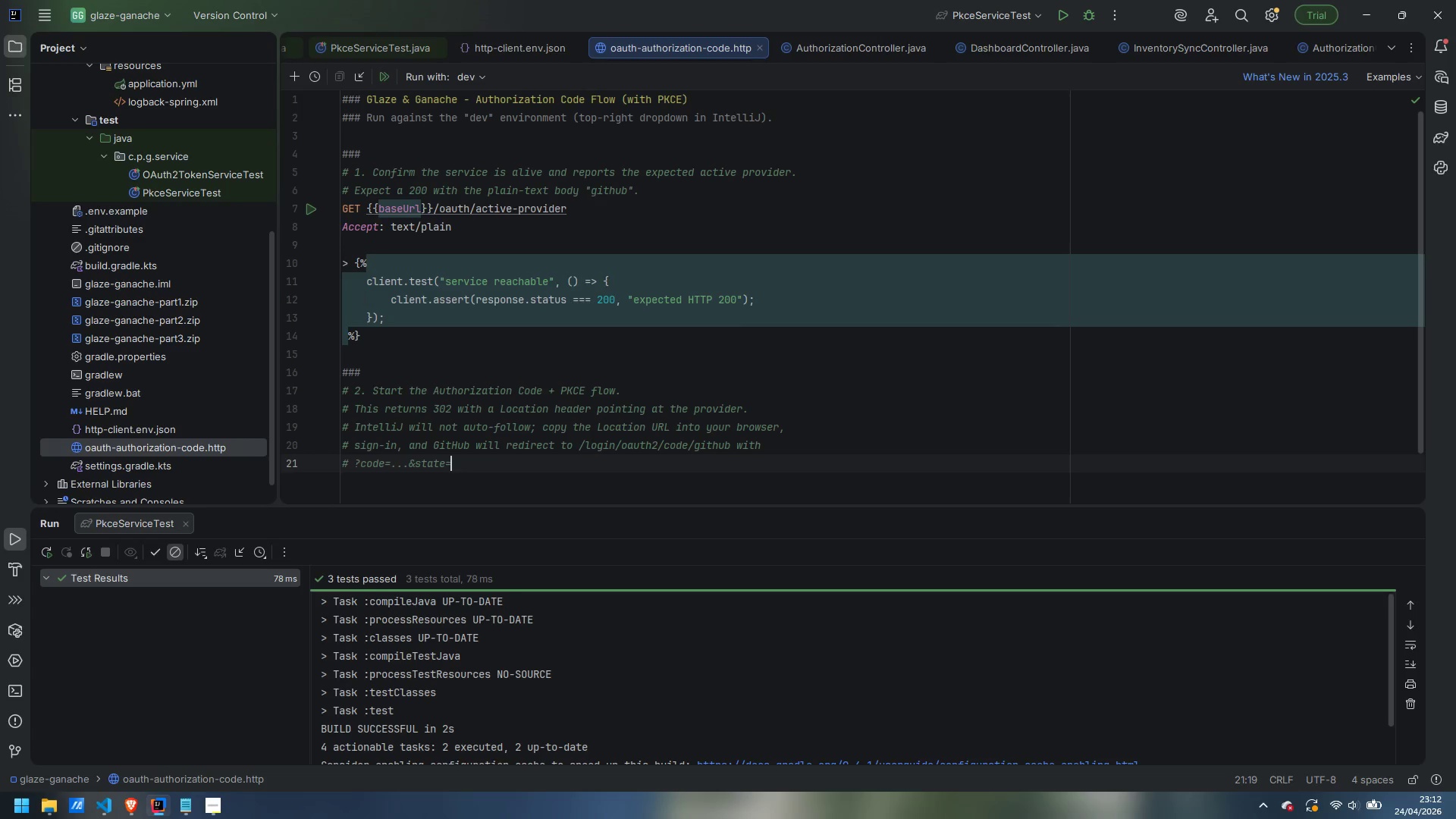 
hold_key(key=ShiftLeft, duration=0.94)
 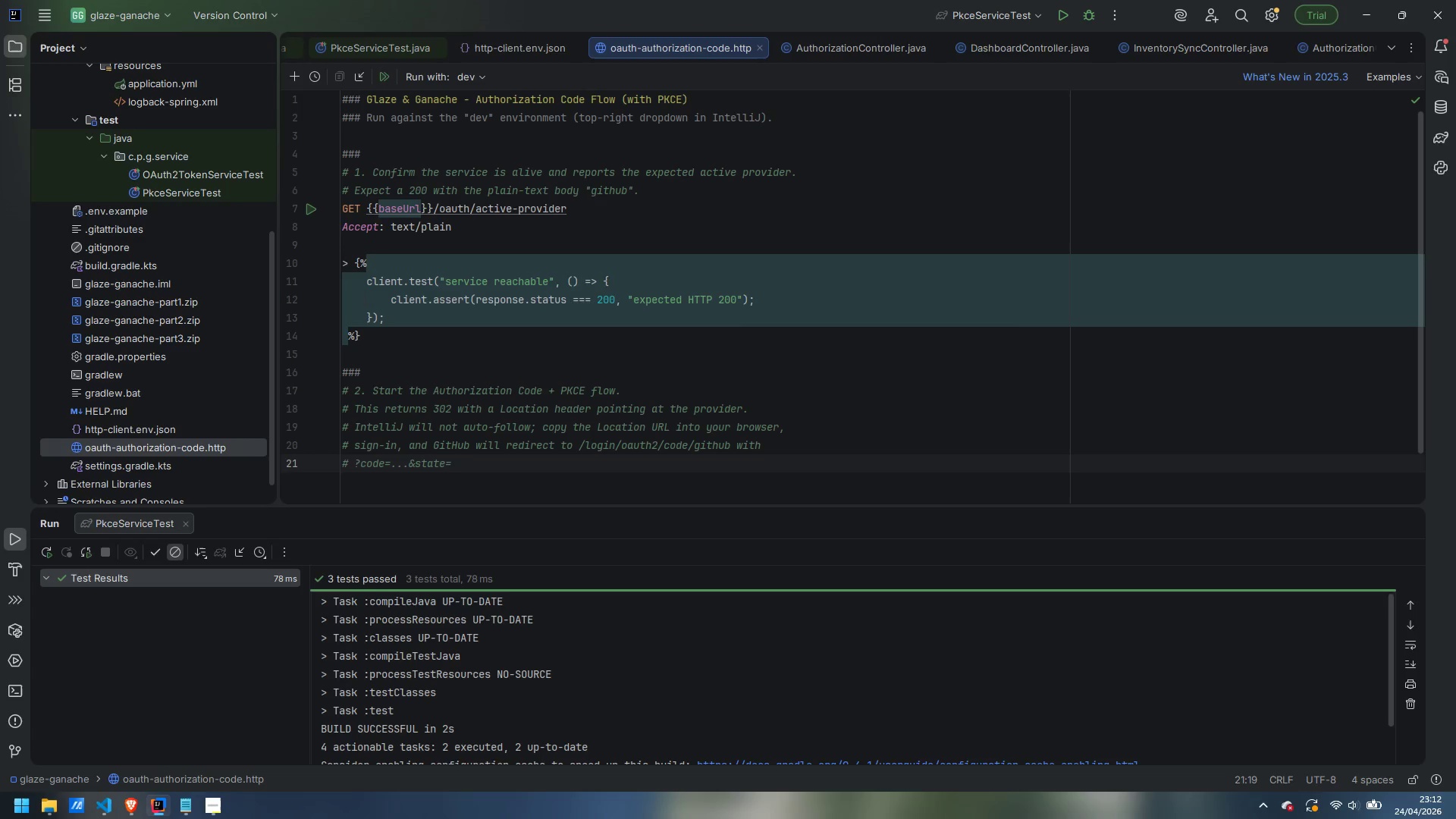 
key(Period)
 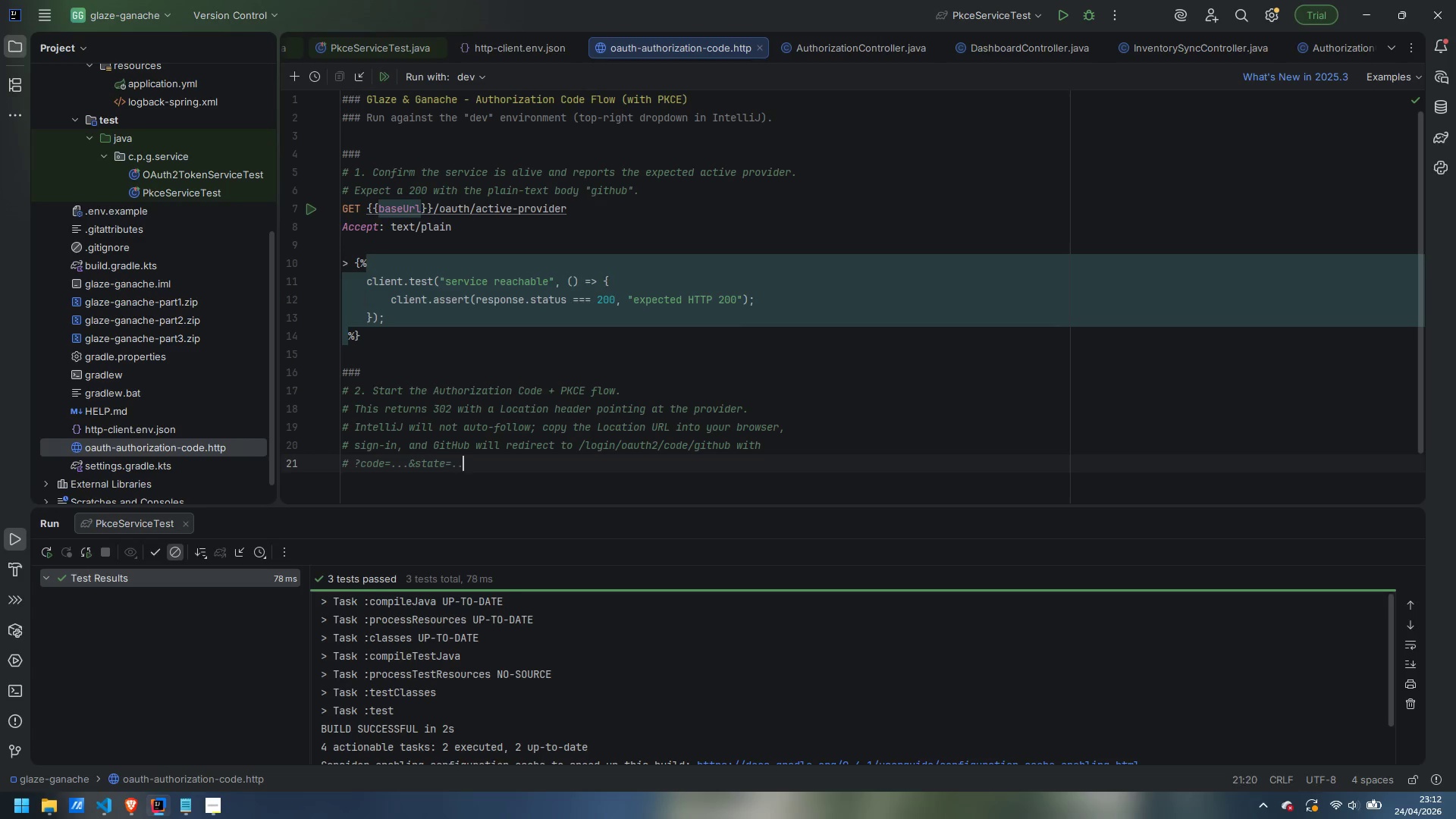 
key(Period)
 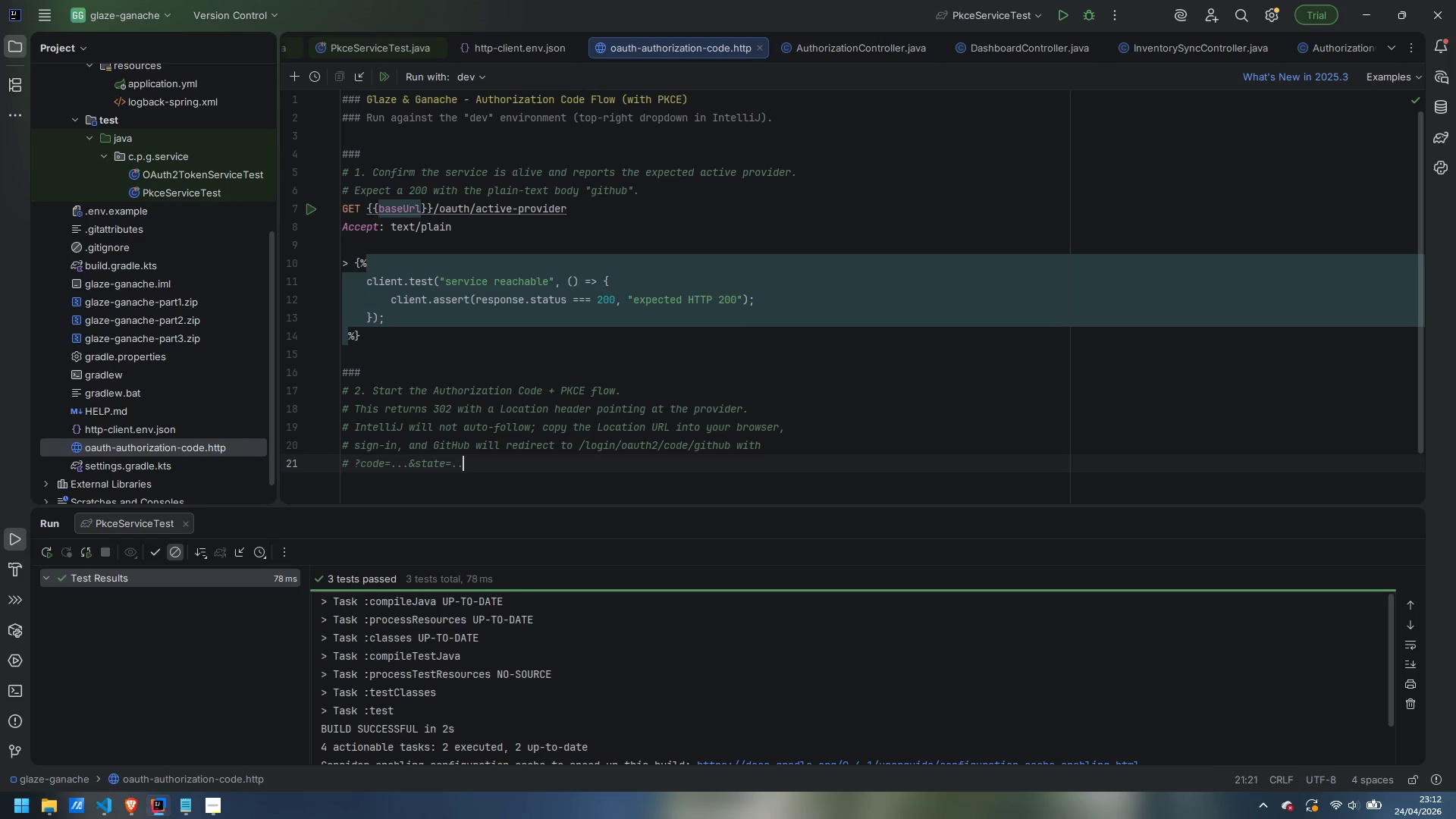 
key(Period)
 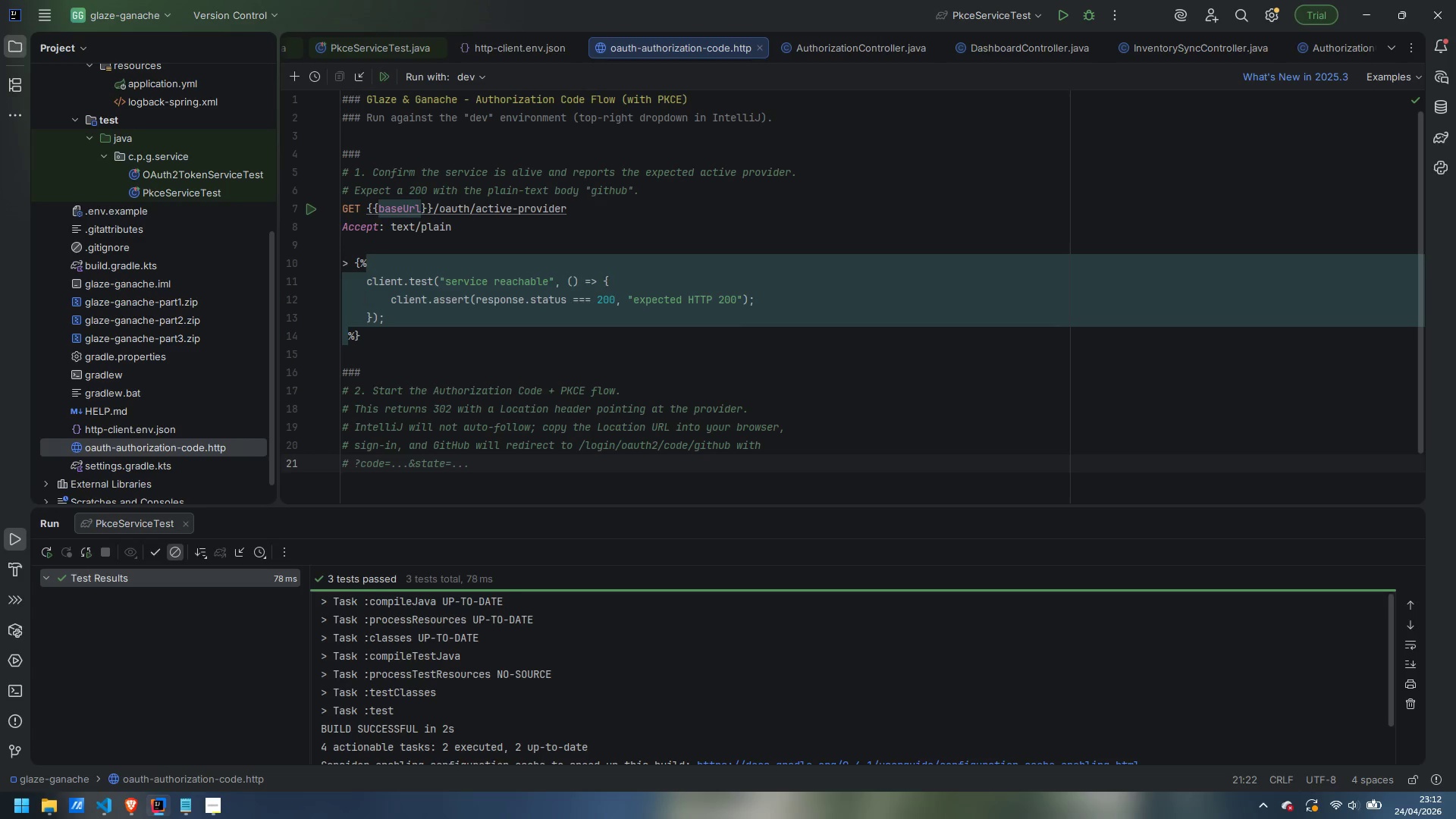 
type( - the backend handled)
key(Backspace)
type(s the exchange there )
key(Backspace)
type(.)
 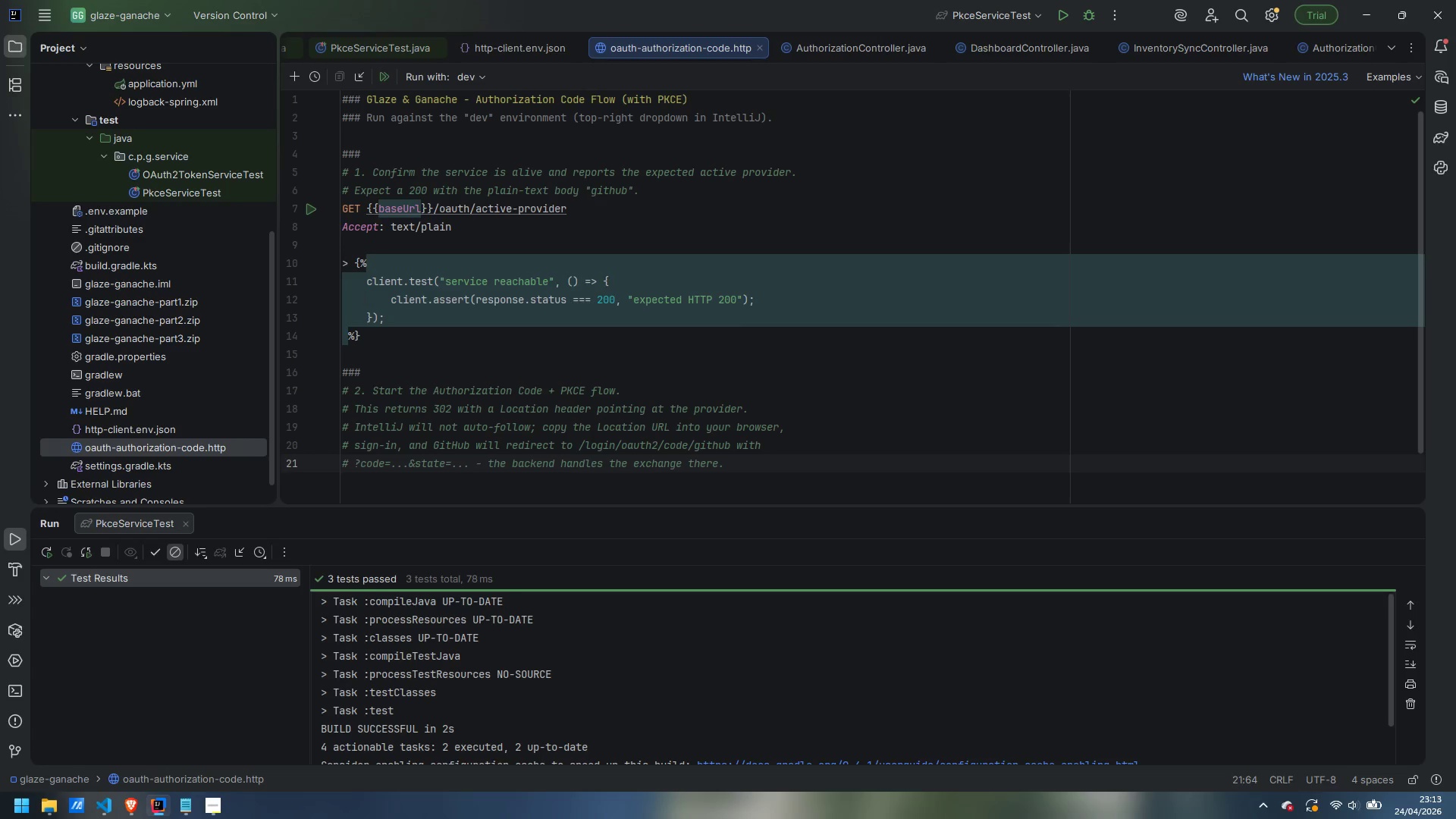 
key(Enter)
 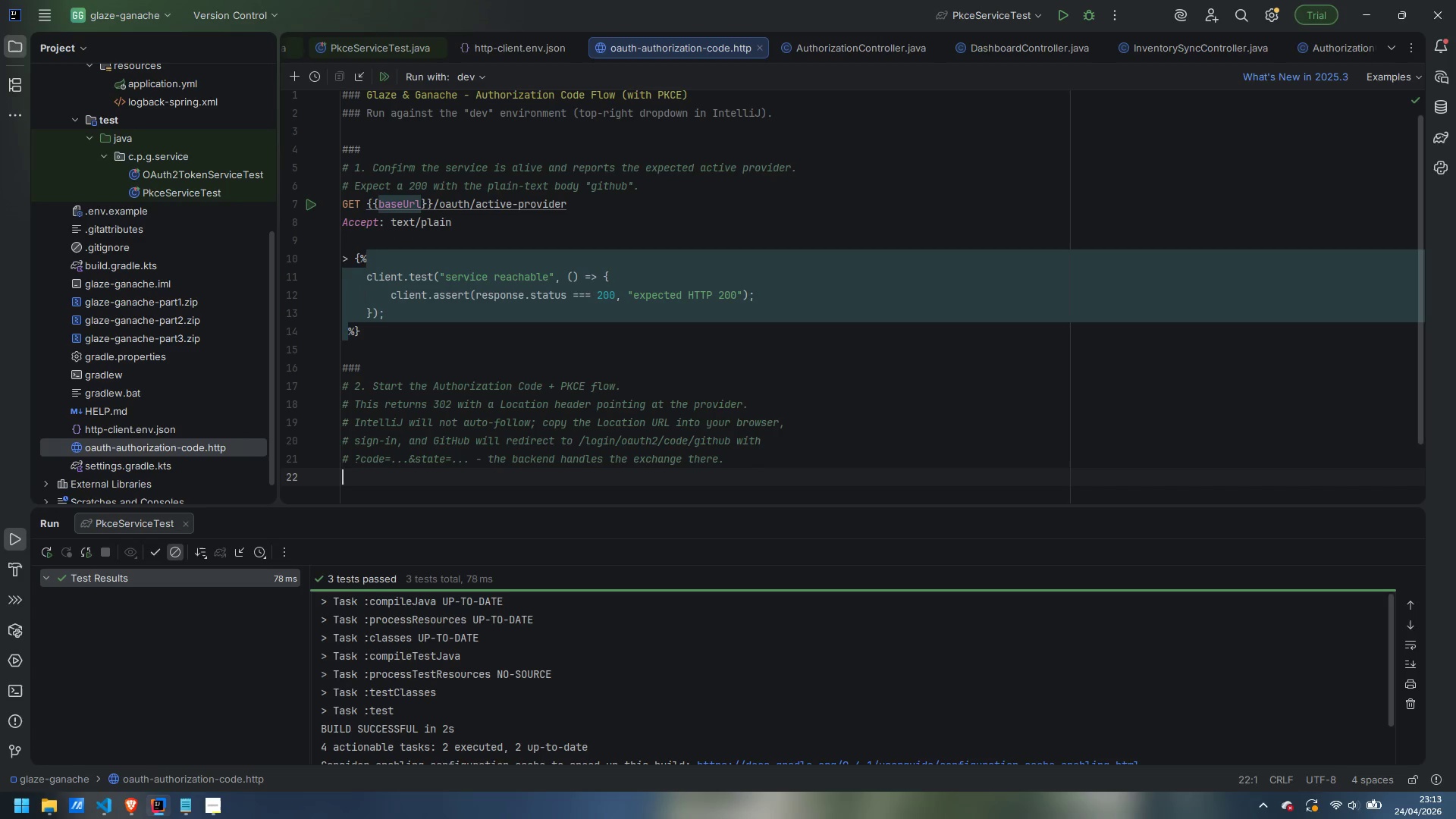 
type(# @no-redirect)
 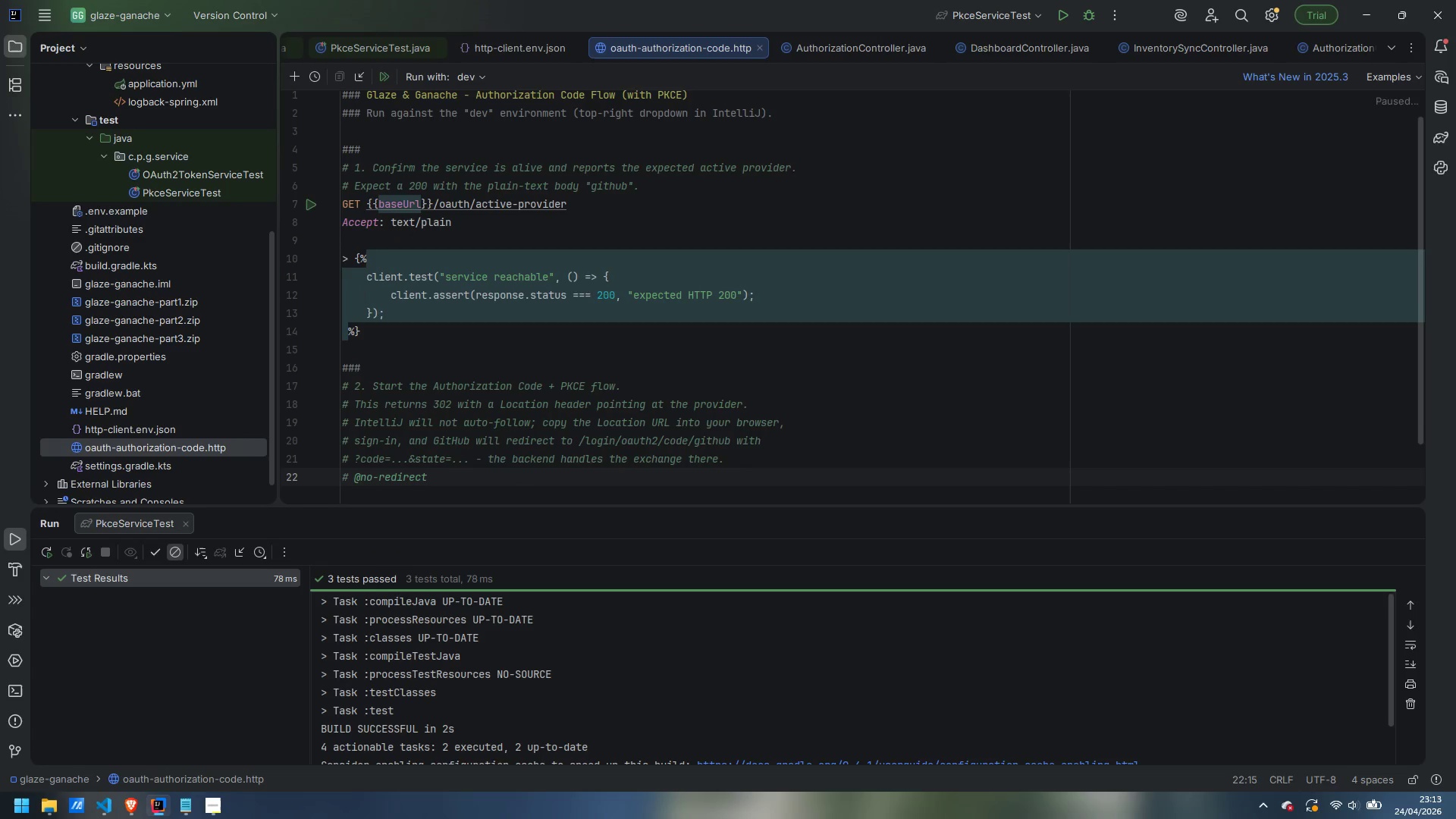 
key(Enter)
 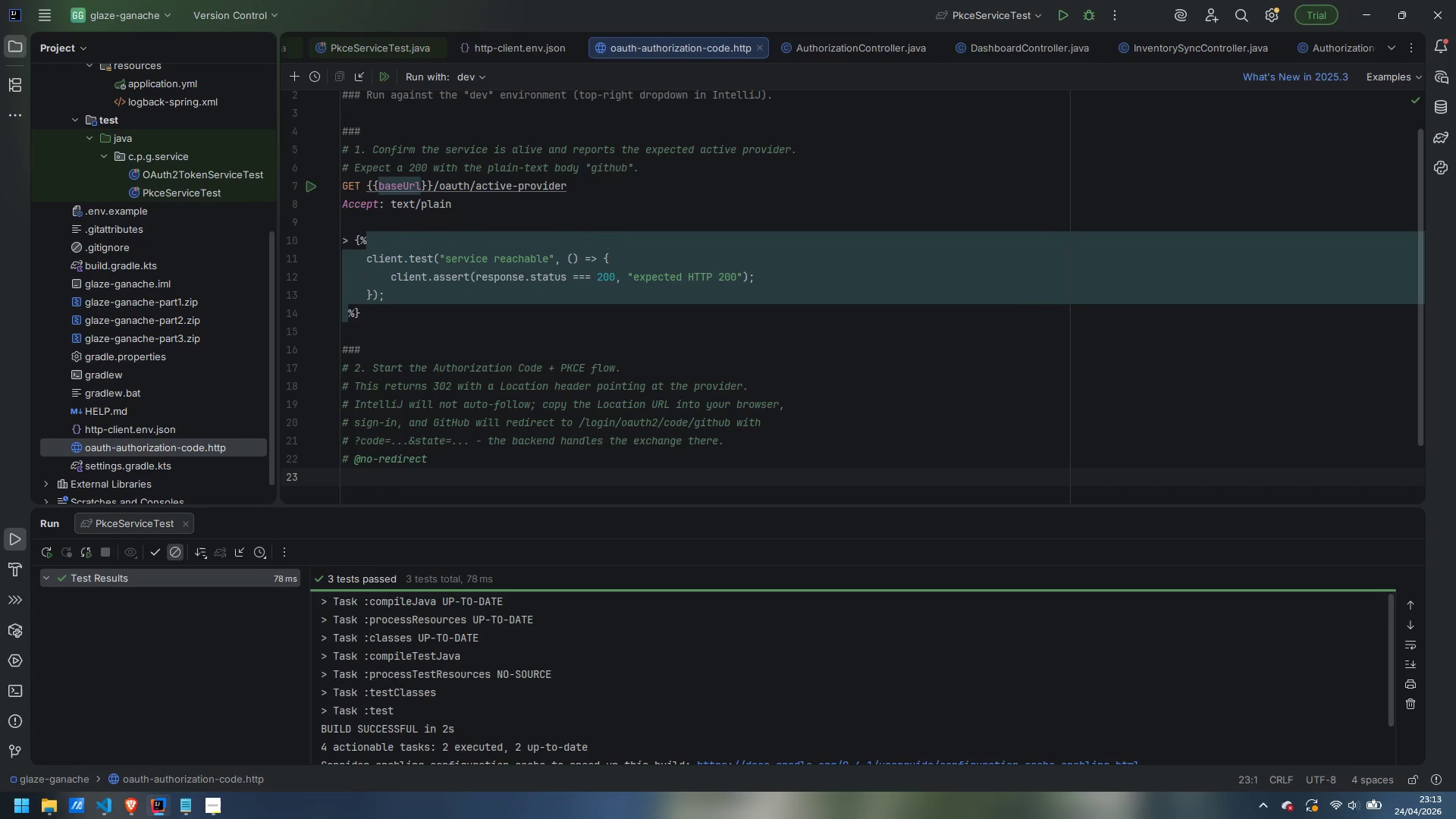 
type(GET {{baseUrl)
 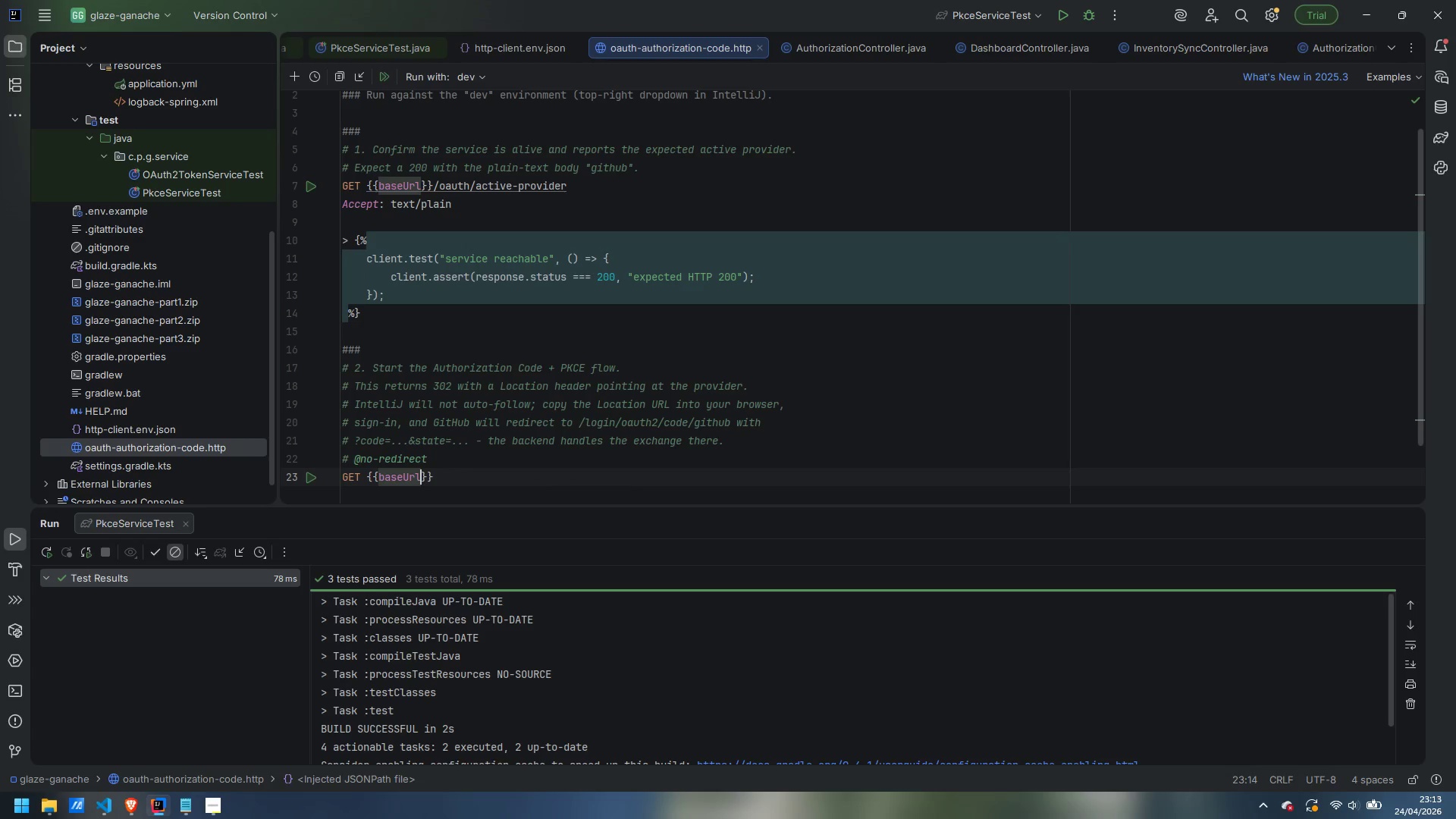 
key(ArrowRight)
 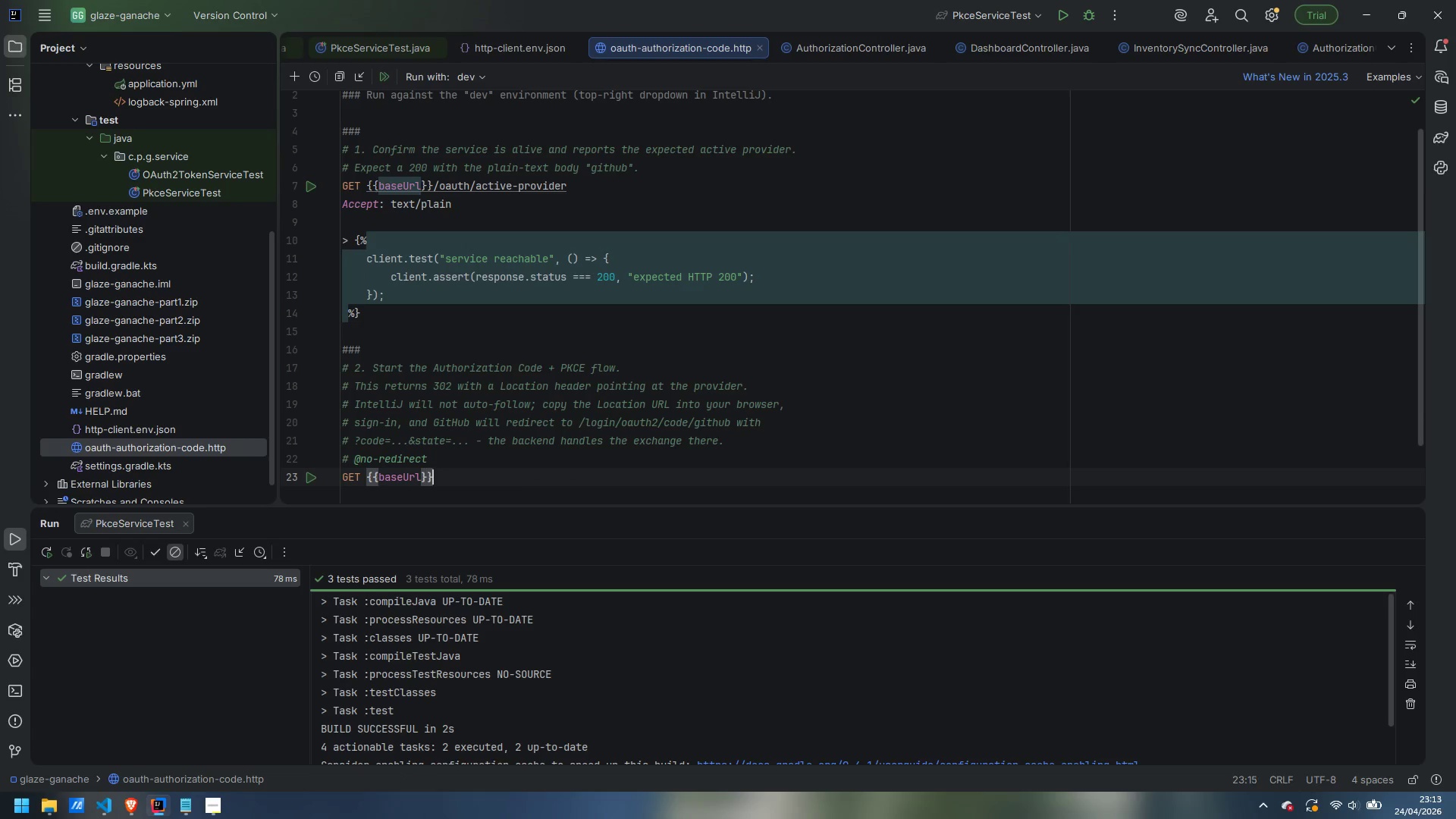 
key(ArrowRight)
 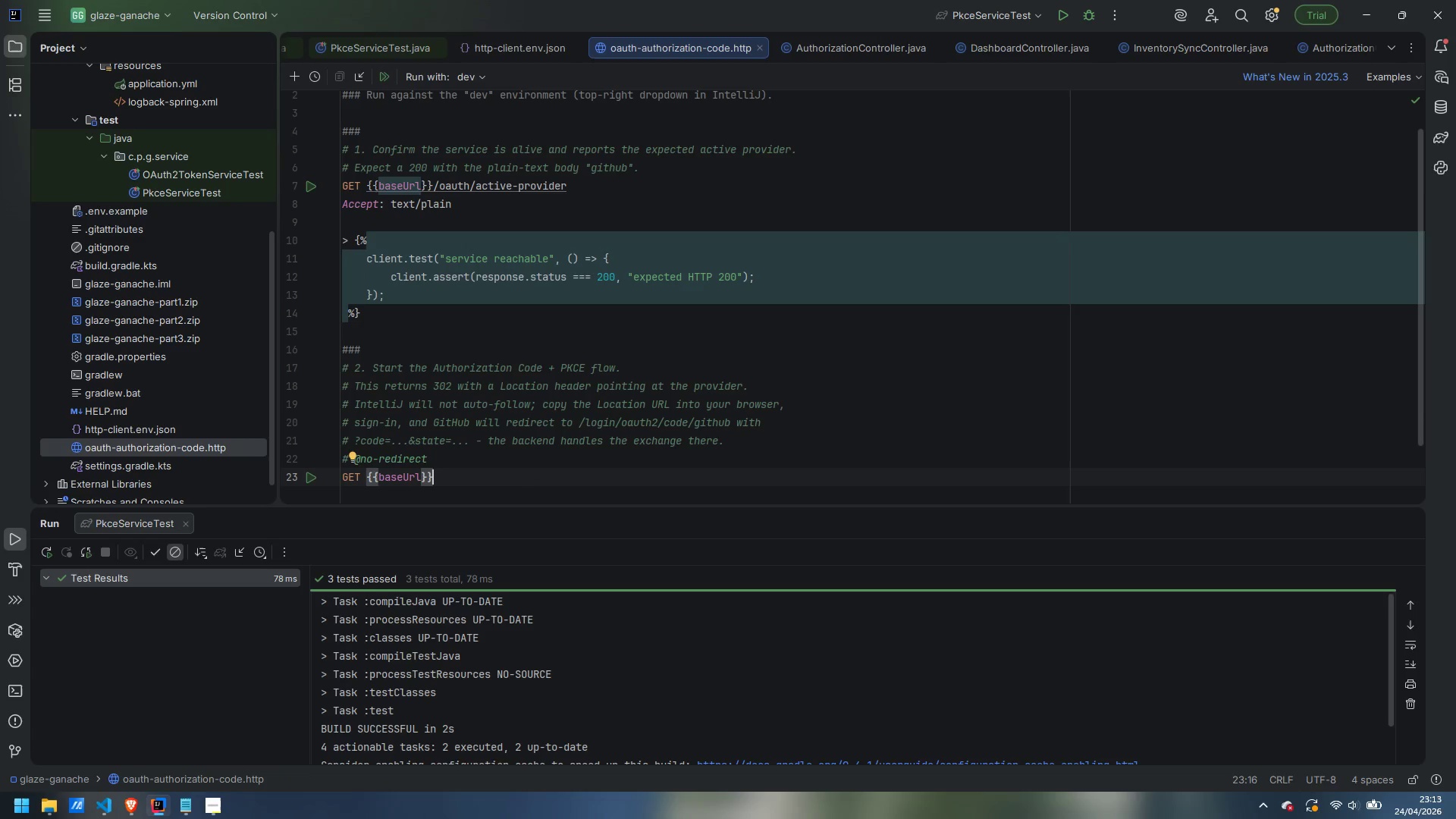 
type(/out)
key(Backspace)
key(Backspace)
type(auth/authorize/github)
 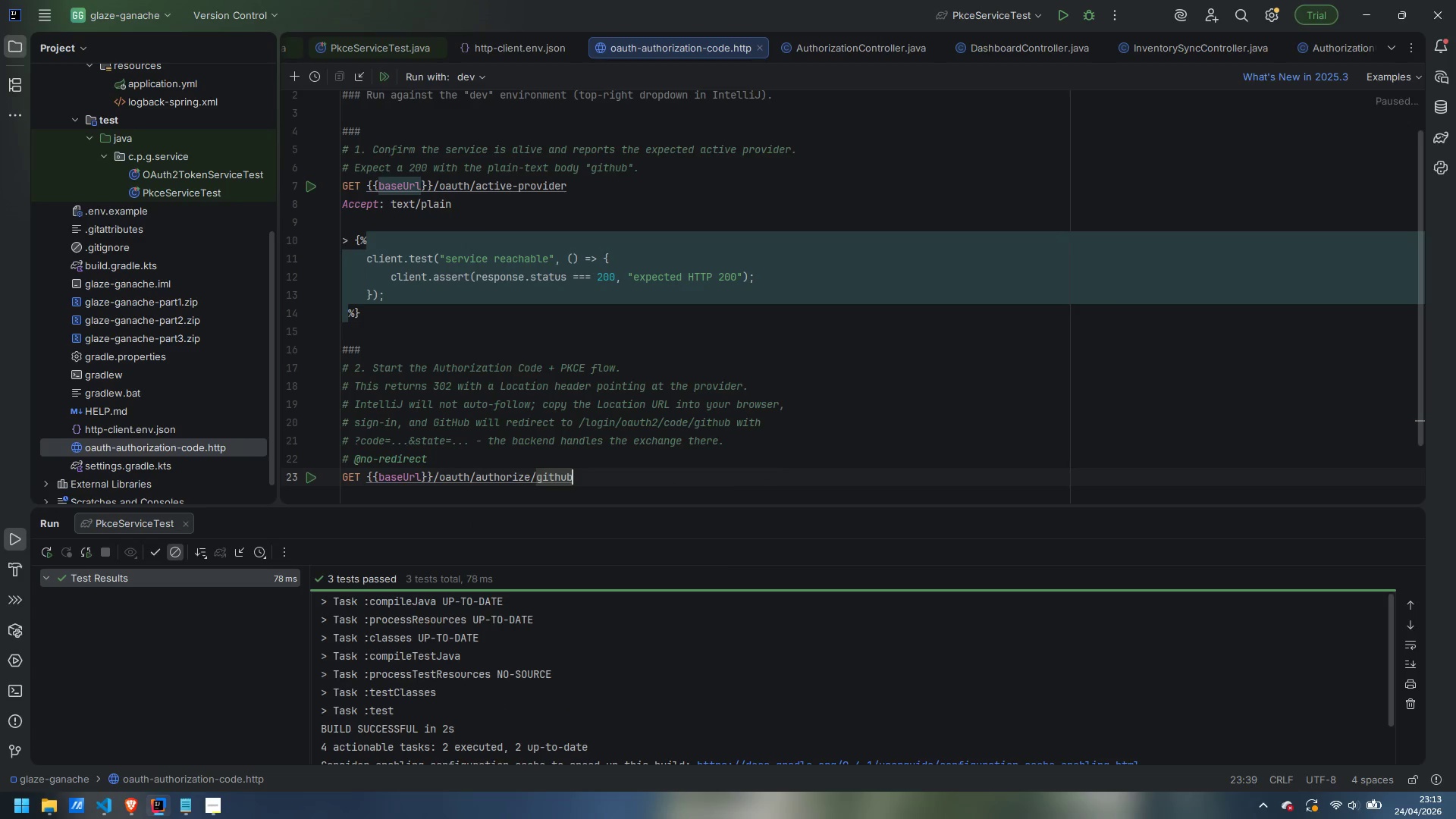 
key(Enter)
 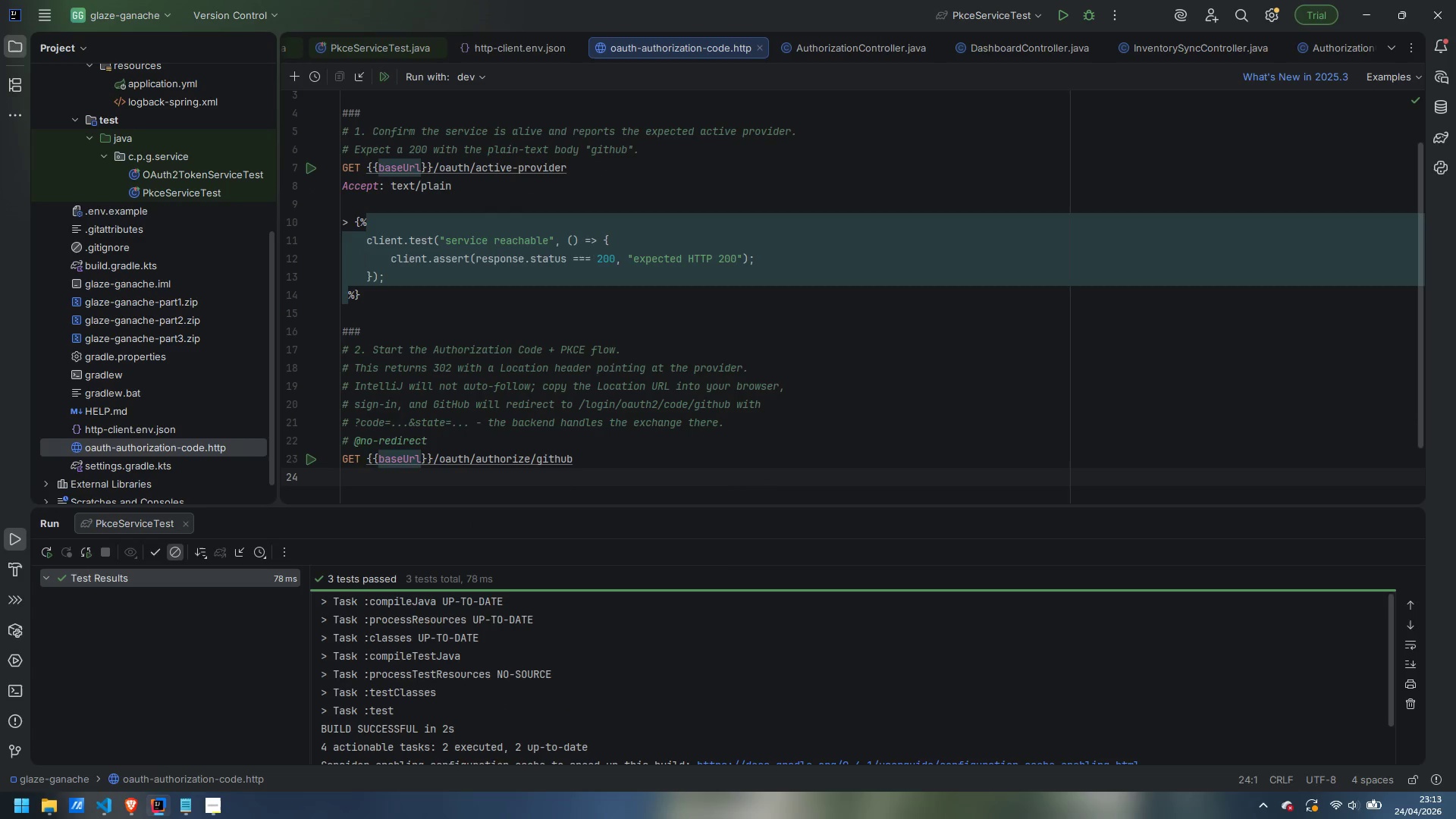 
type(Accept: text/html)
 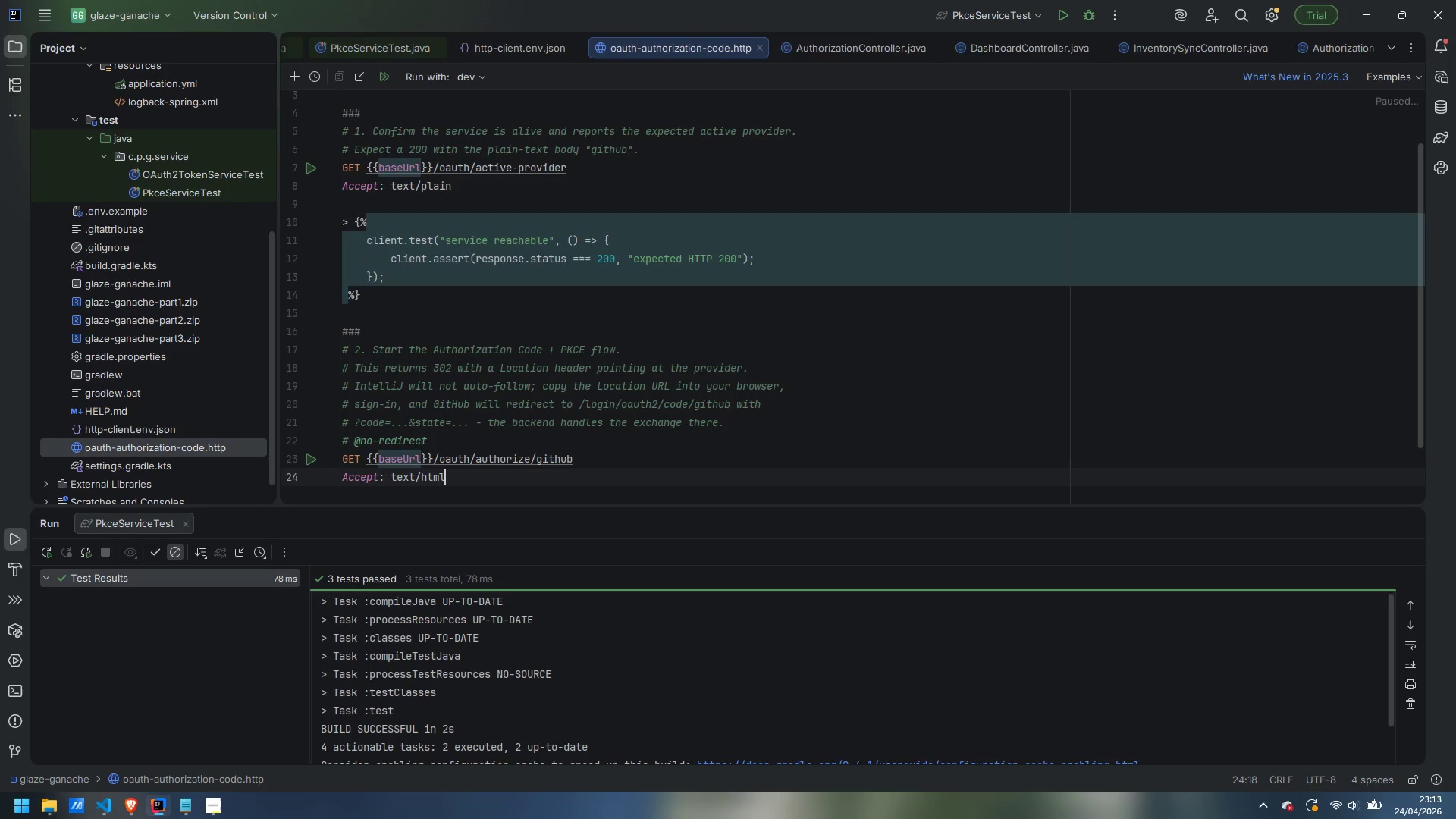 
key(Enter)
 